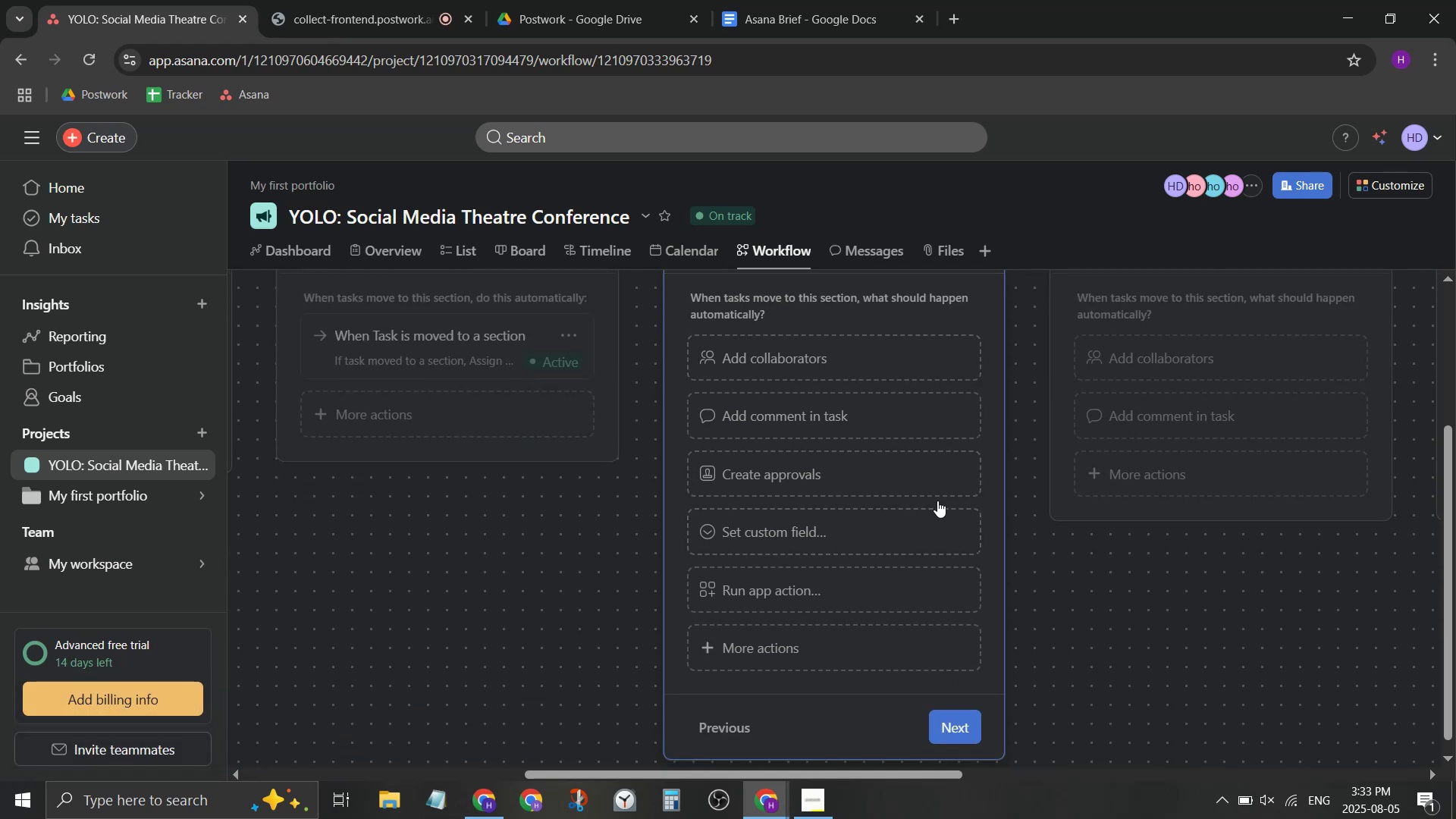 
scroll: coordinate [1119, 514], scroll_direction: up, amount: 1.0
 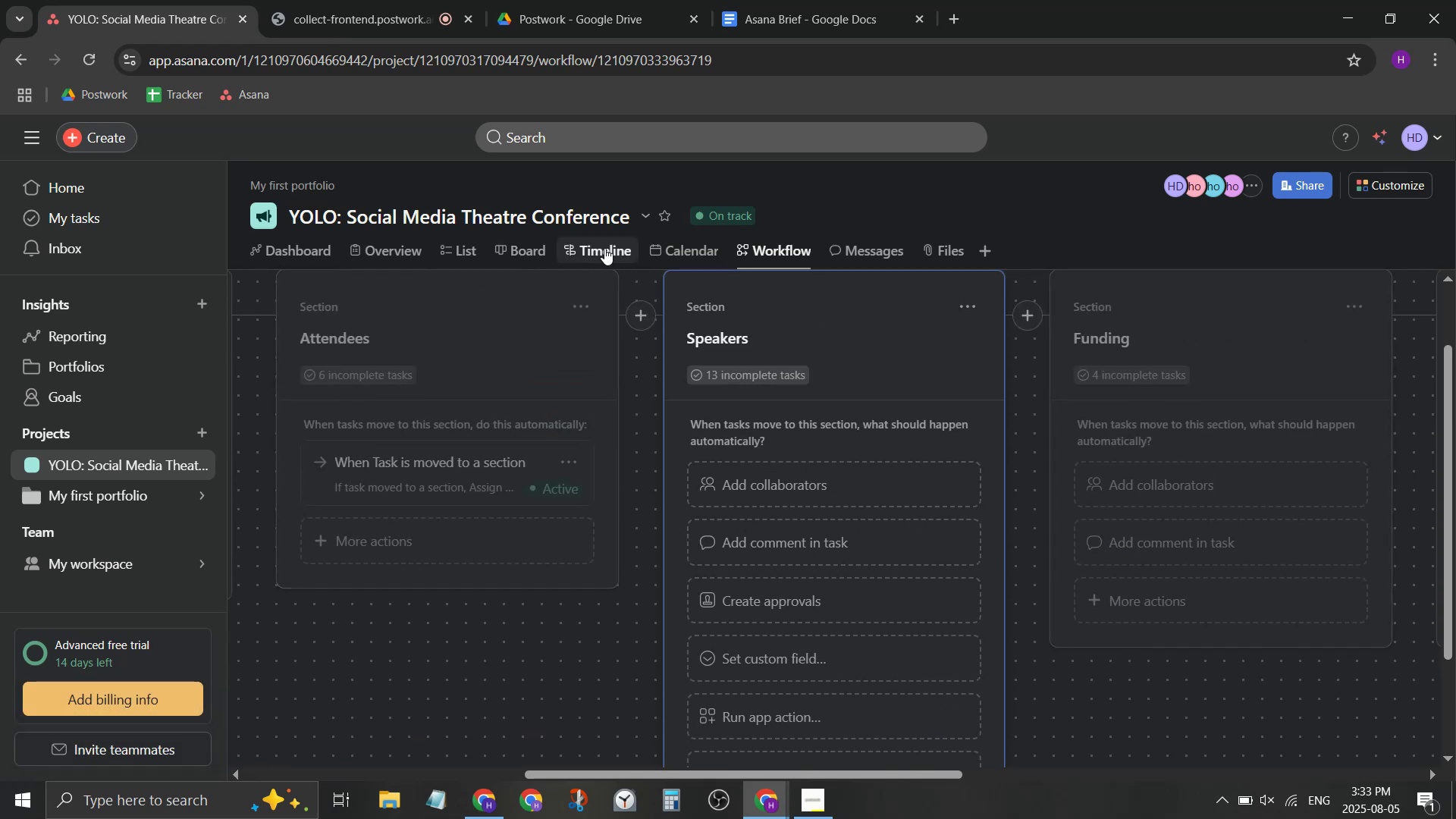 
left_click([662, 237])
 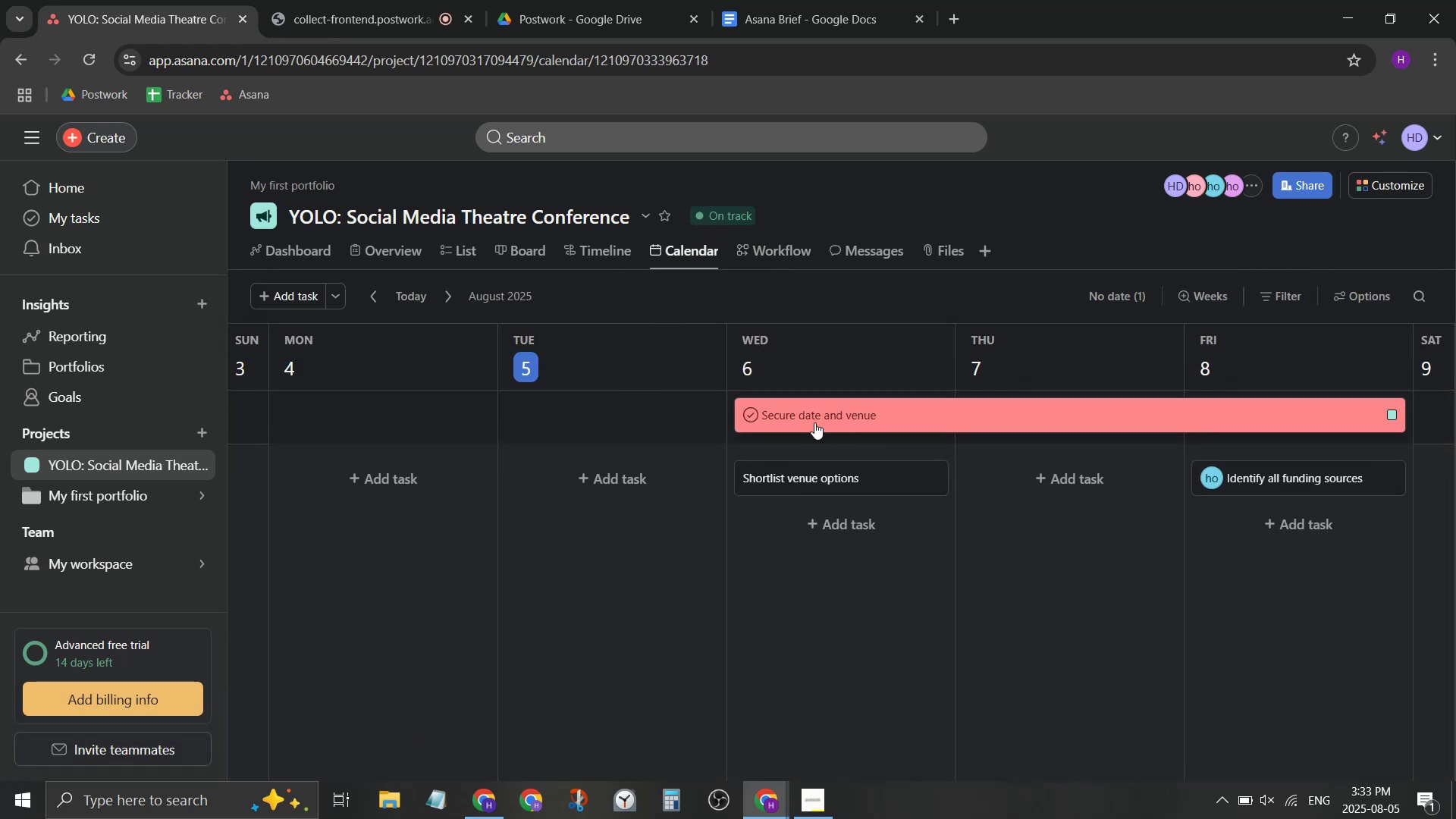 
left_click([750, 413])
 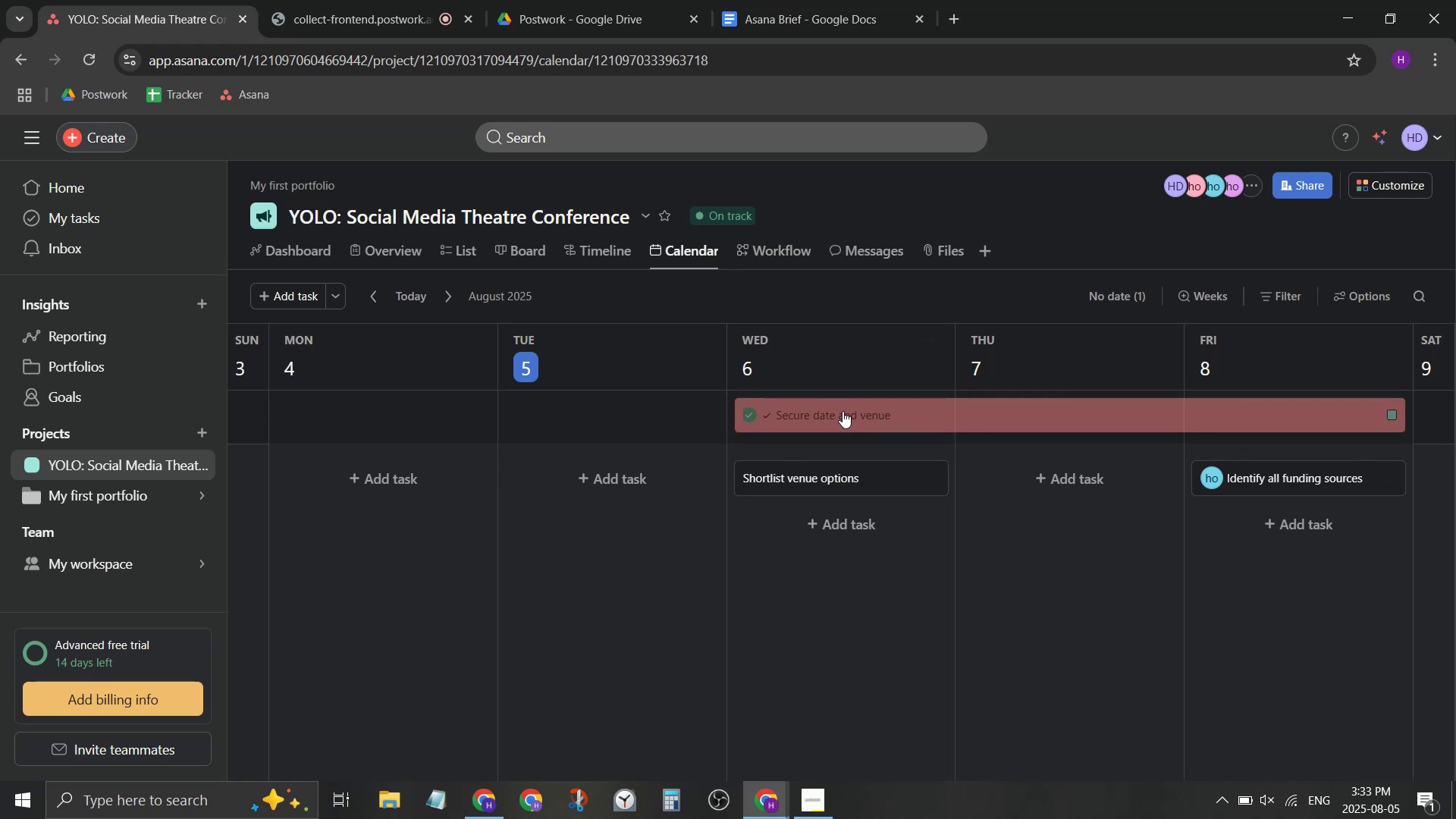 
left_click([971, 419])
 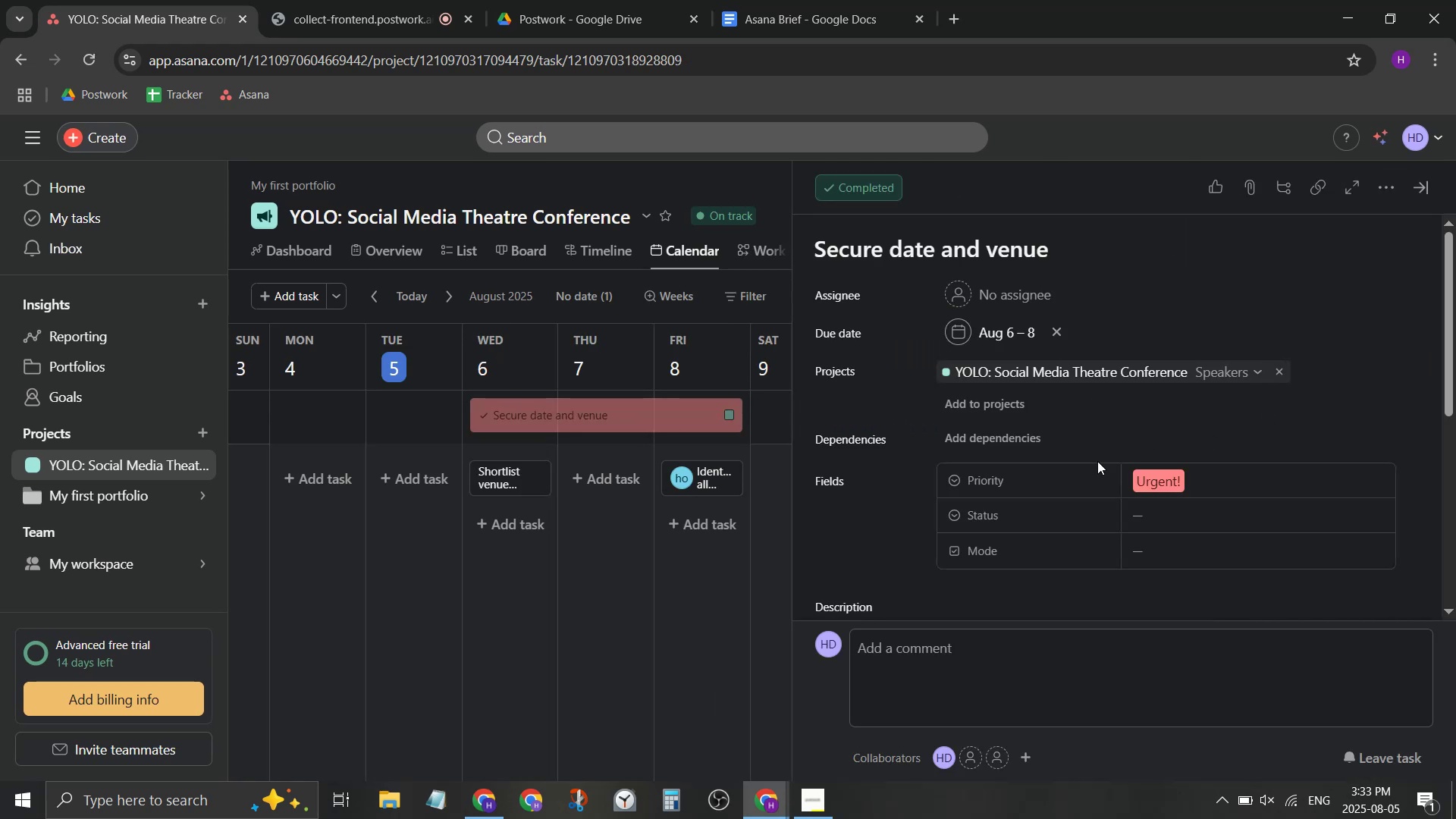 
scroll: coordinate [1081, 493], scroll_direction: down, amount: 3.0
 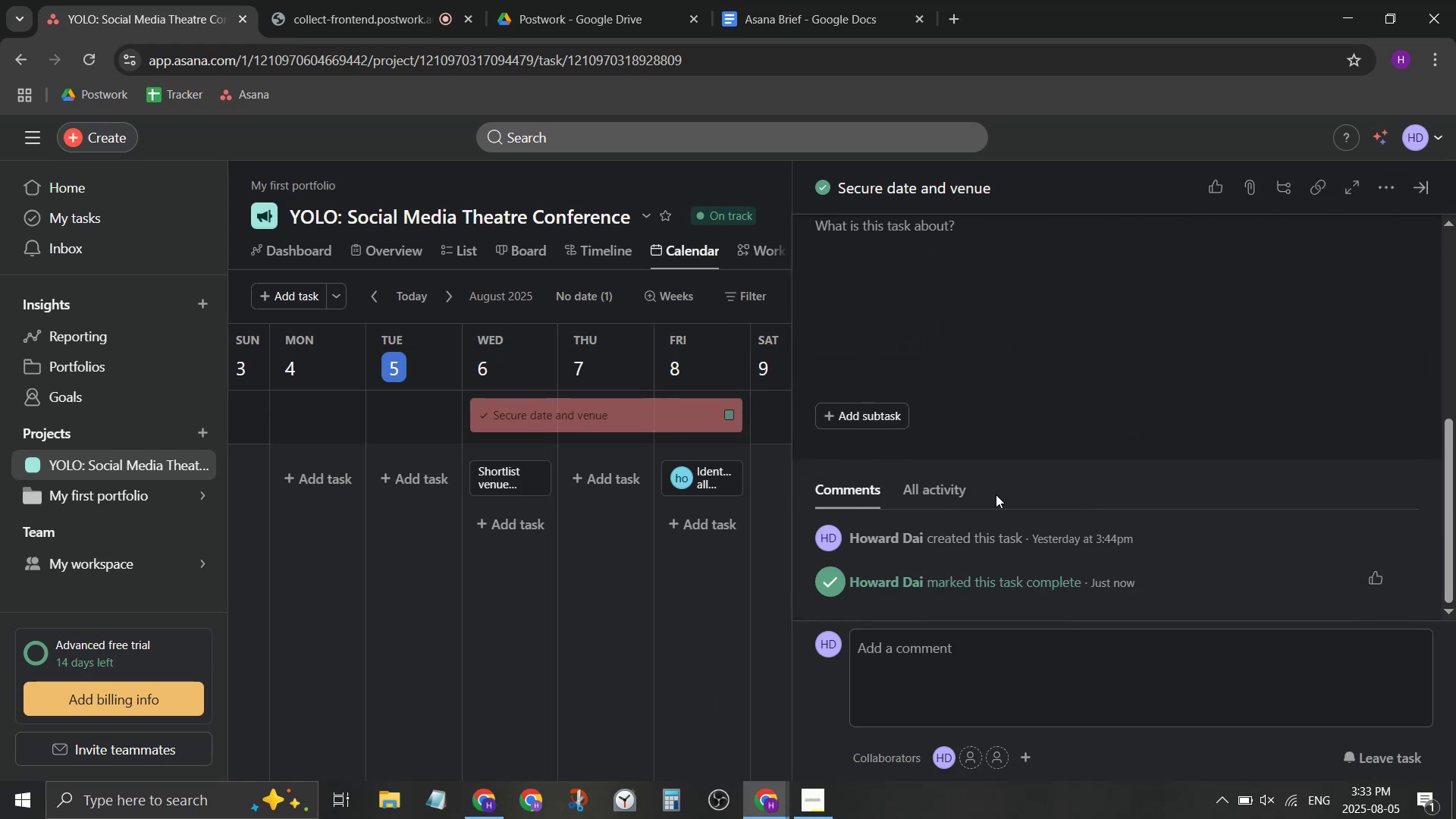 
left_click([947, 491])
 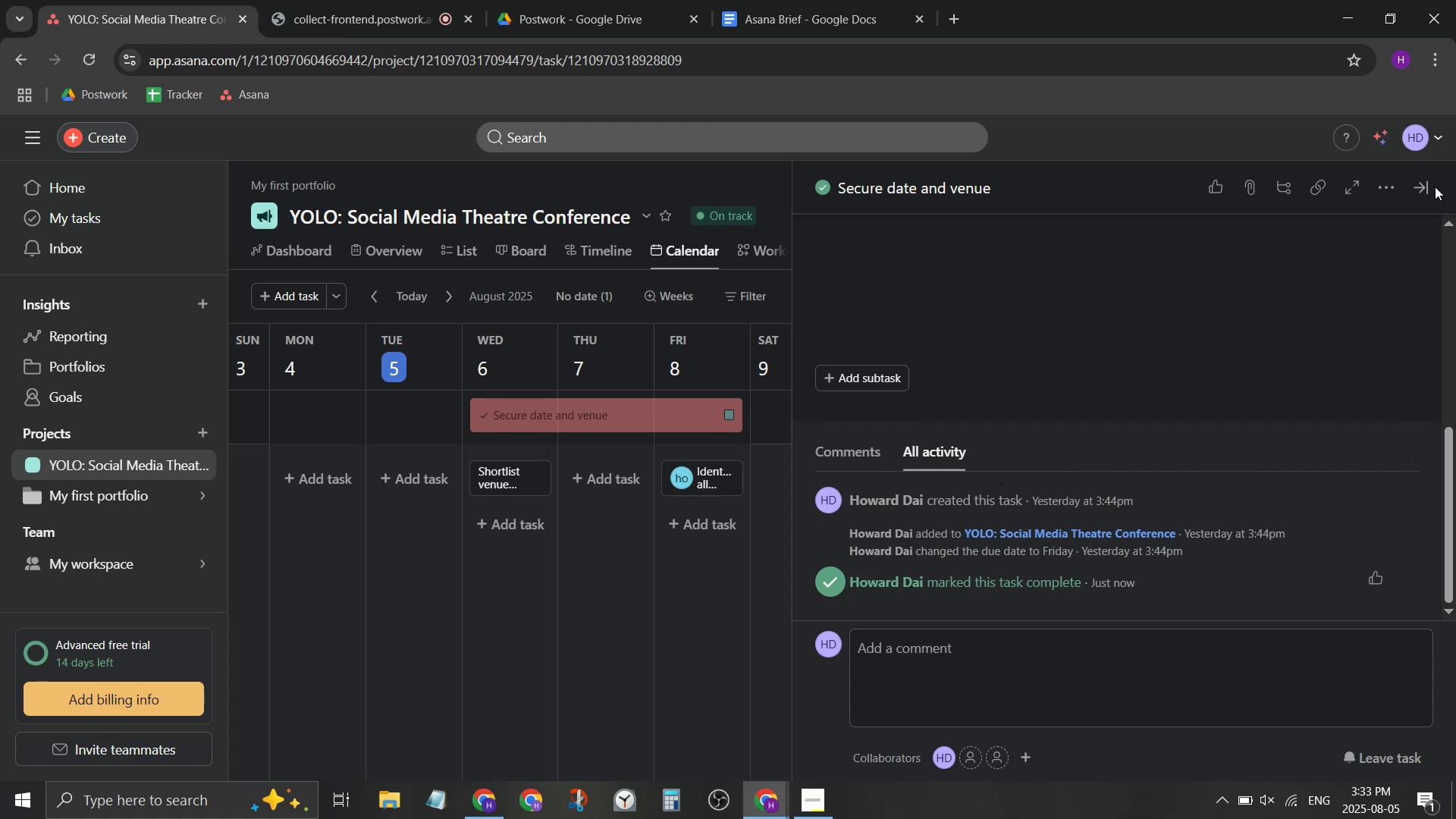 
left_click([1427, 187])
 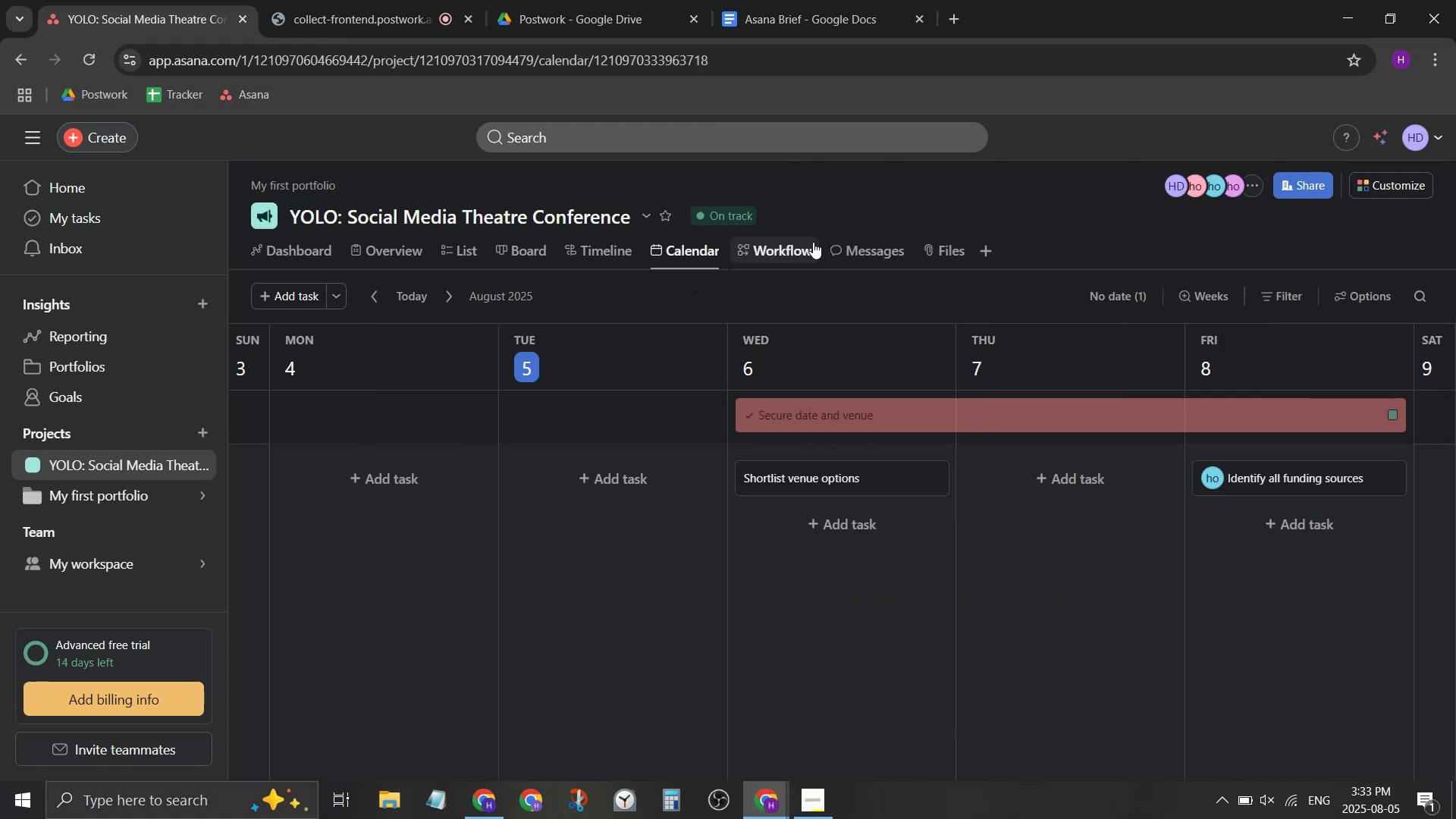 
left_click([810, 243])
 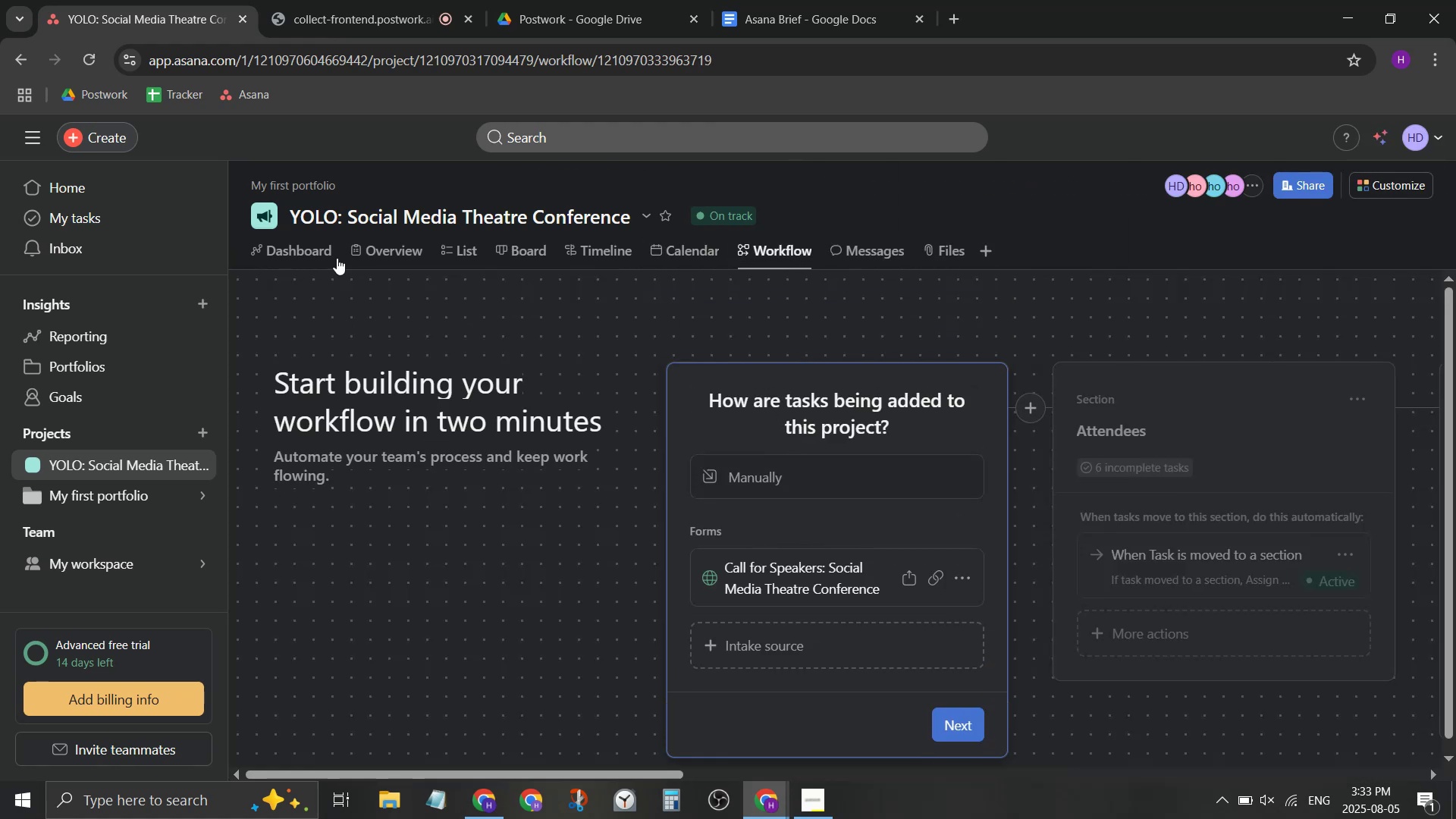 
left_click([393, 243])
 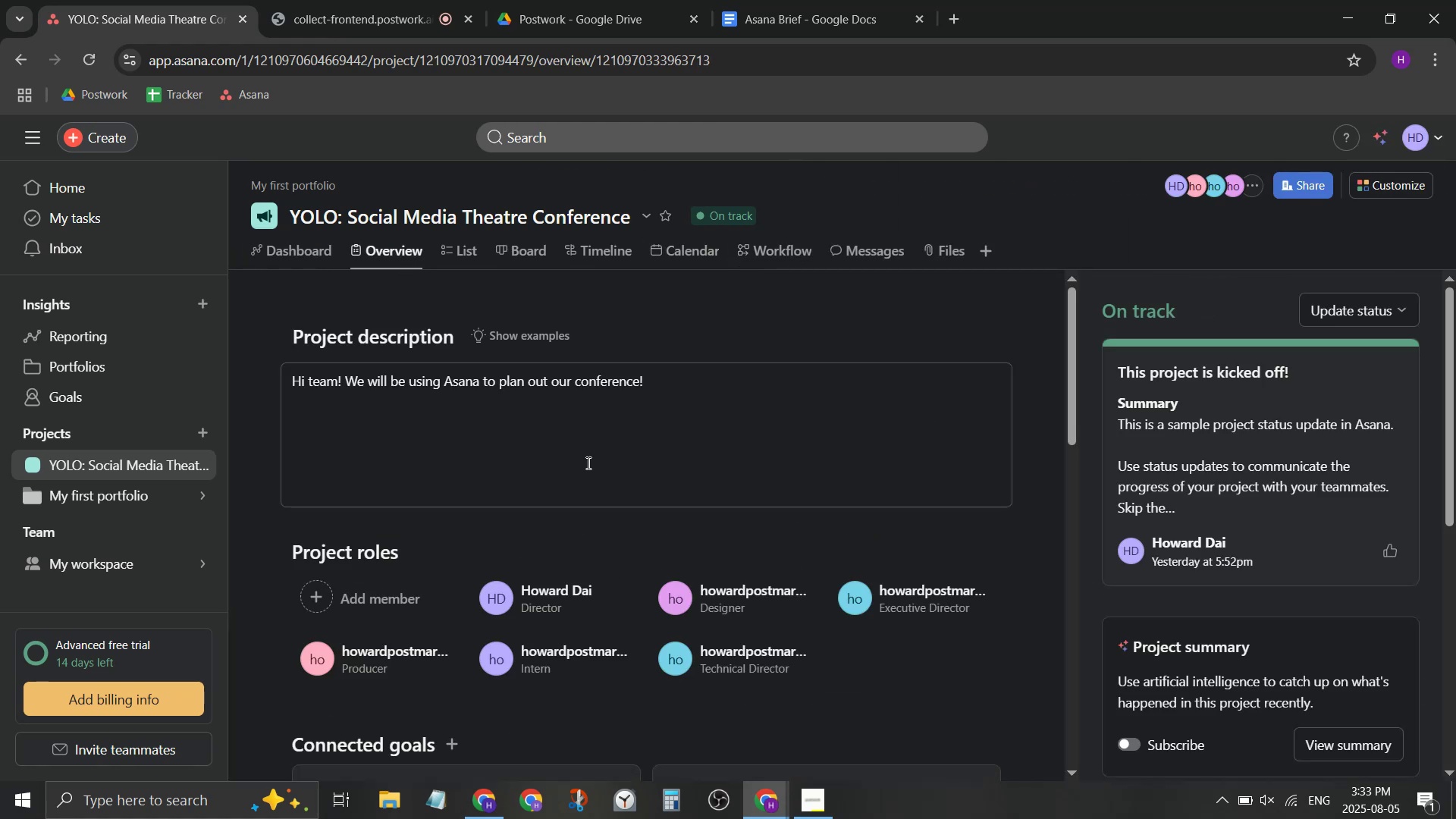 
scroll: coordinate [610, 448], scroll_direction: down, amount: 6.0
 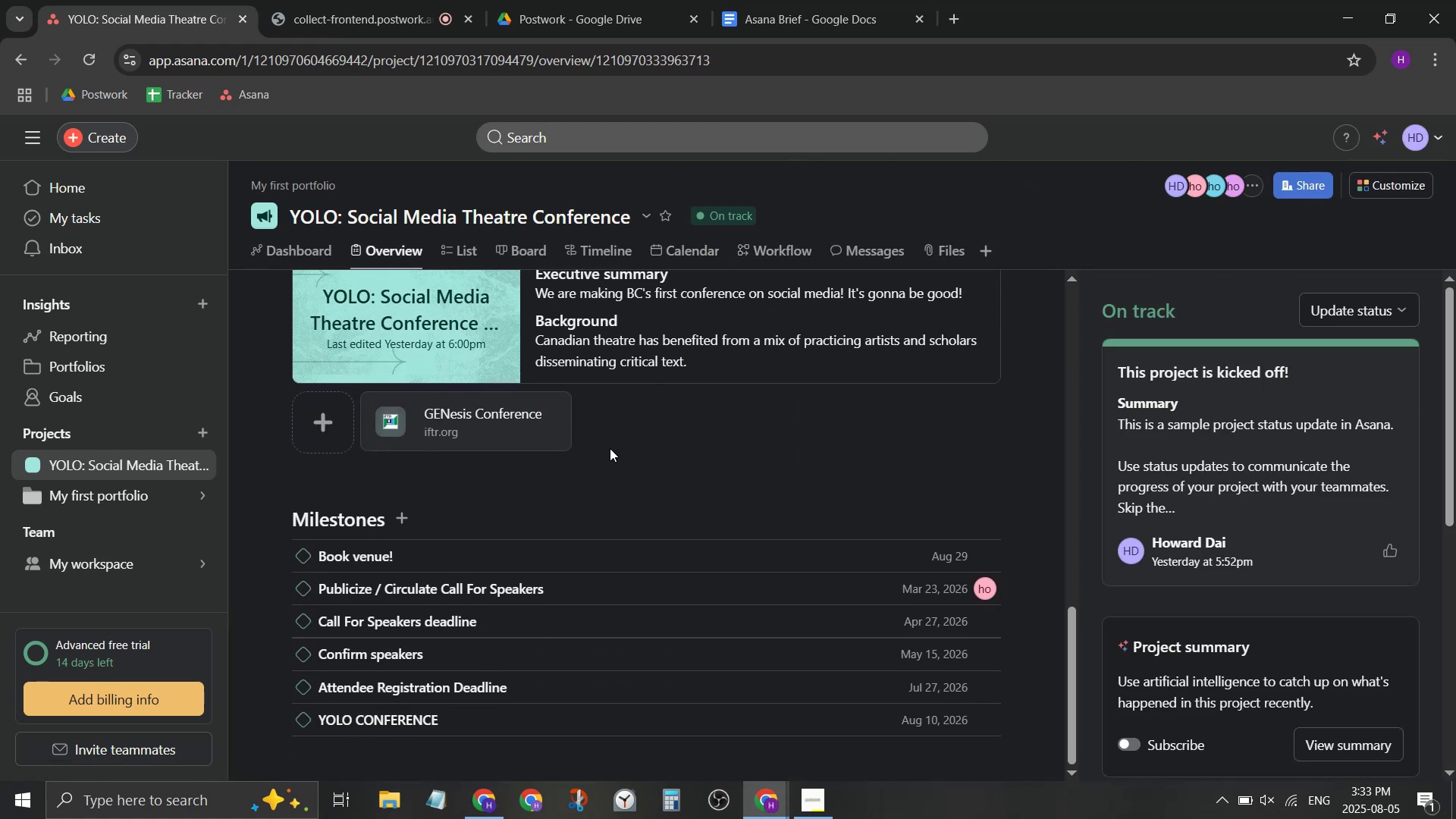 
scroll: coordinate [610, 444], scroll_direction: up, amount: 5.0
 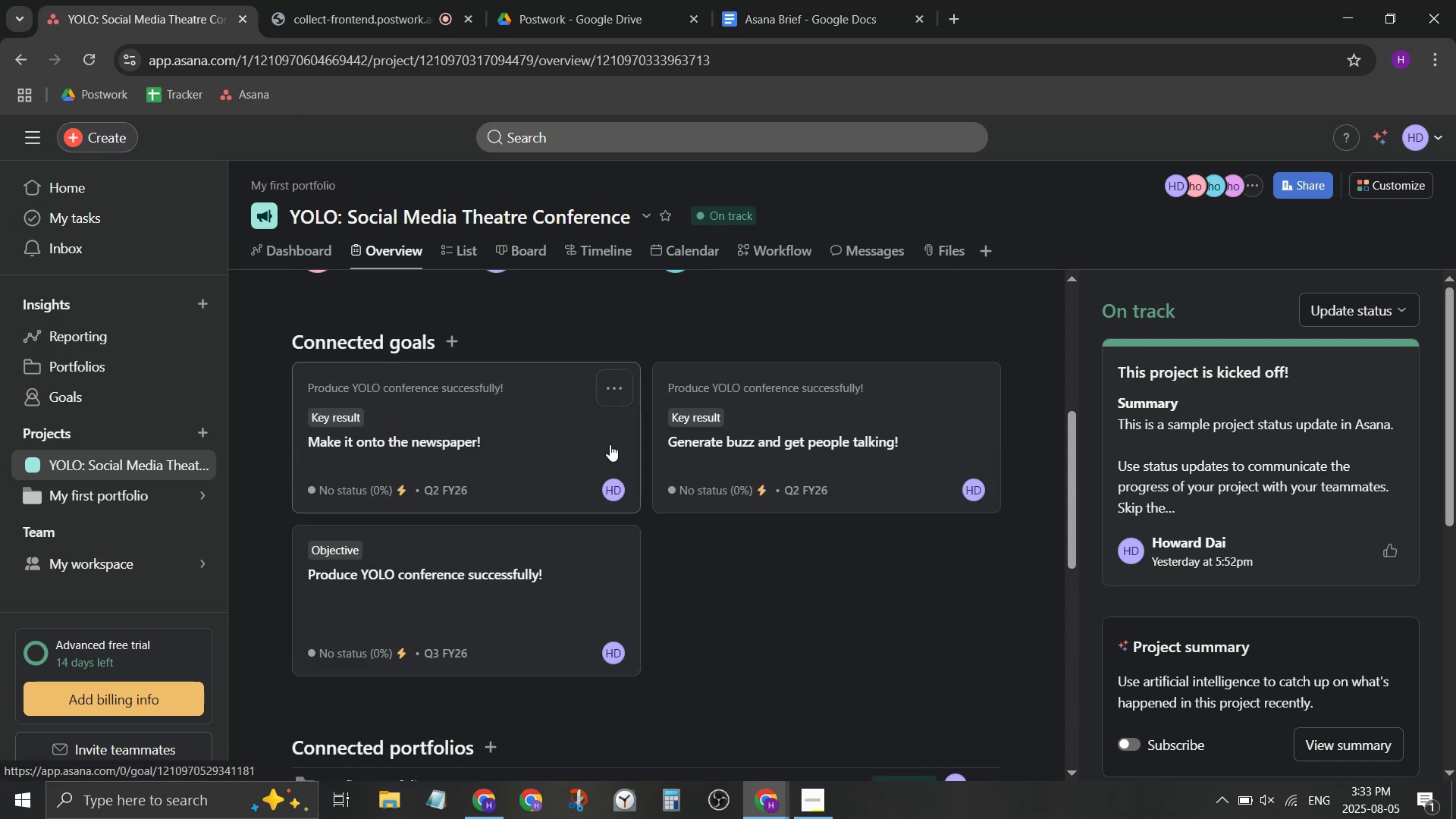 
scroll: coordinate [608, 441], scroll_direction: down, amount: 1.0
 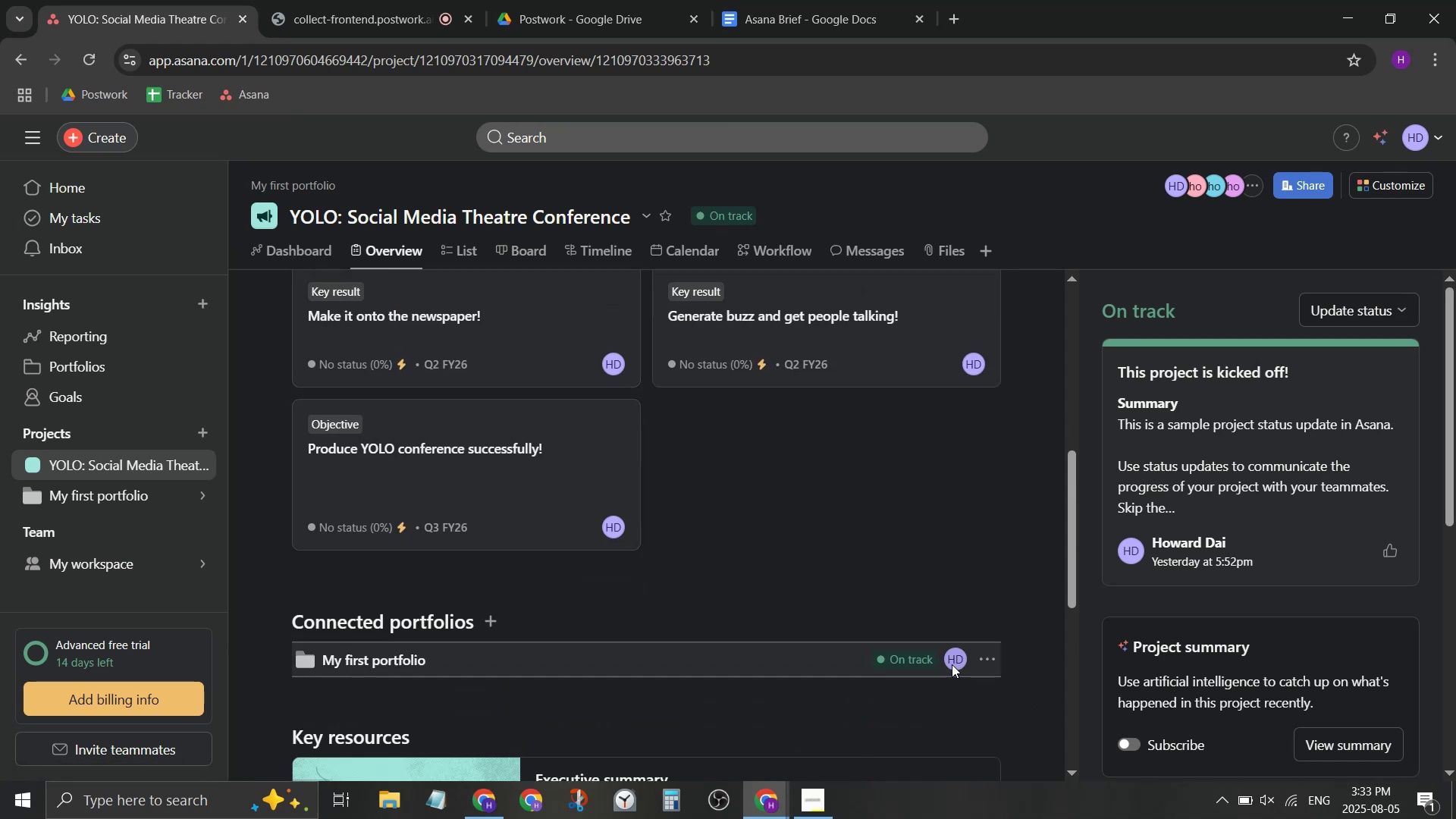 
left_click([769, 669])
 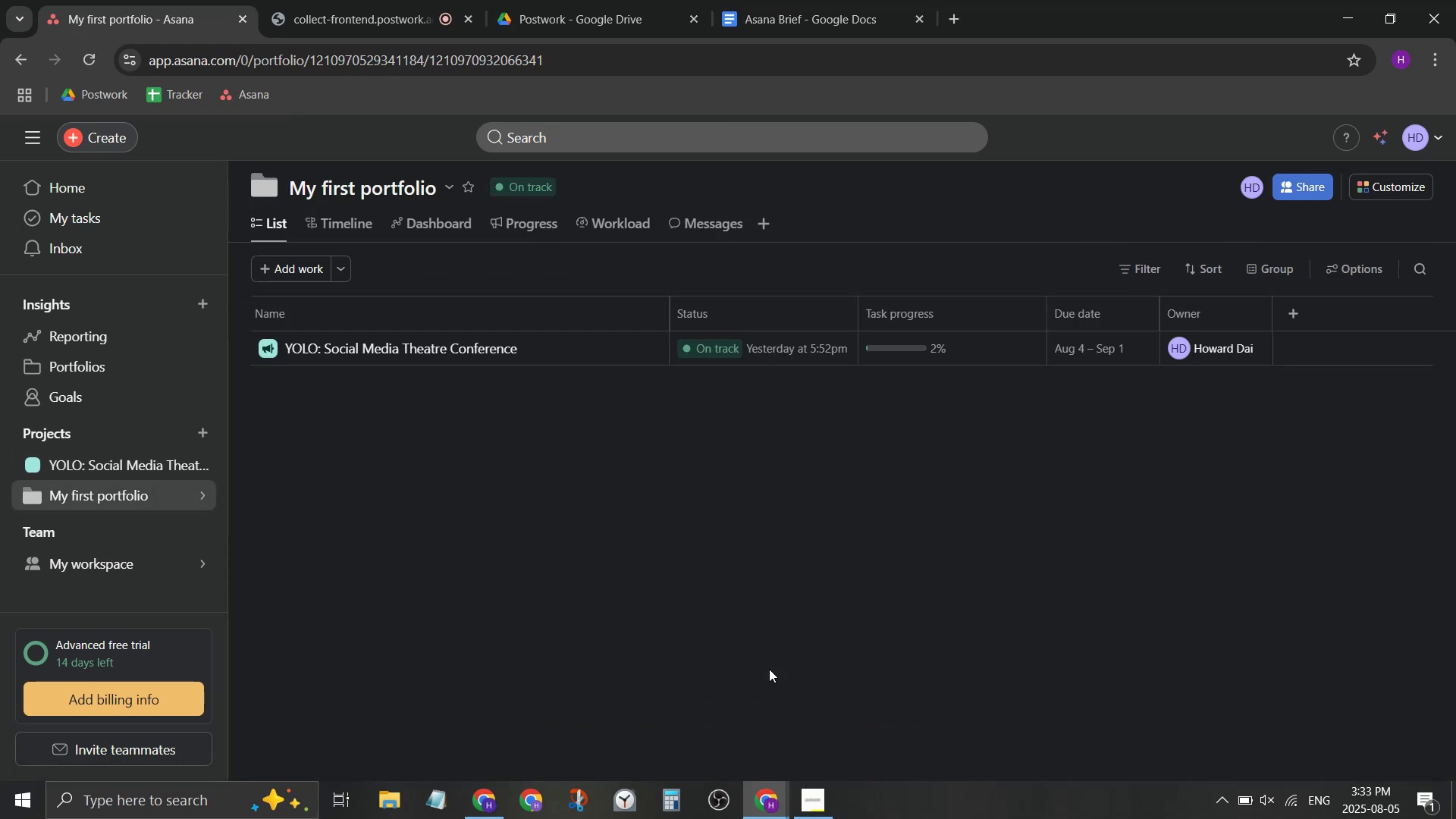 
wait(7.33)
 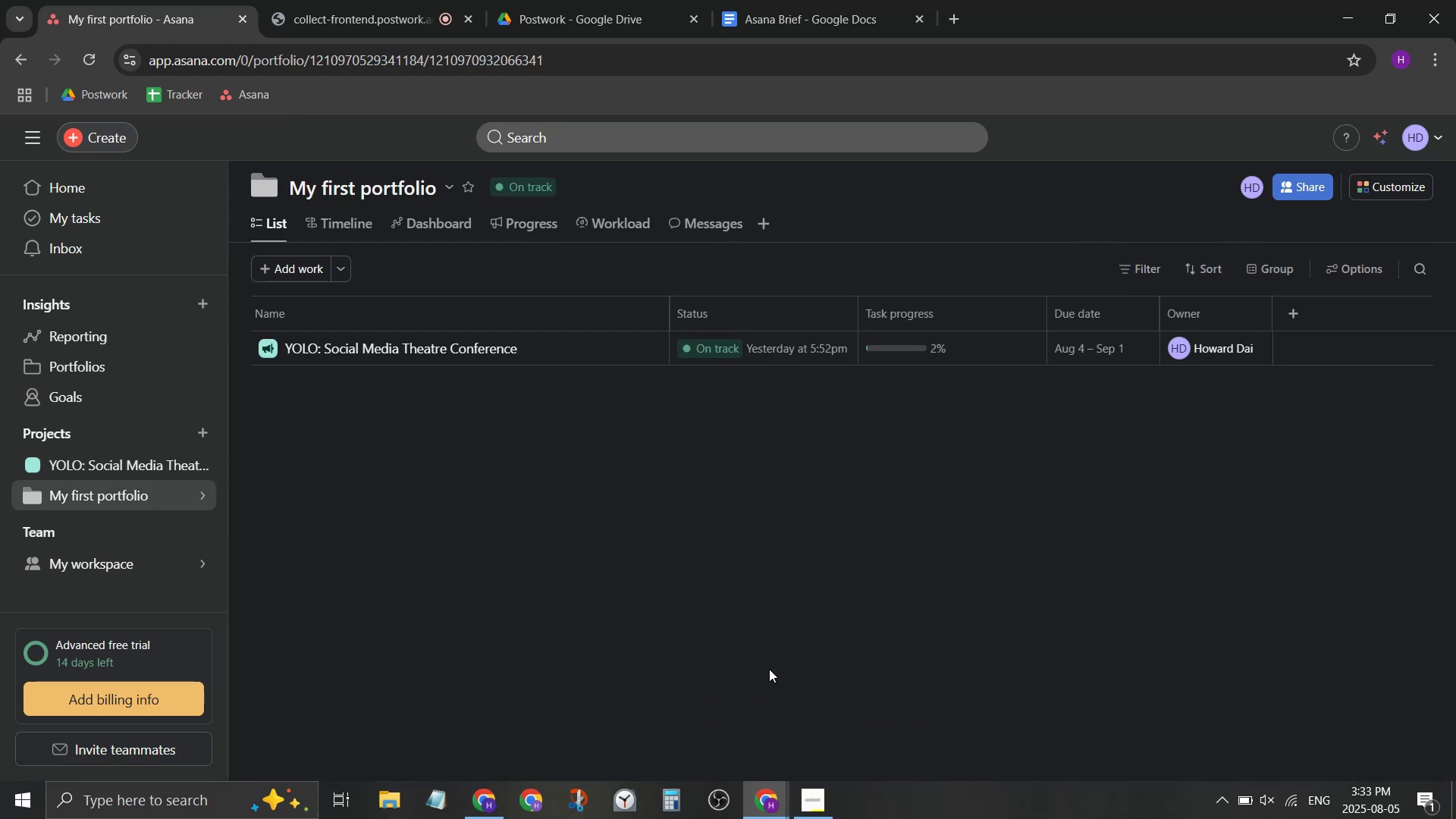 
left_click([136, 456])
 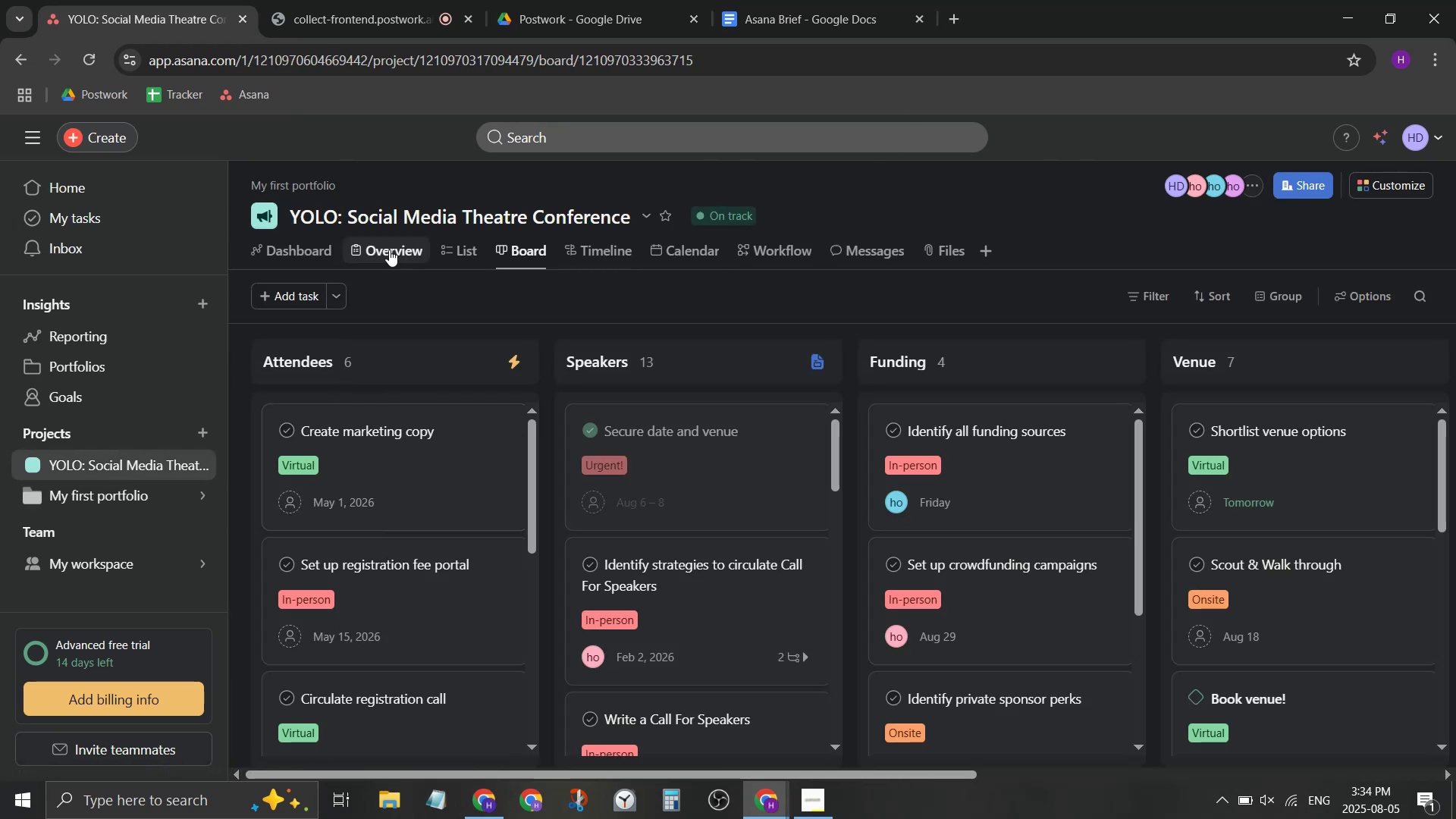 
wait(6.45)
 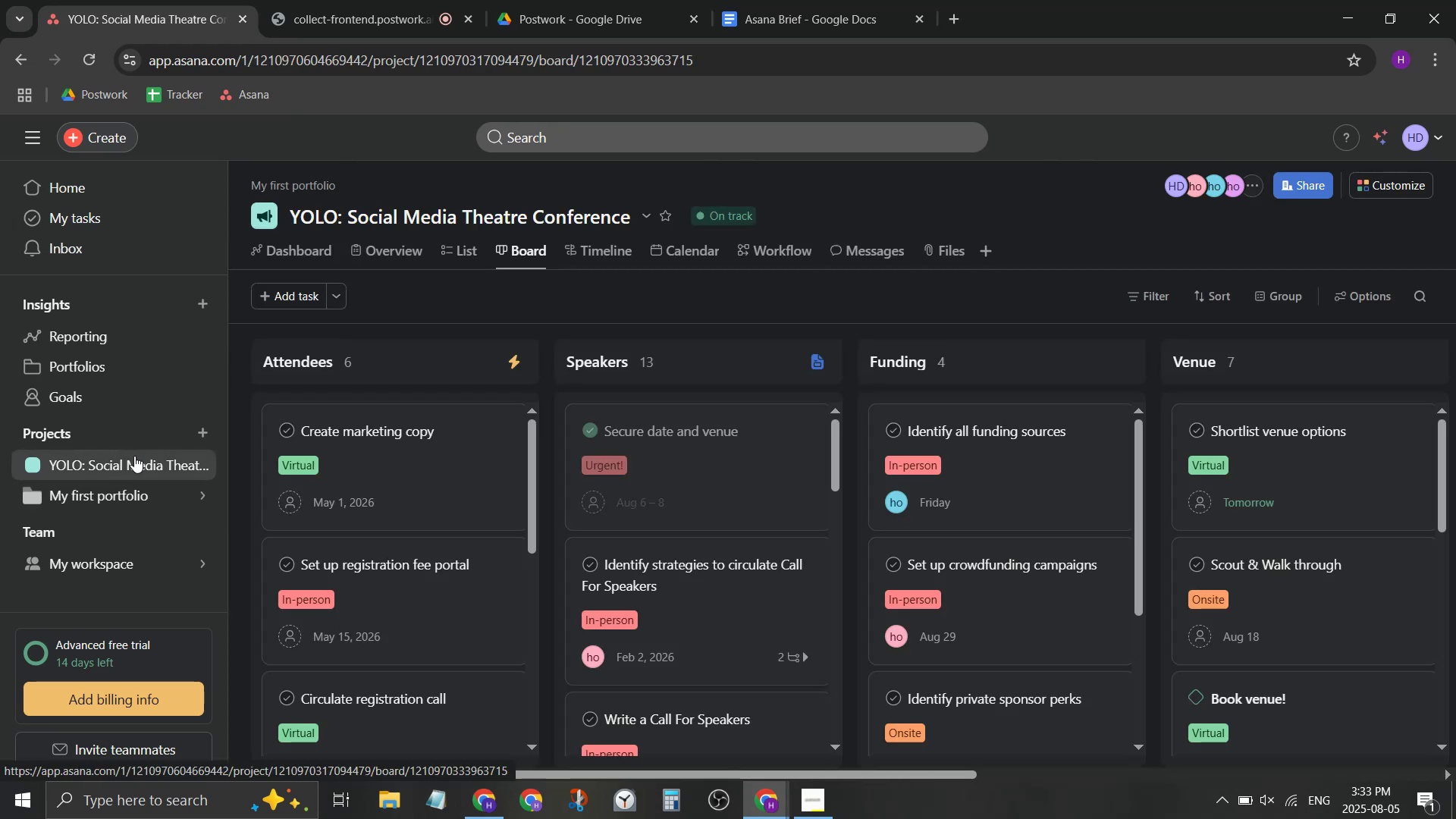 
left_click_drag(start_coordinate=[814, 0], to_coordinate=[200, 11])
 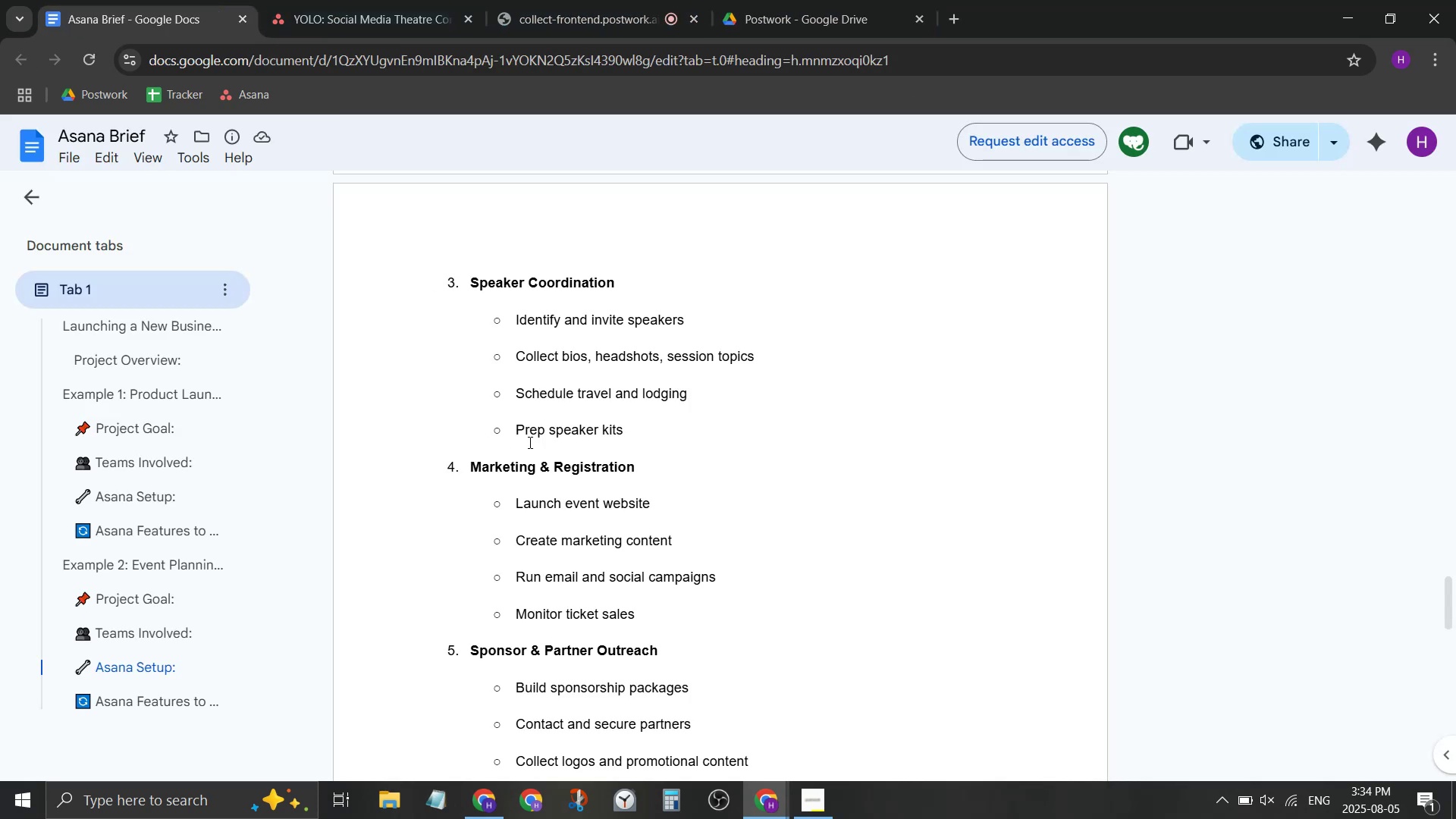 
scroll: coordinate [635, 447], scroll_direction: down, amount: 1.0
 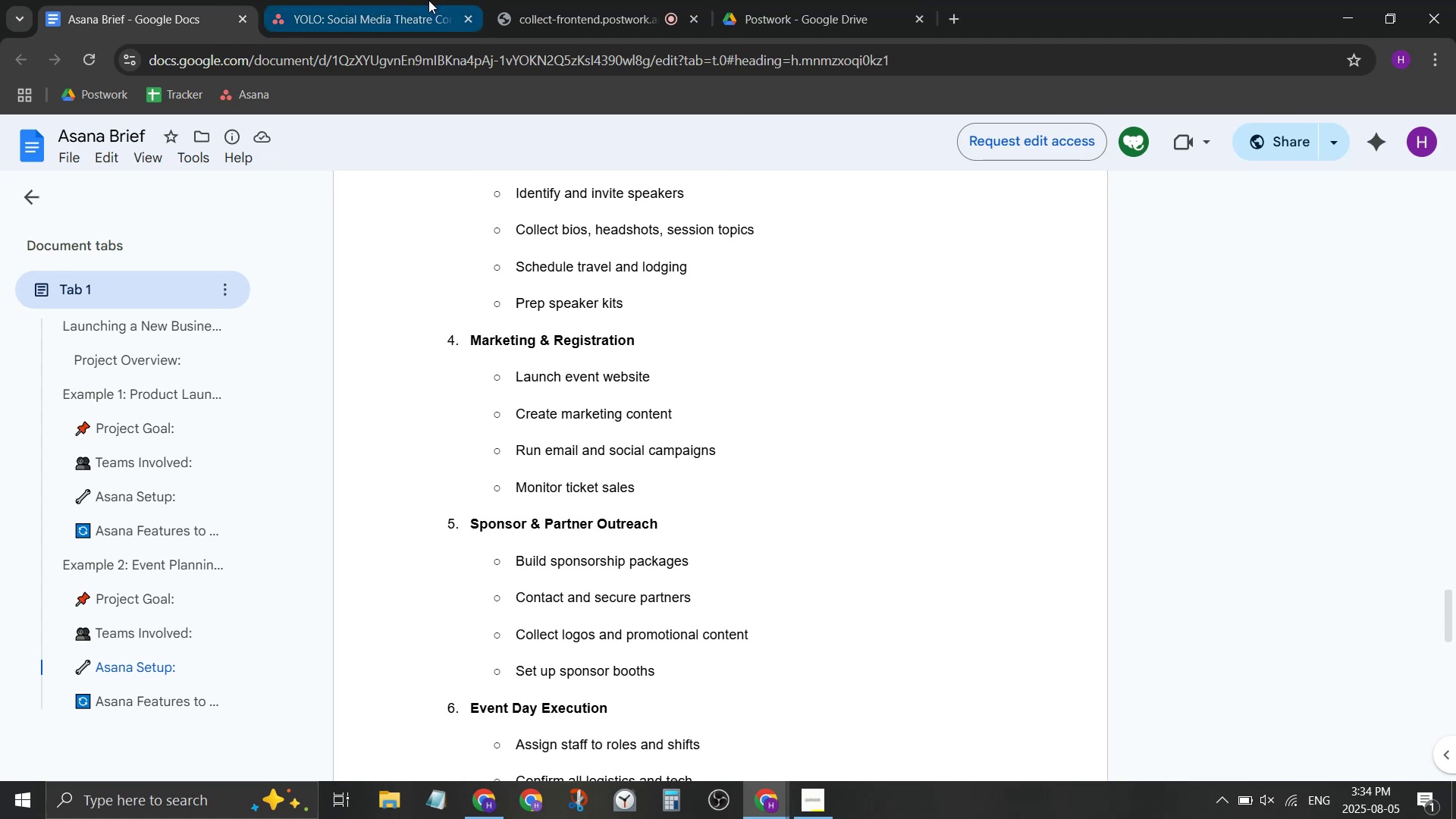 
wait(7.01)
 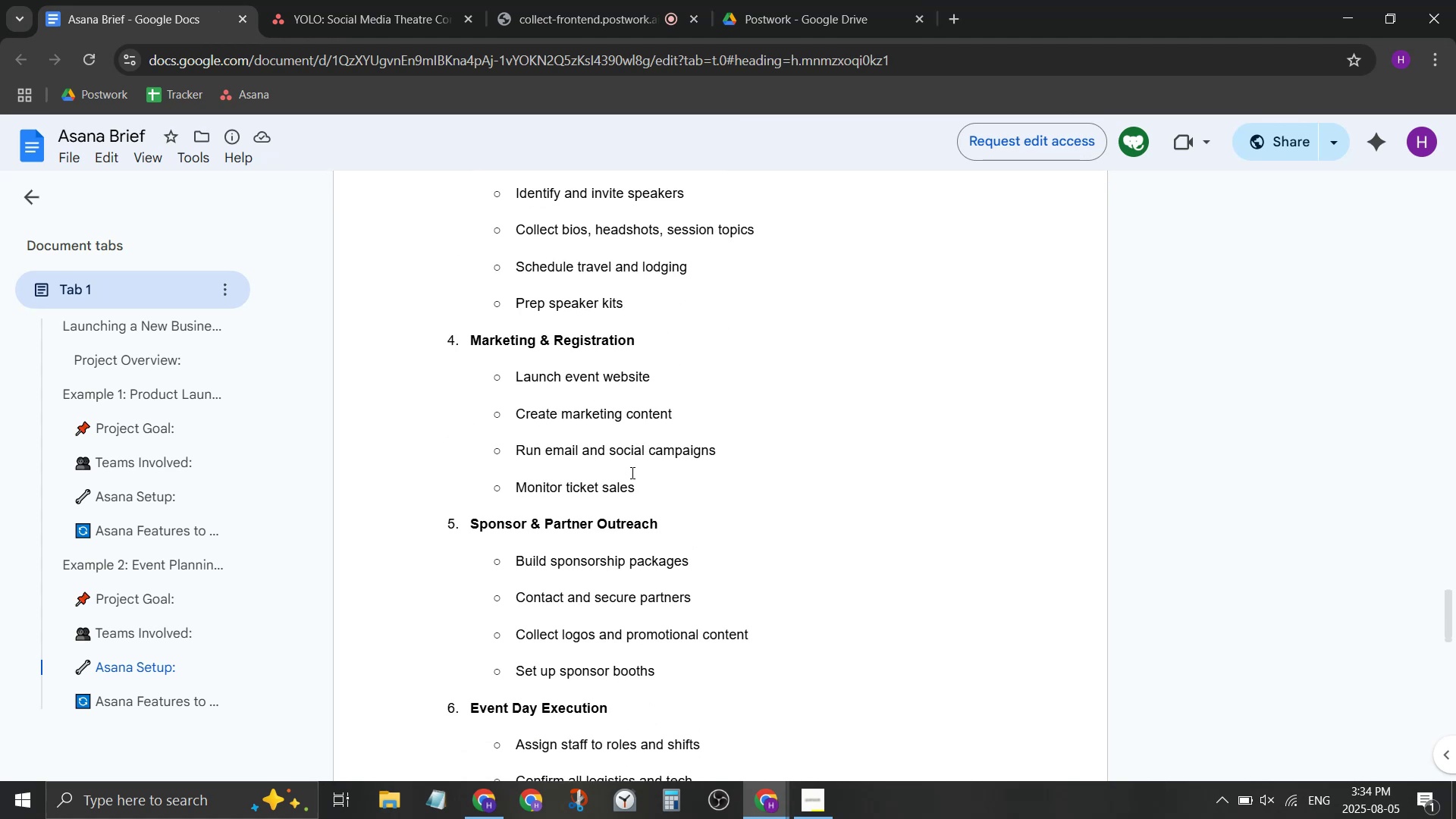 
left_click([390, 0])
 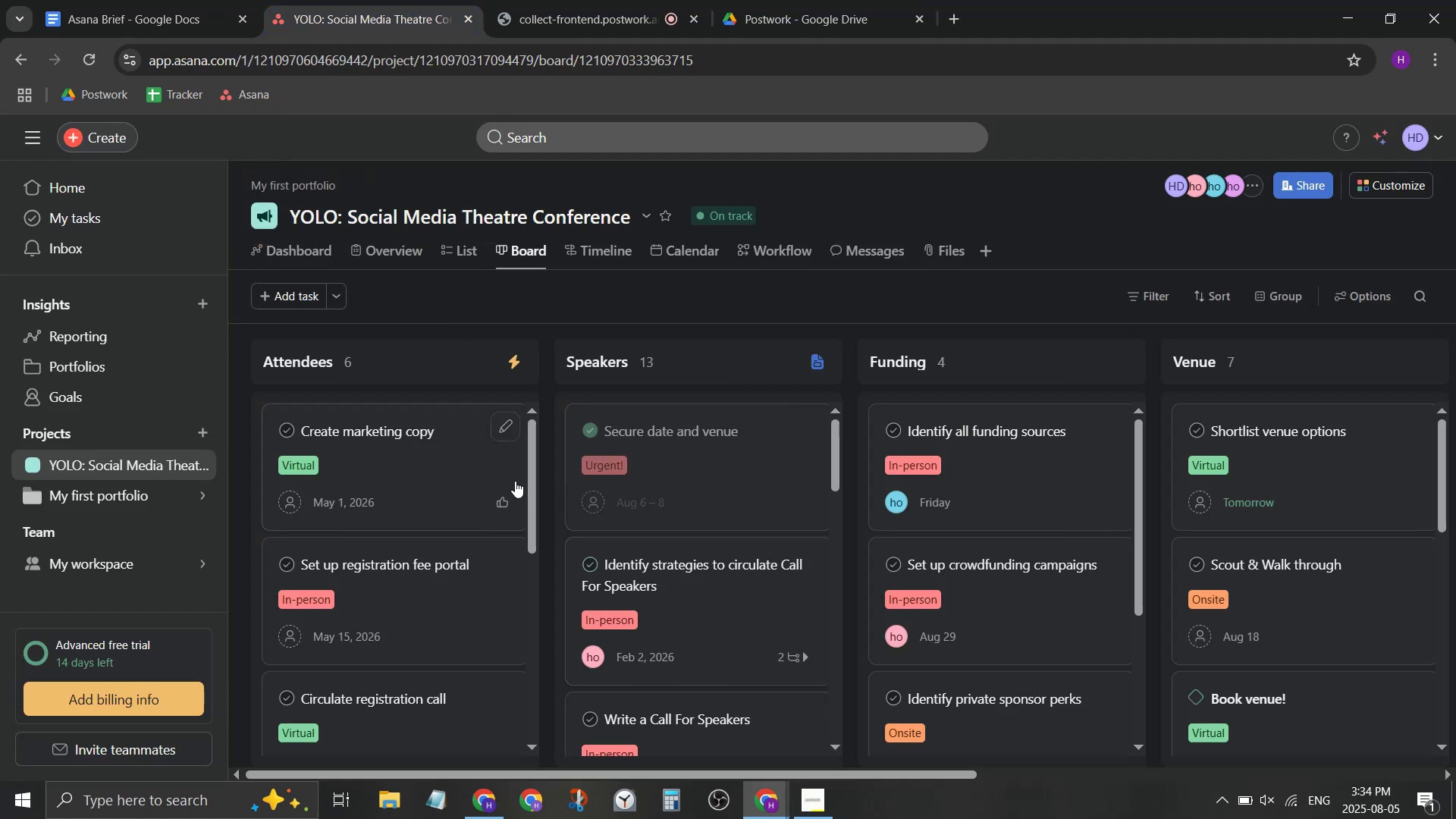 
mouse_move([541, 361])
 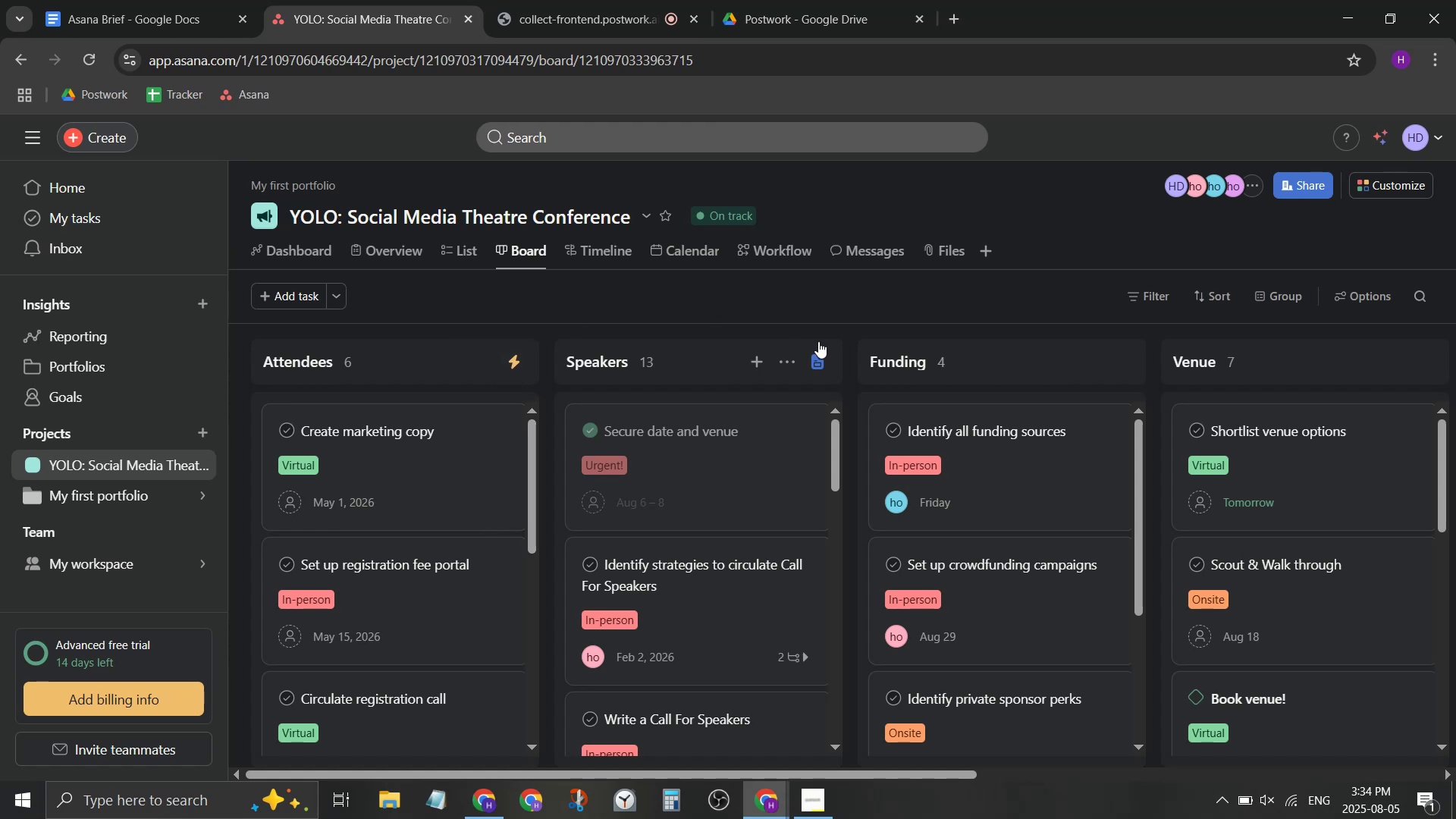 
mouse_move([808, 369])
 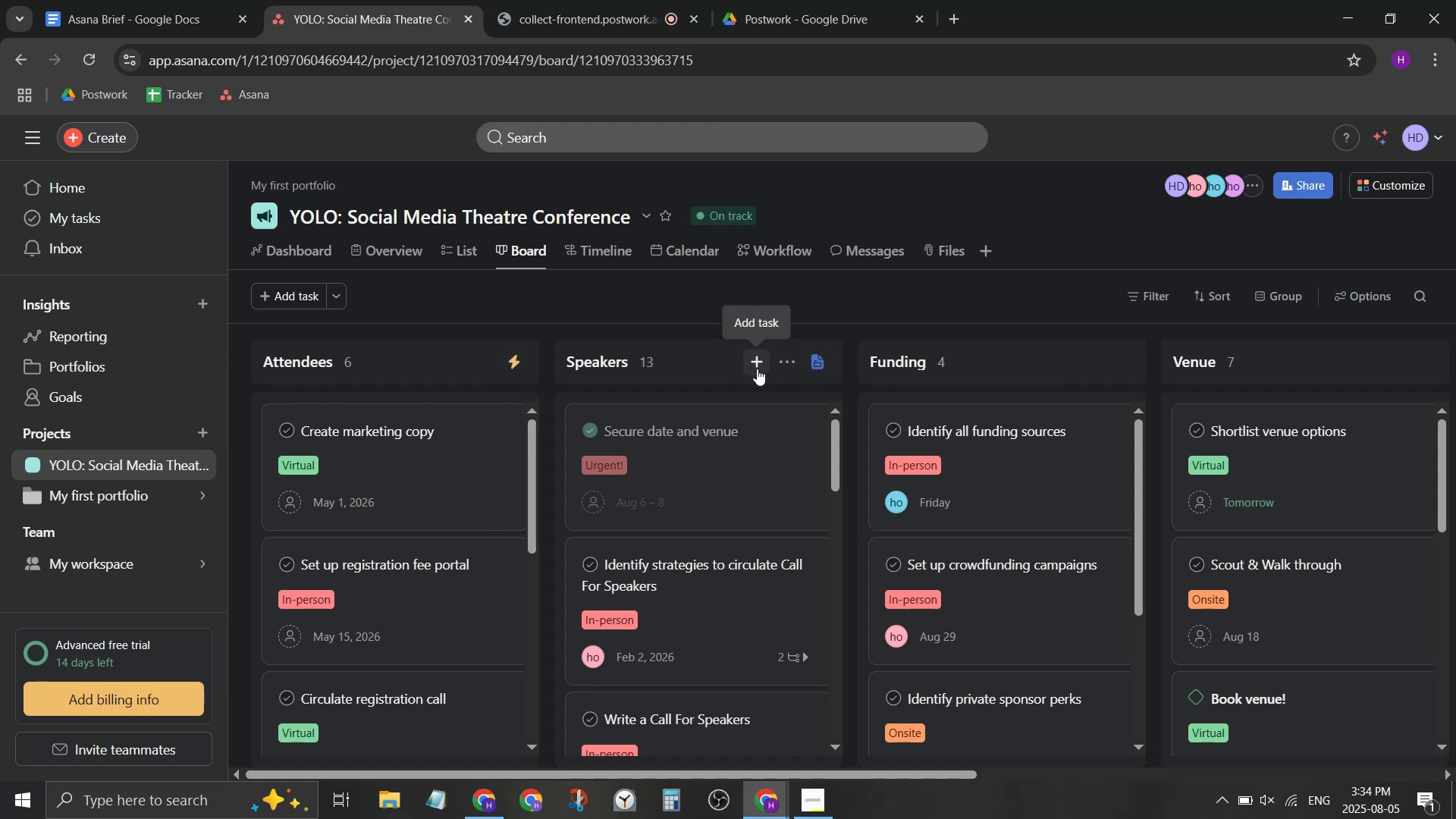 
wait(6.89)
 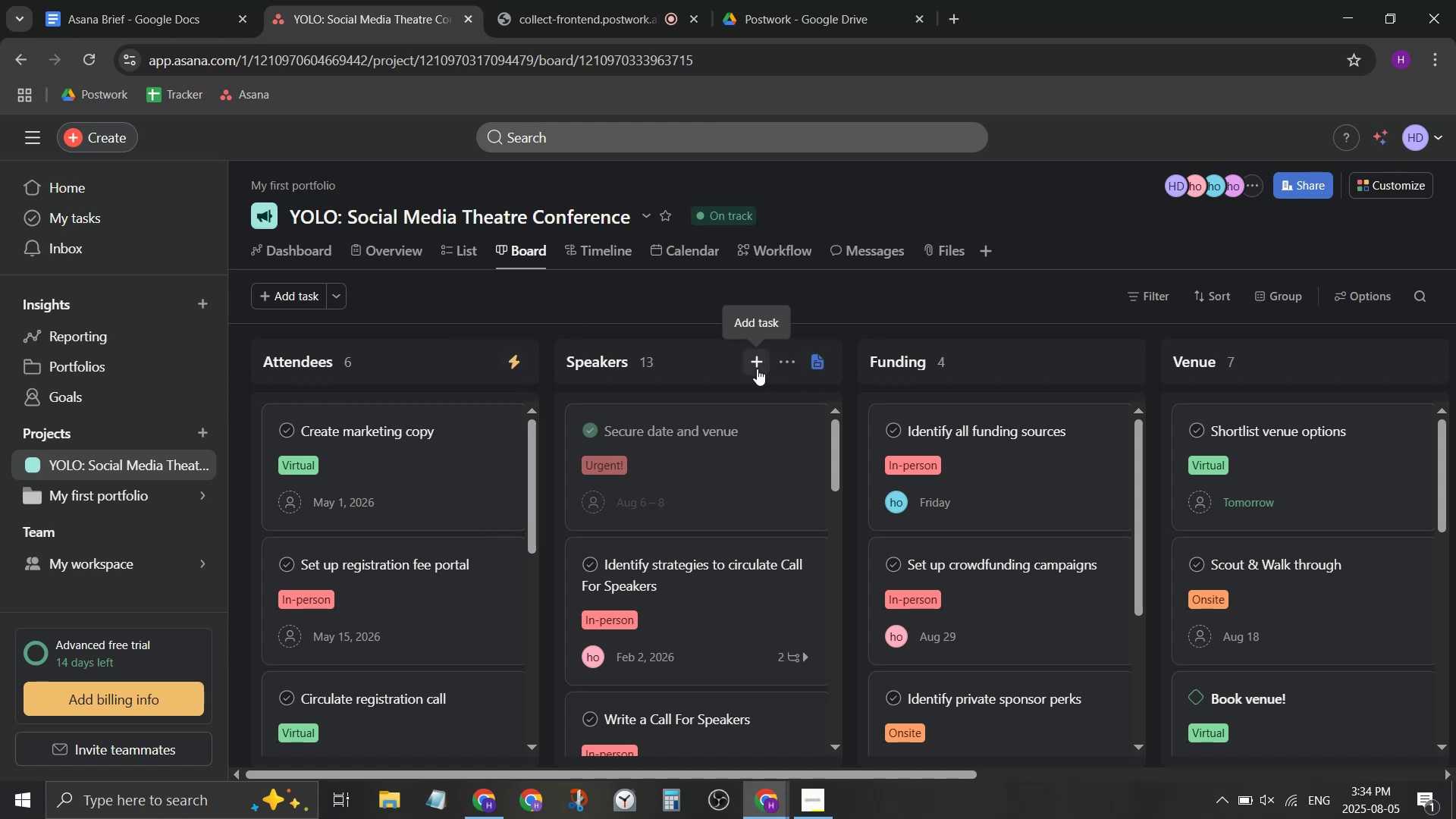 
scroll: coordinate [688, 584], scroll_direction: down, amount: 2.0
 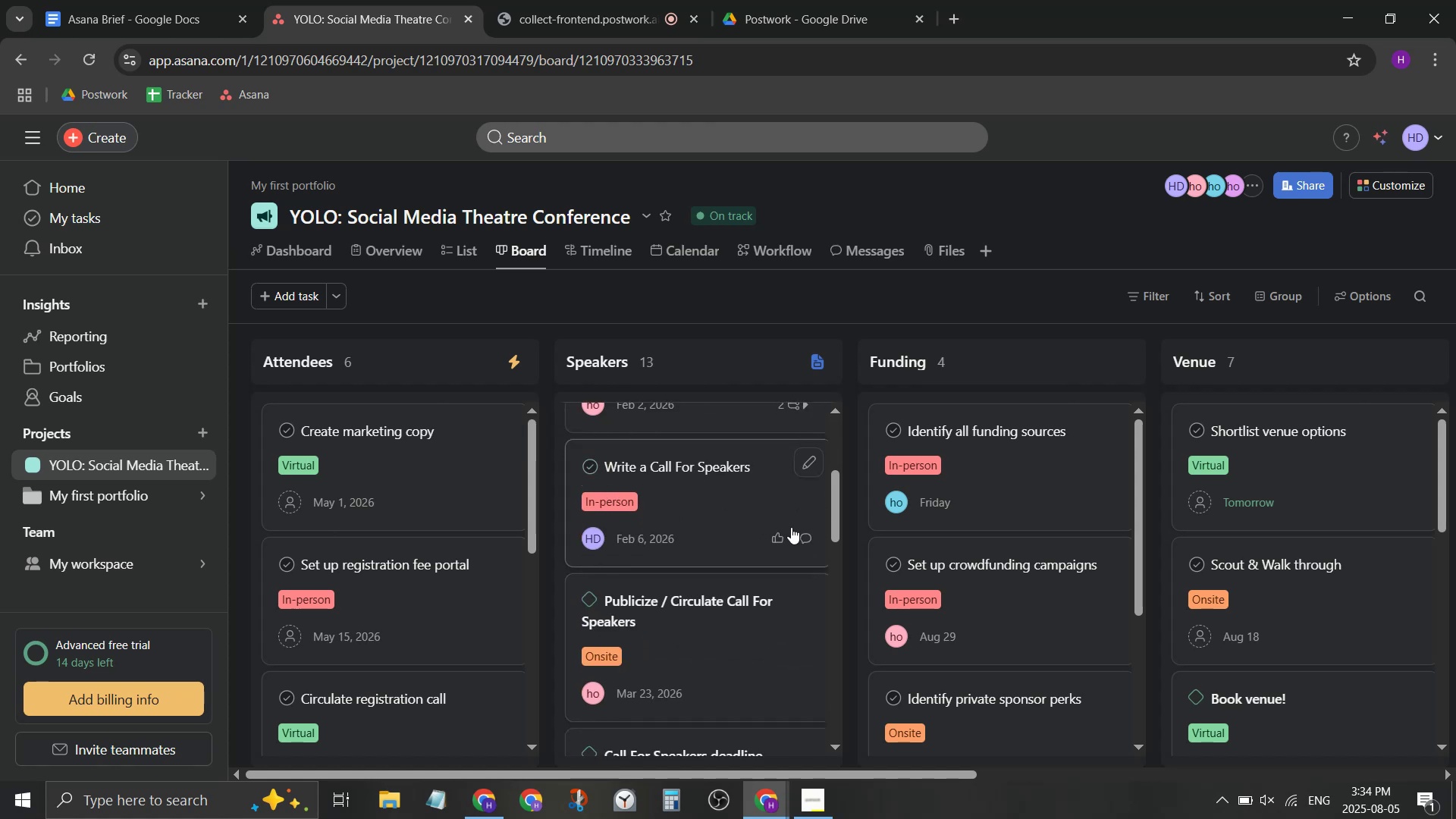 
wait(5.72)
 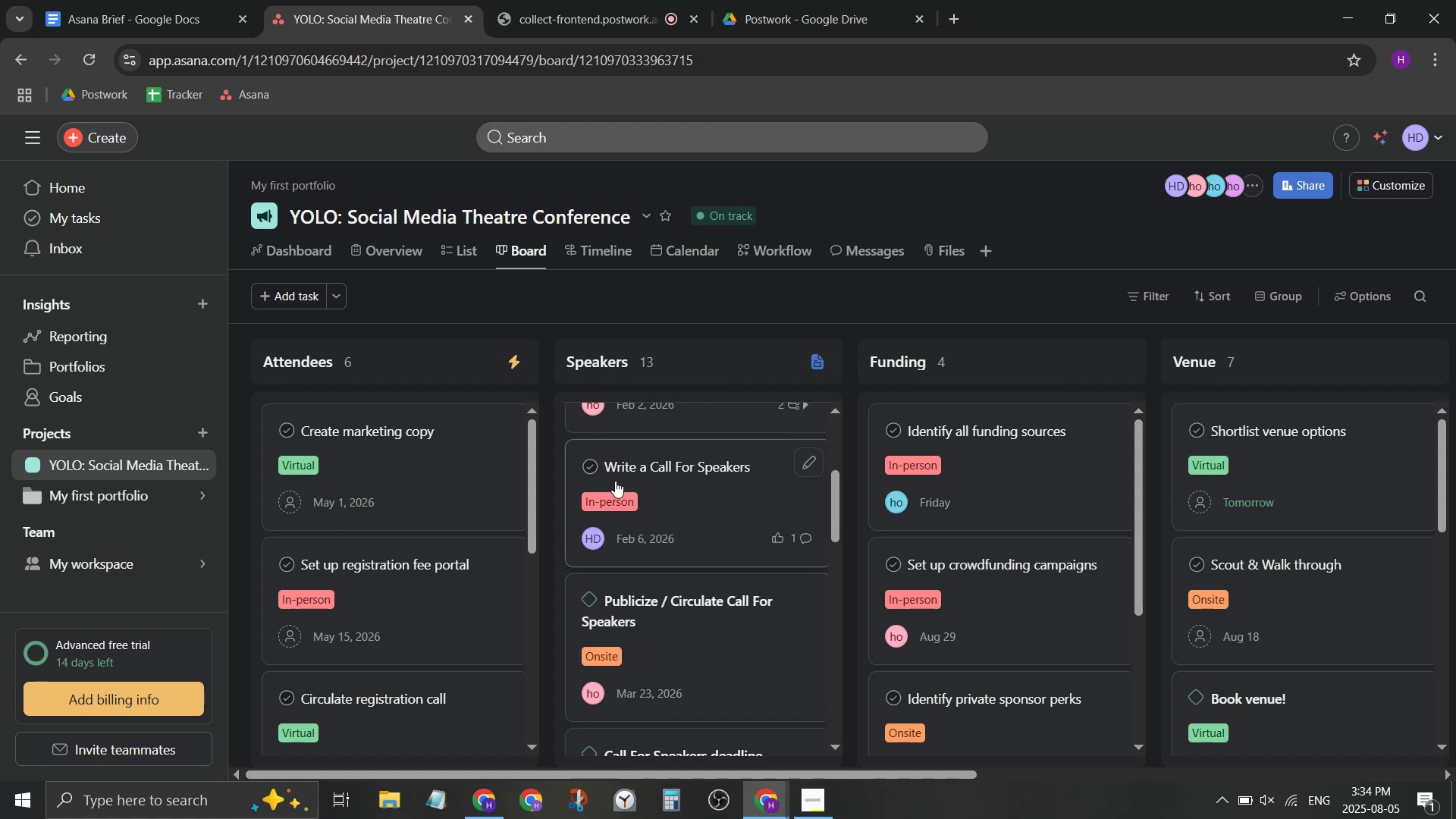 
left_click([776, 545])
 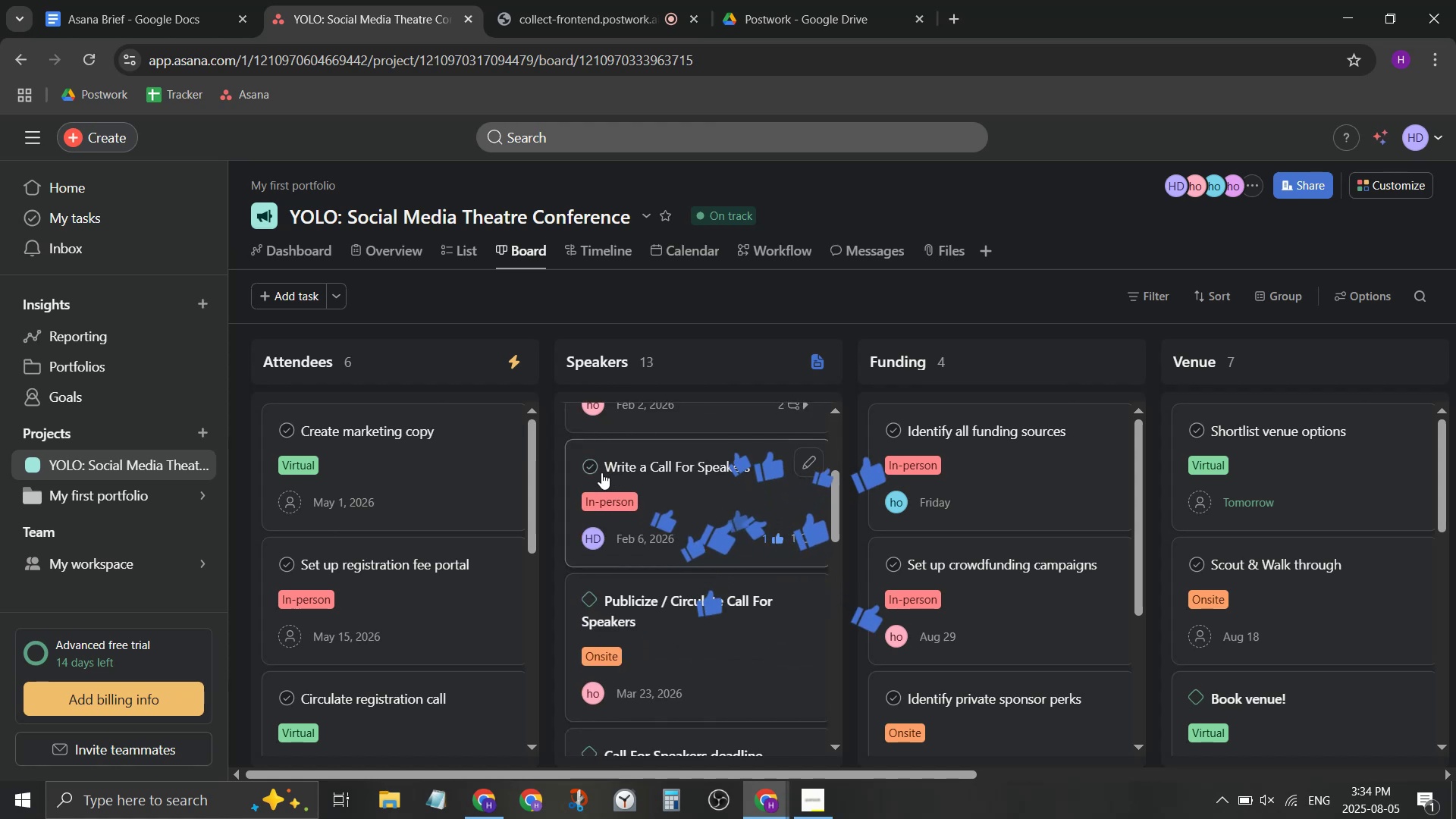 
left_click([579, 466])
 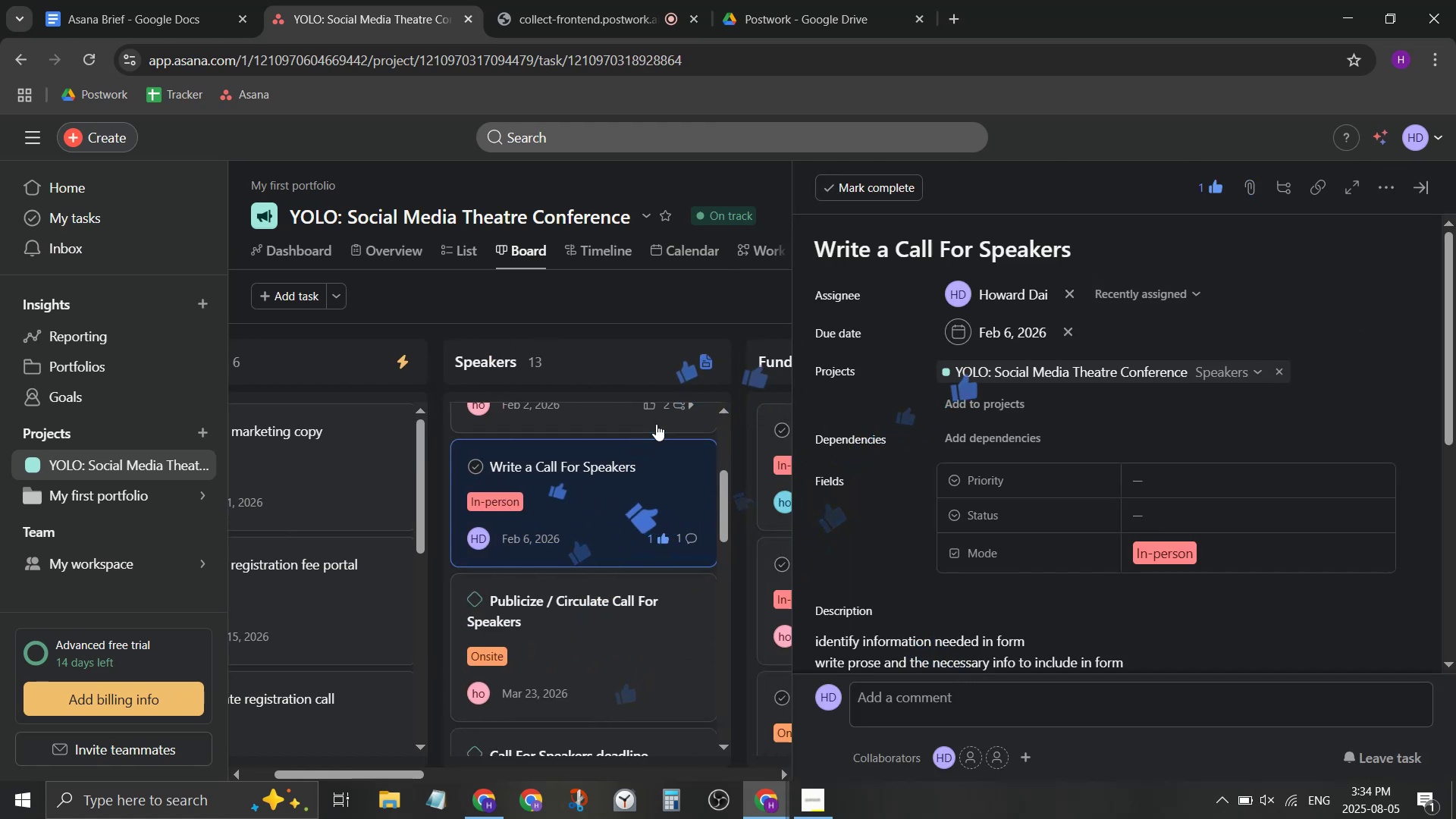 
scroll: coordinate [883, 481], scroll_direction: down, amount: 1.0
 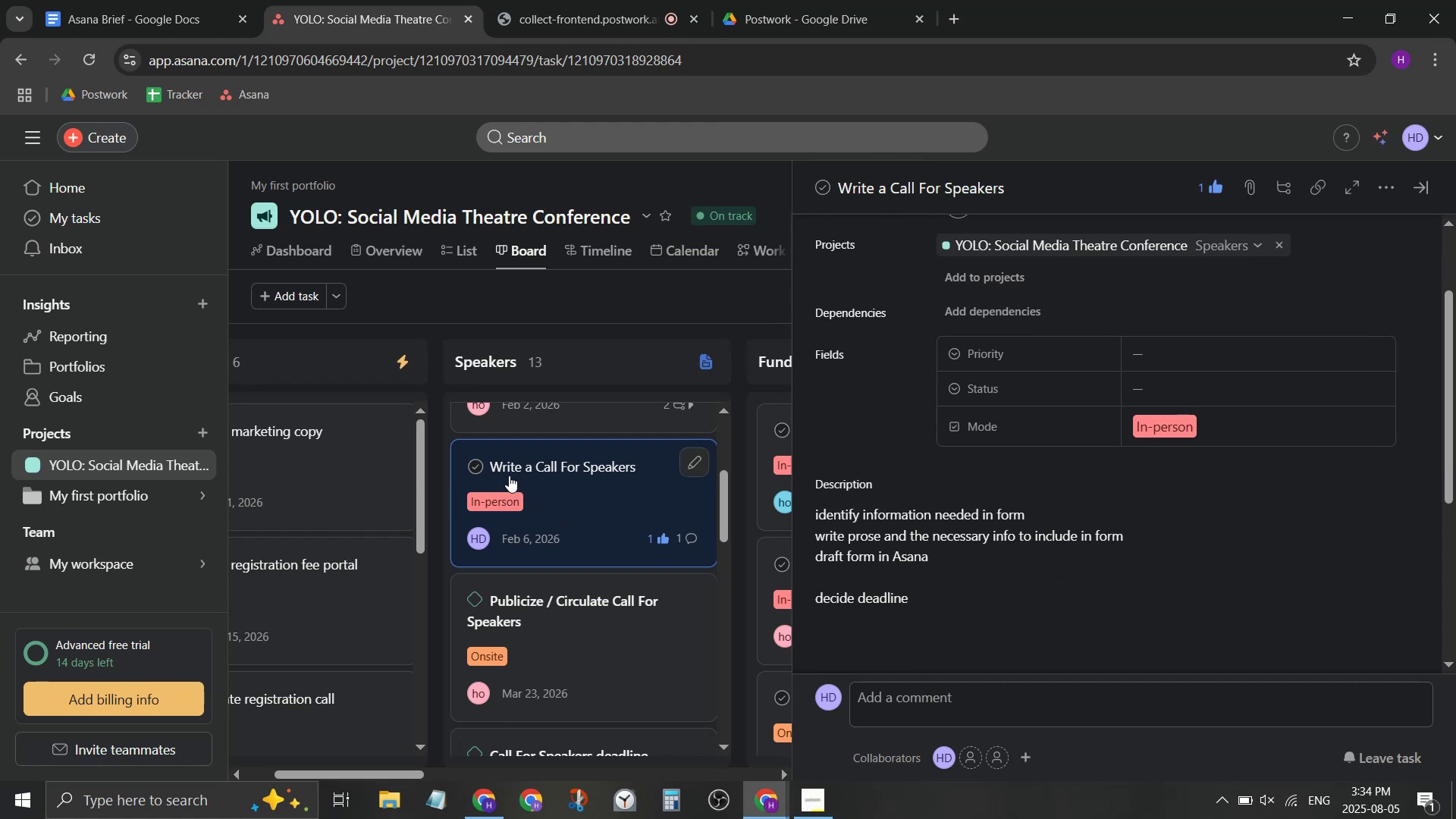 
left_click([475, 466])
 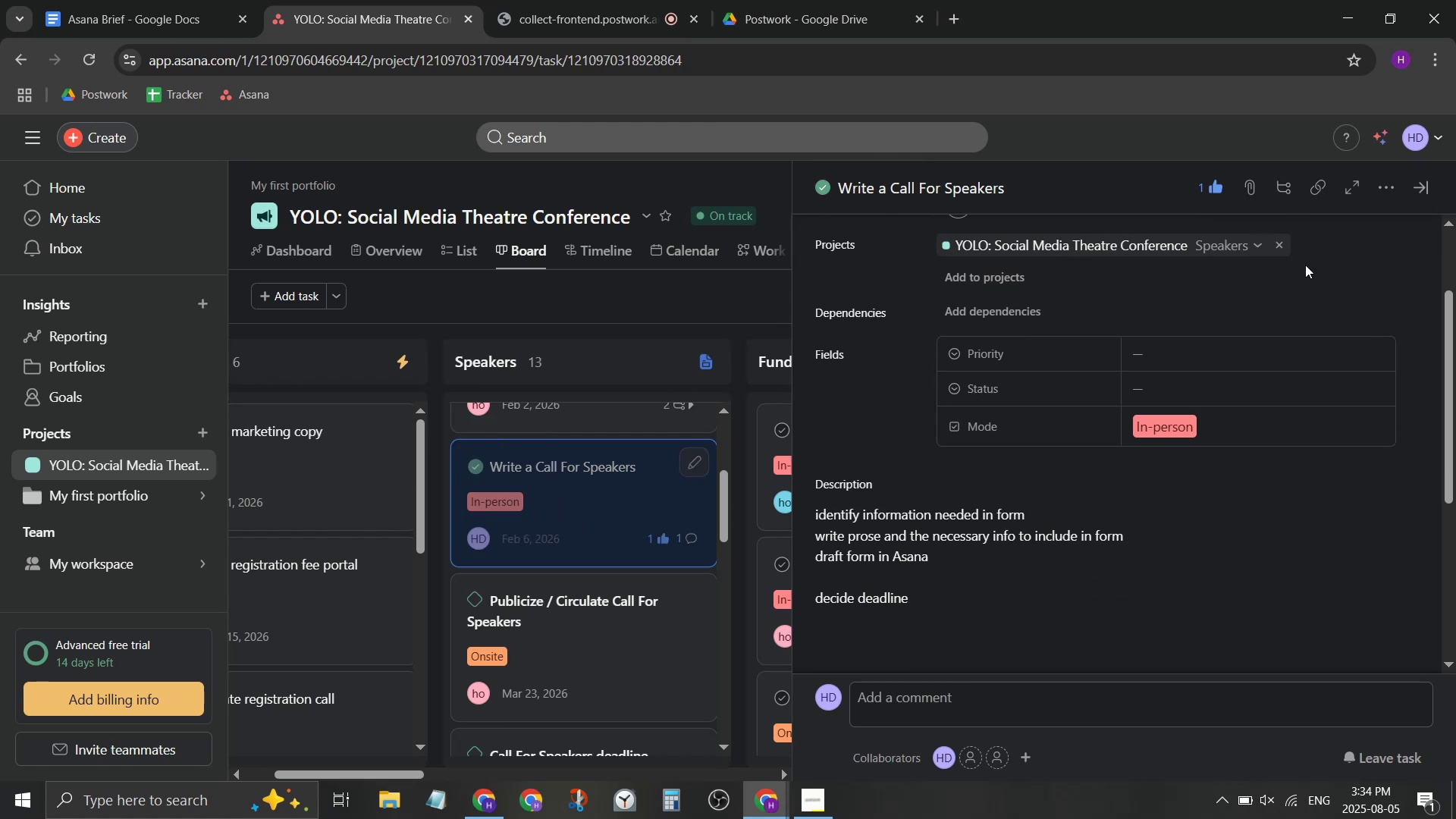 
scroll: coordinate [1257, 474], scroll_direction: down, amount: 5.0
 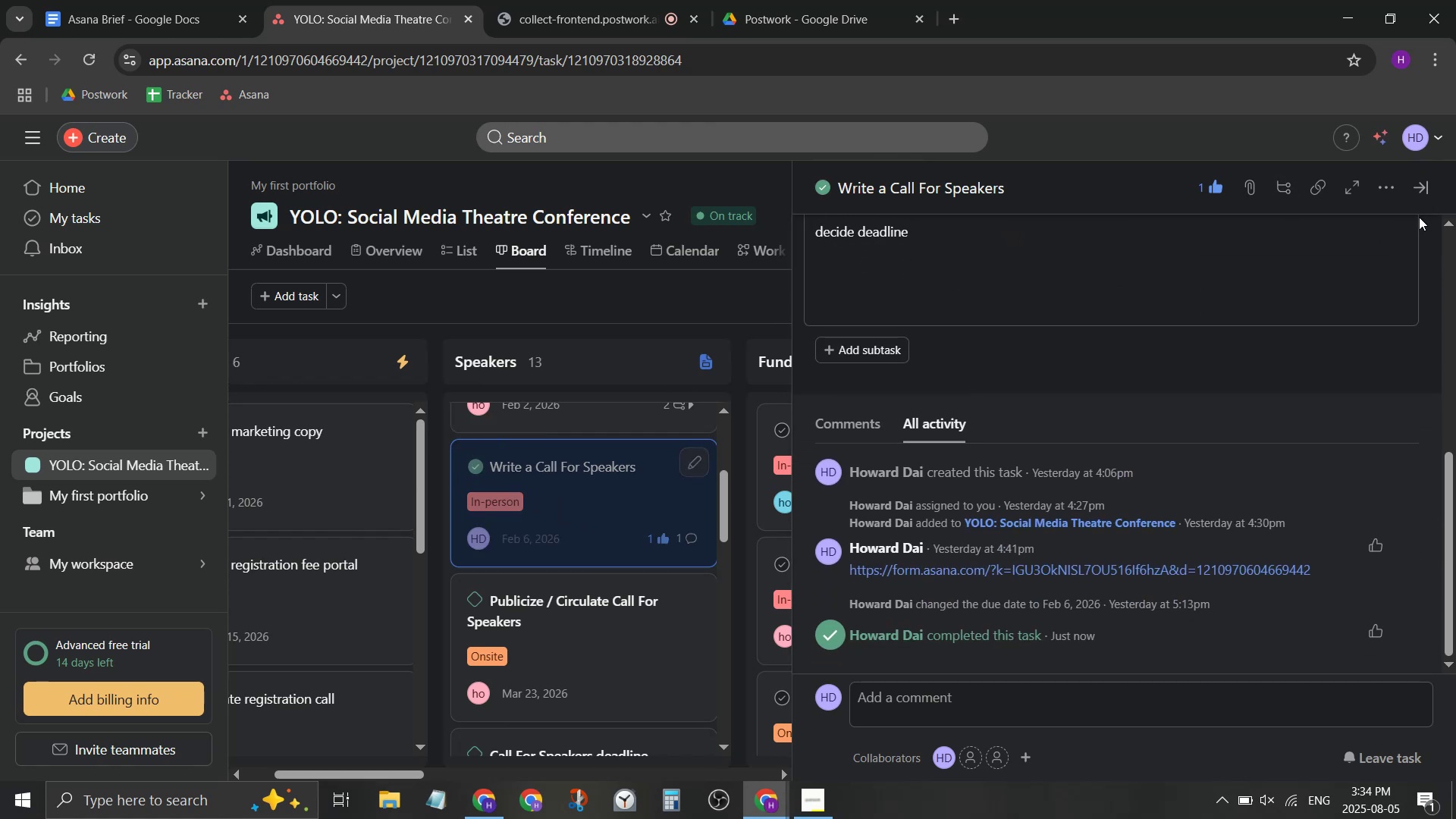 
left_click([1425, 198])
 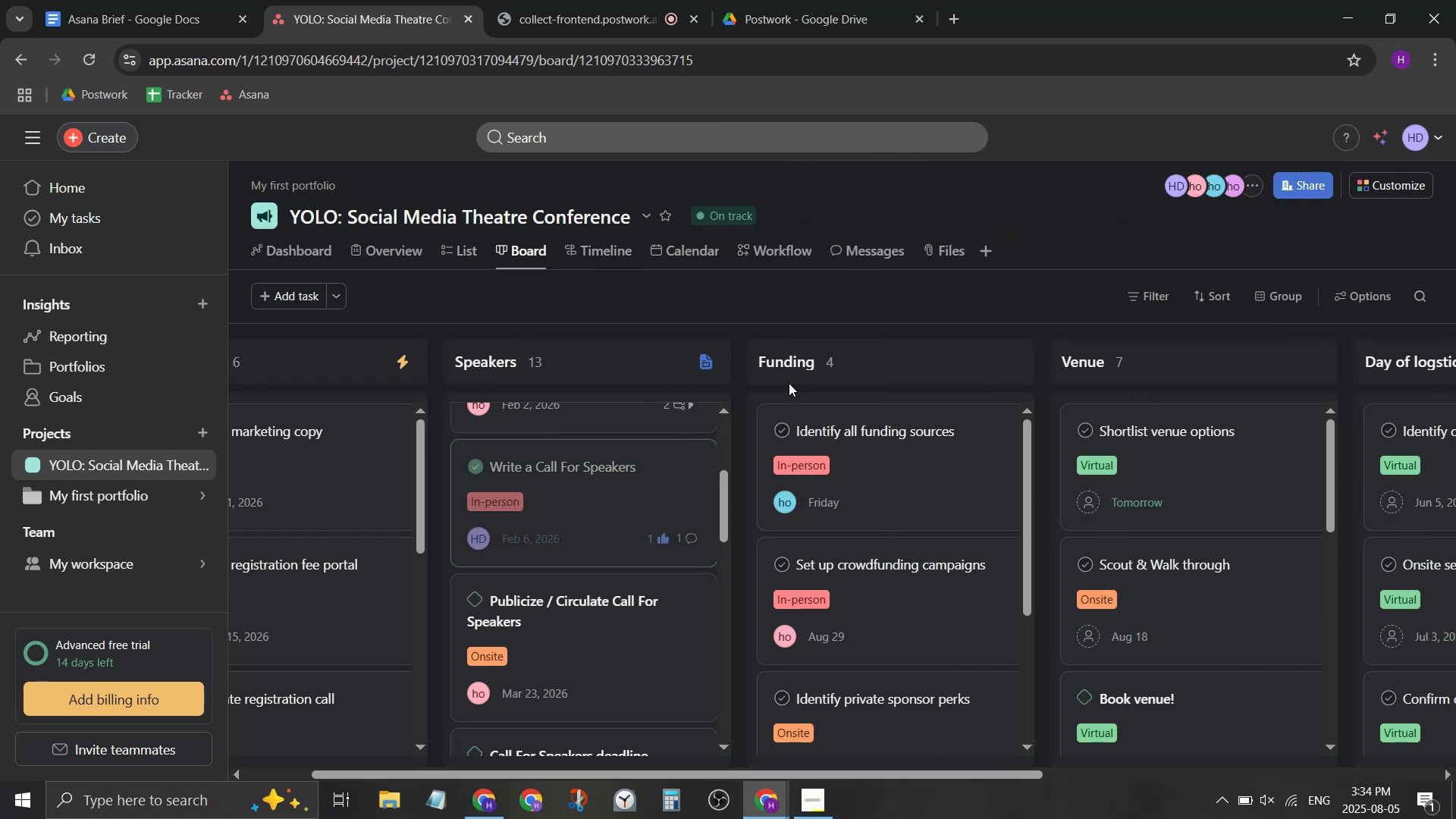 
left_click([712, 366])
 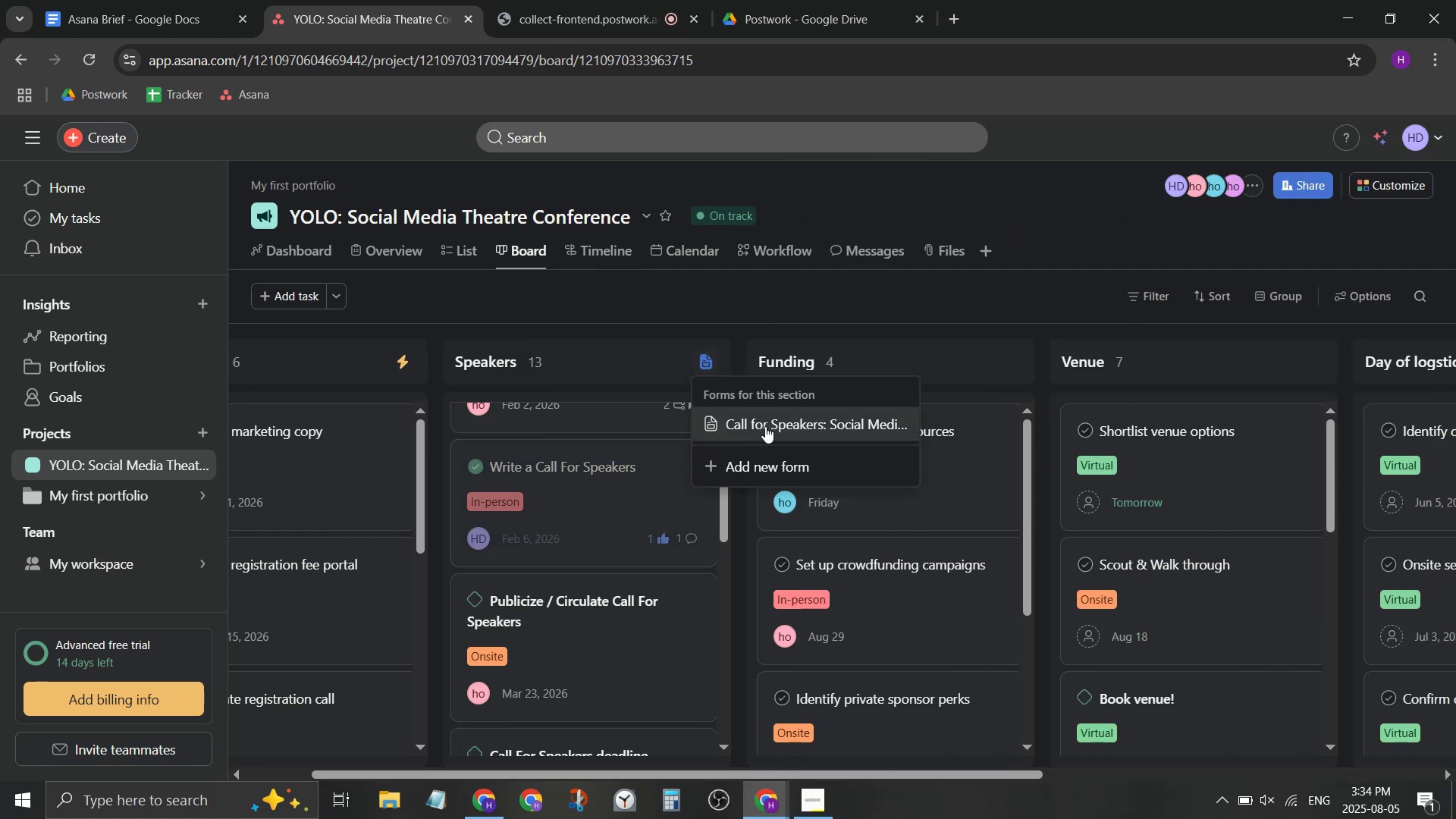 
left_click([772, 438])
 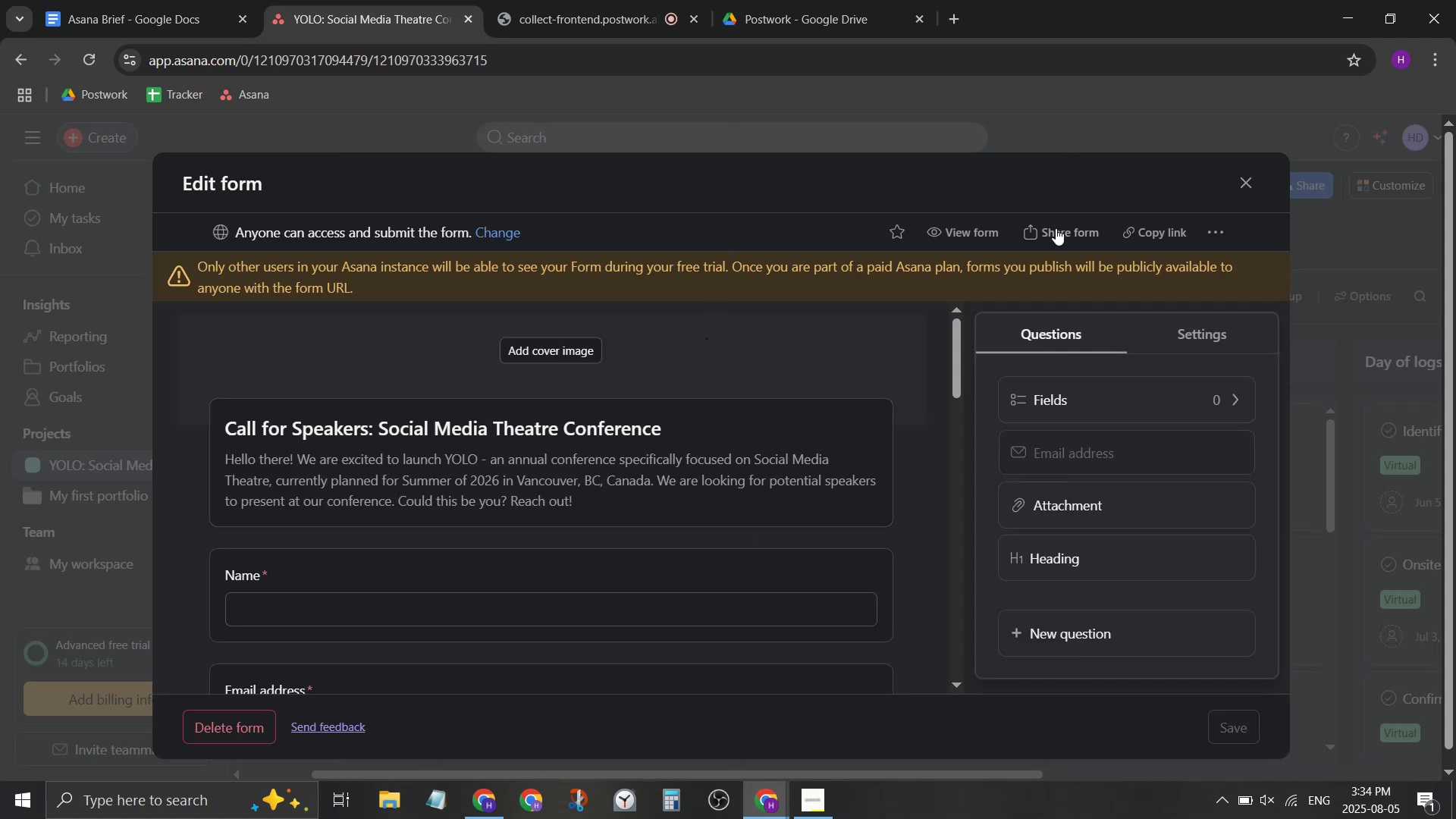 
left_click([1216, 232])
 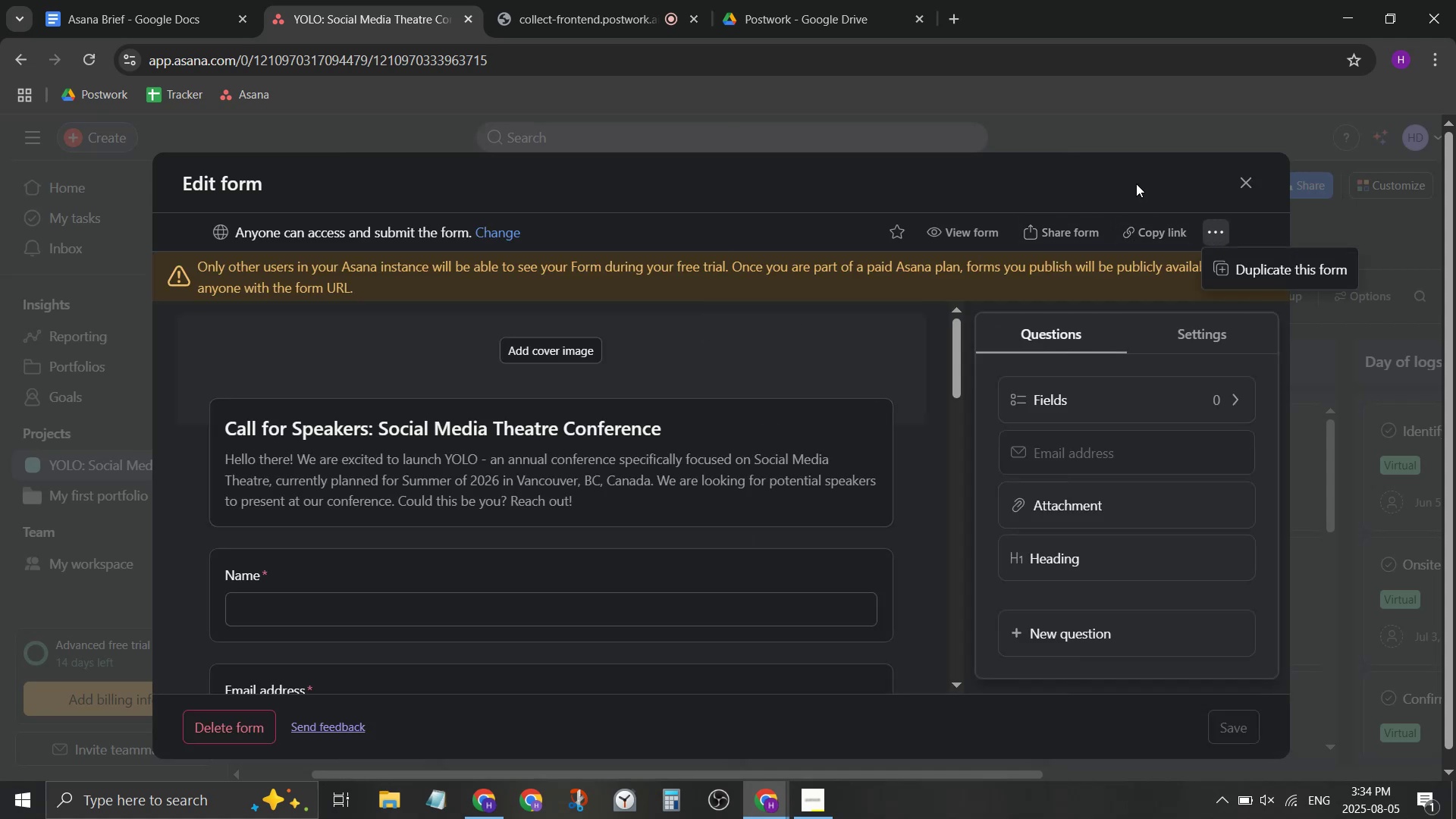 
left_click([1101, 195])
 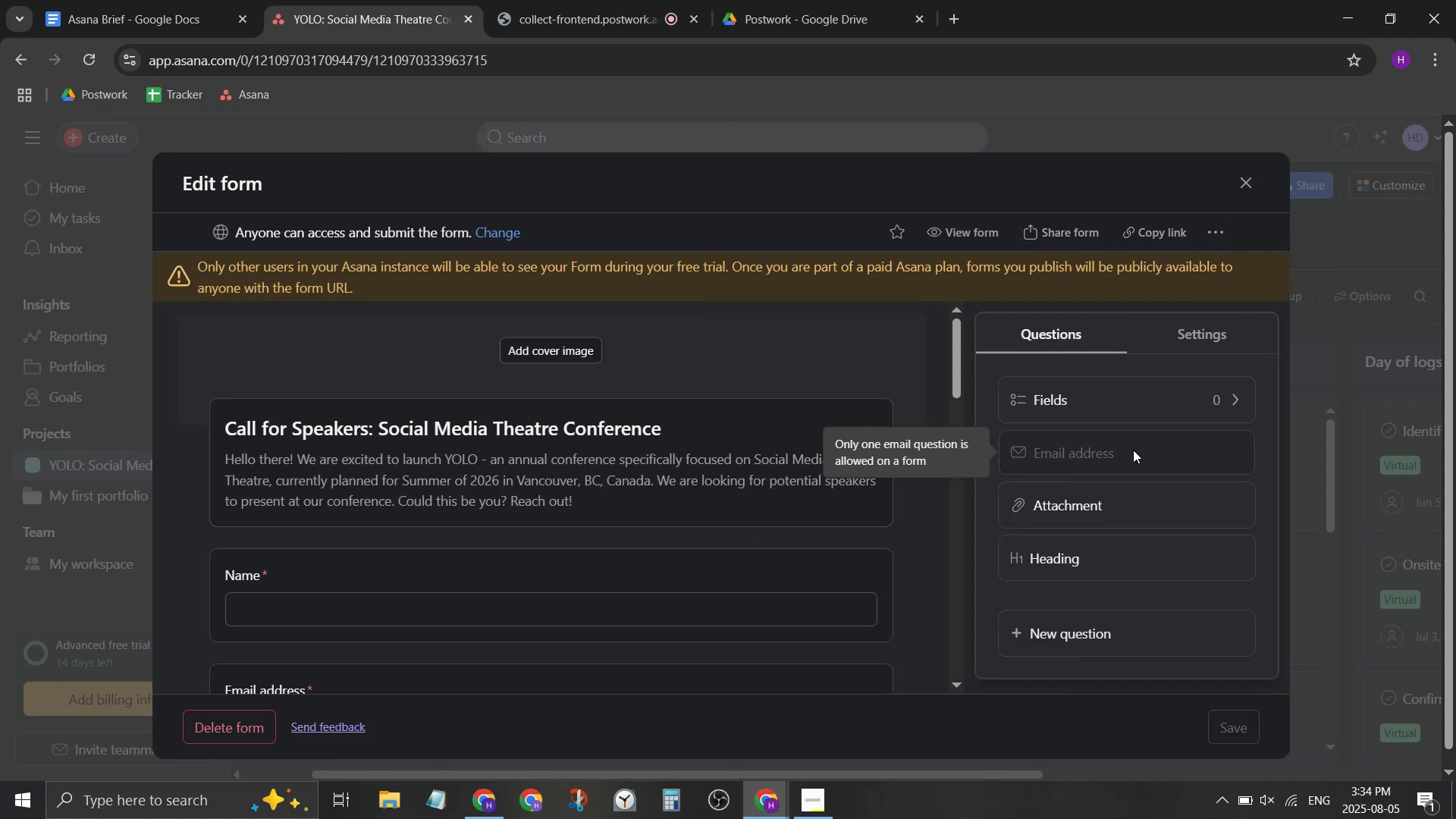 
scroll: coordinate [379, 668], scroll_direction: down, amount: 5.0
 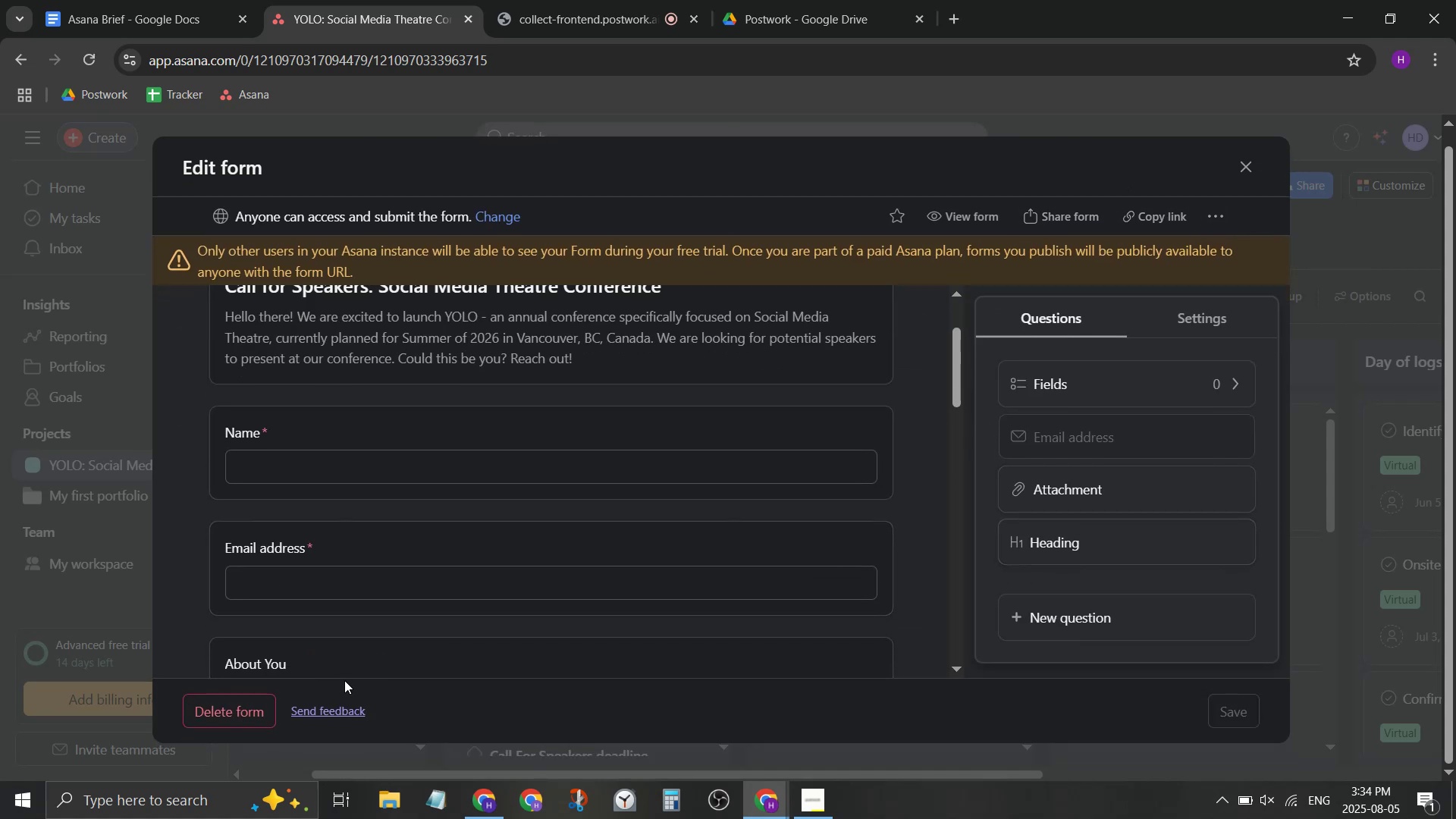 
scroll: coordinate [893, 503], scroll_direction: up, amount: 2.0
 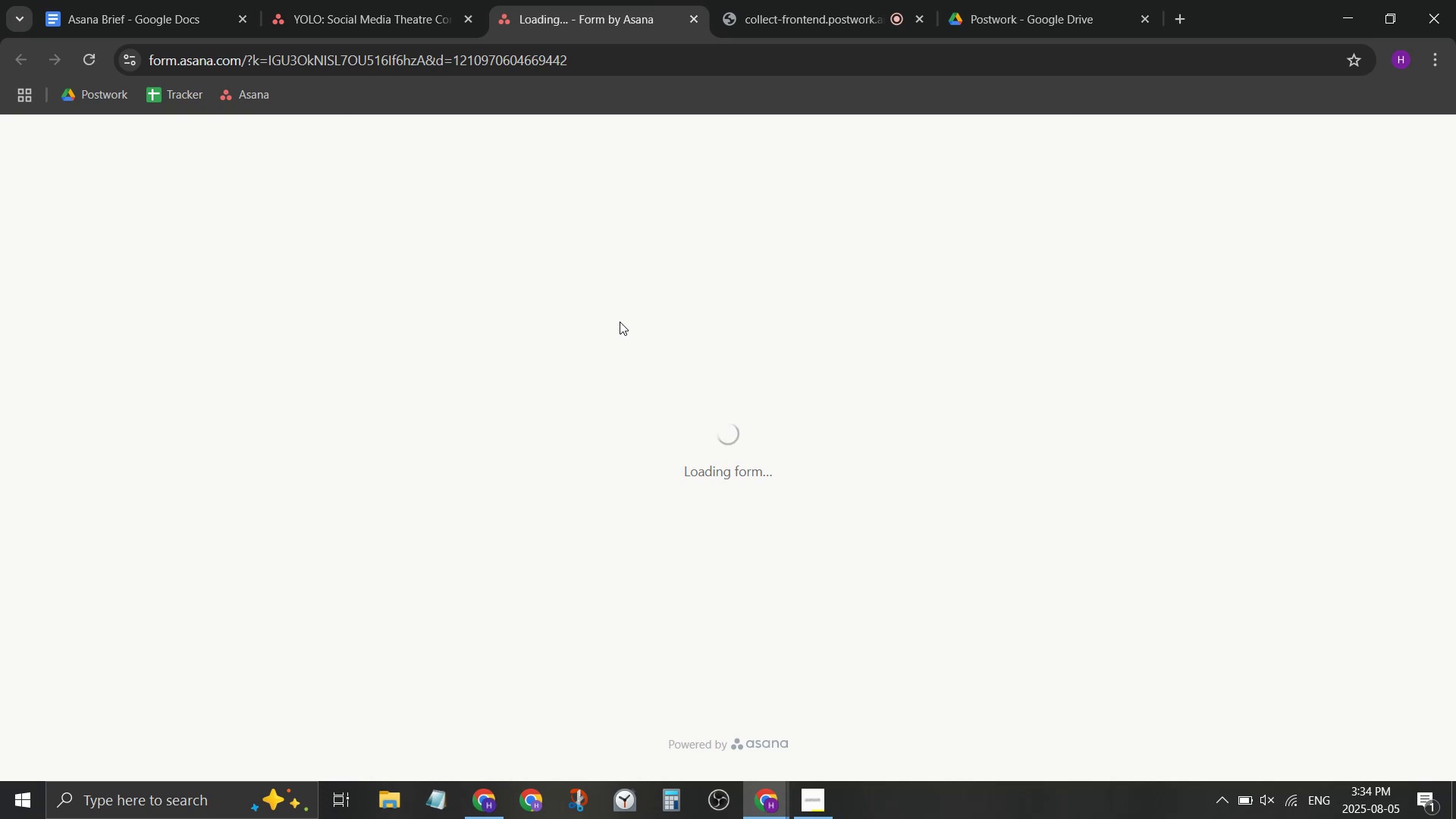 
scroll: coordinate [606, 333], scroll_direction: down, amount: 8.0
 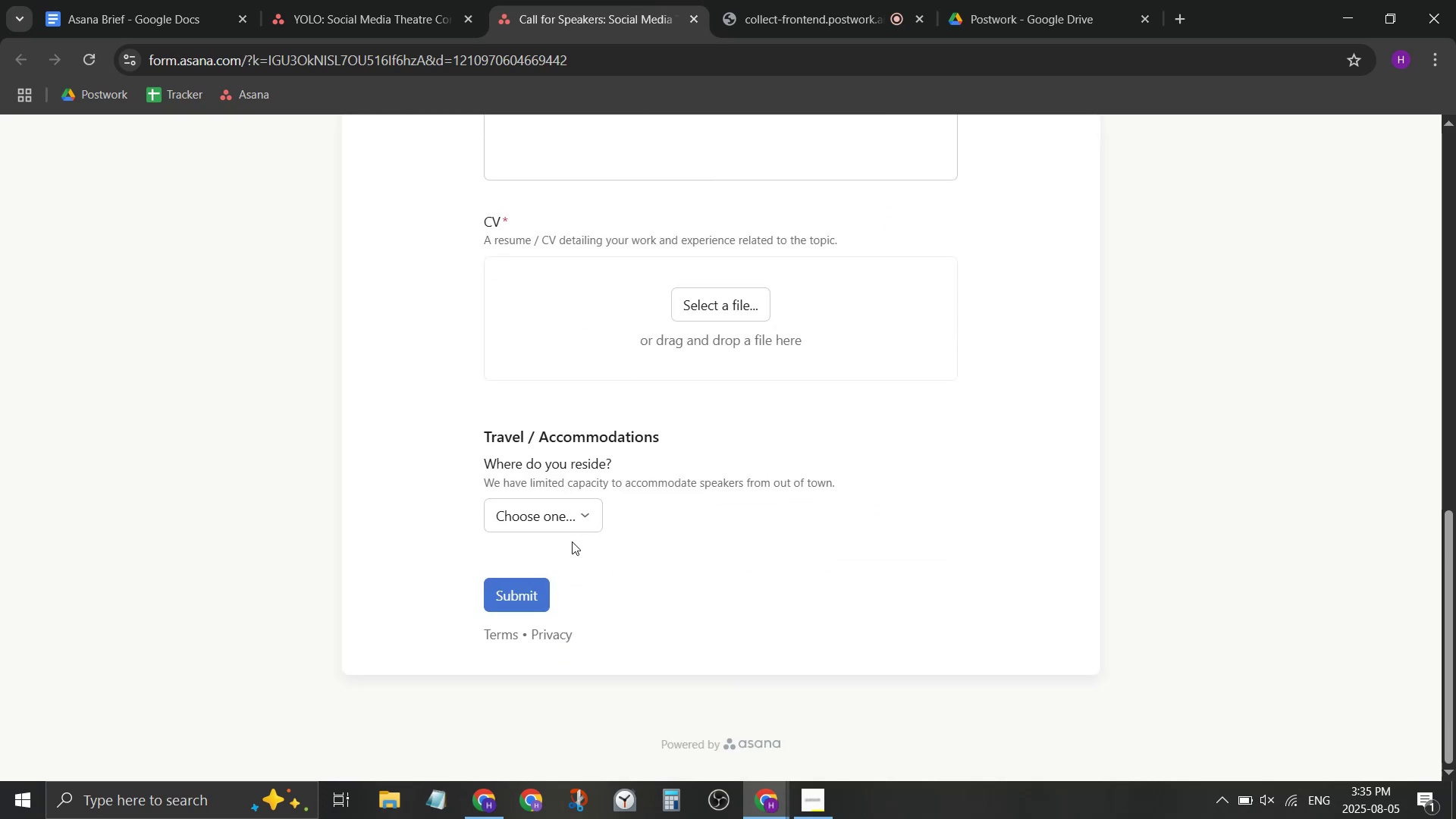 
left_click([576, 517])
 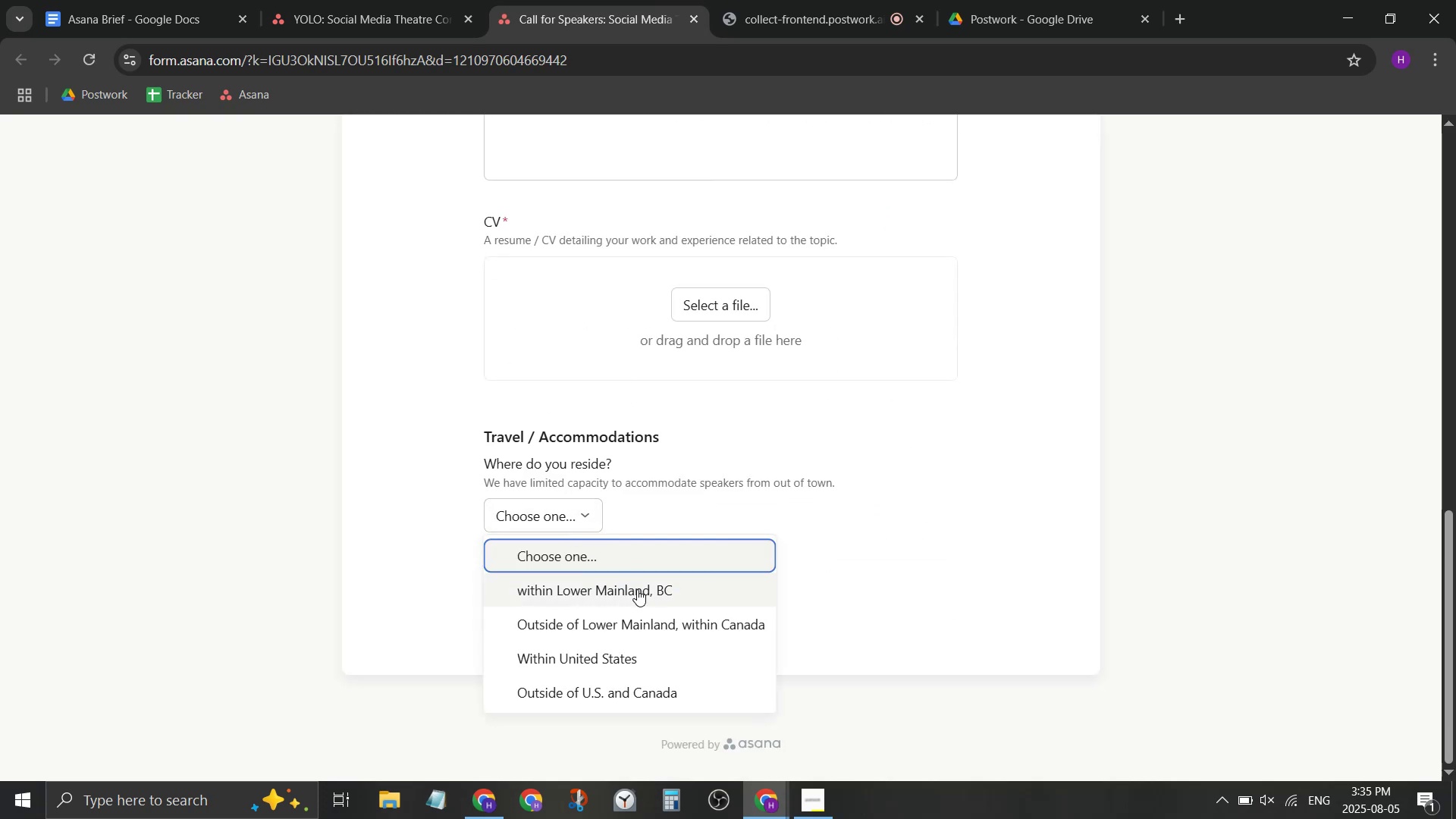 
scroll: coordinate [654, 186], scroll_direction: up, amount: 8.0
 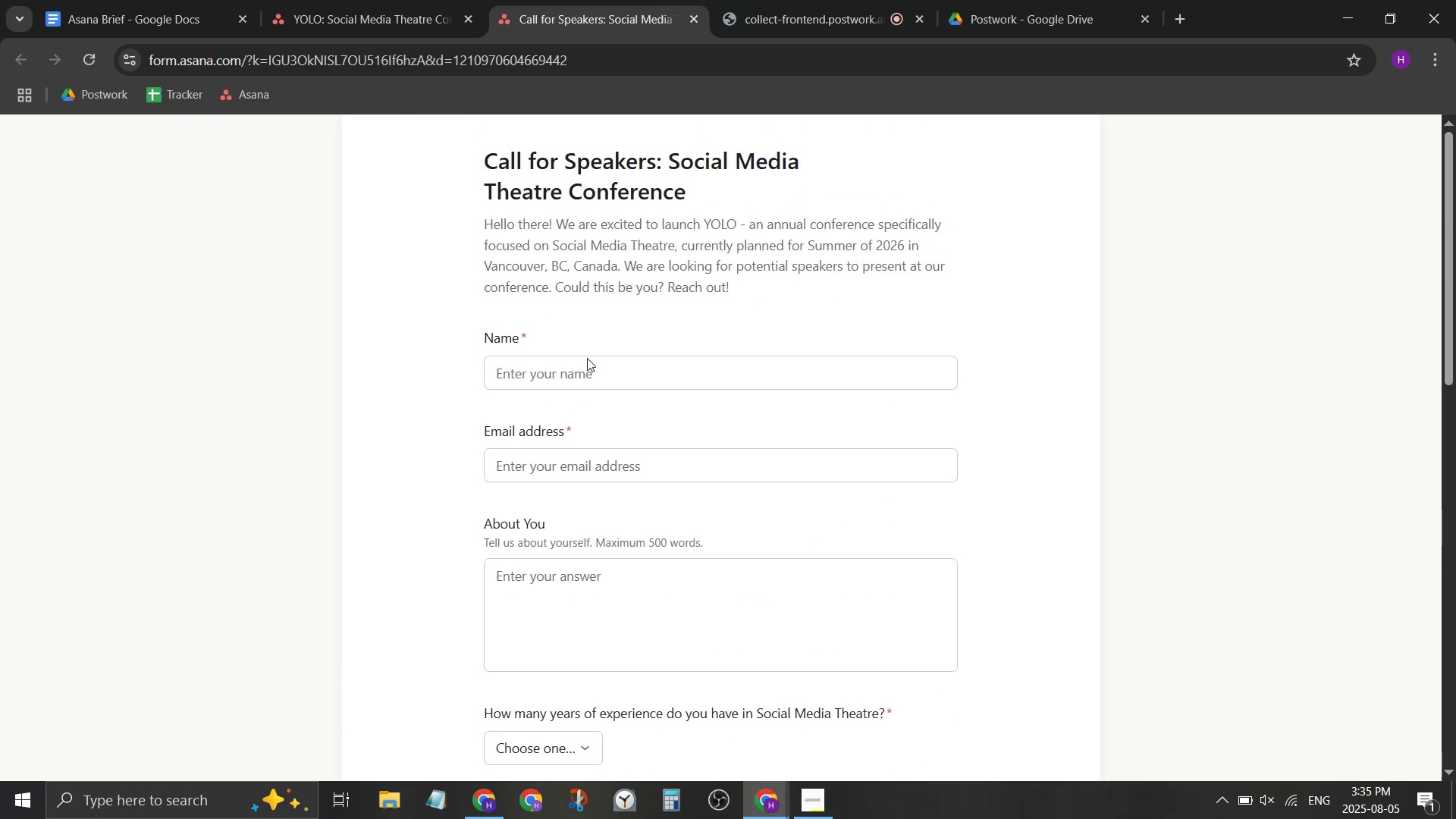 
left_click([578, 384])
 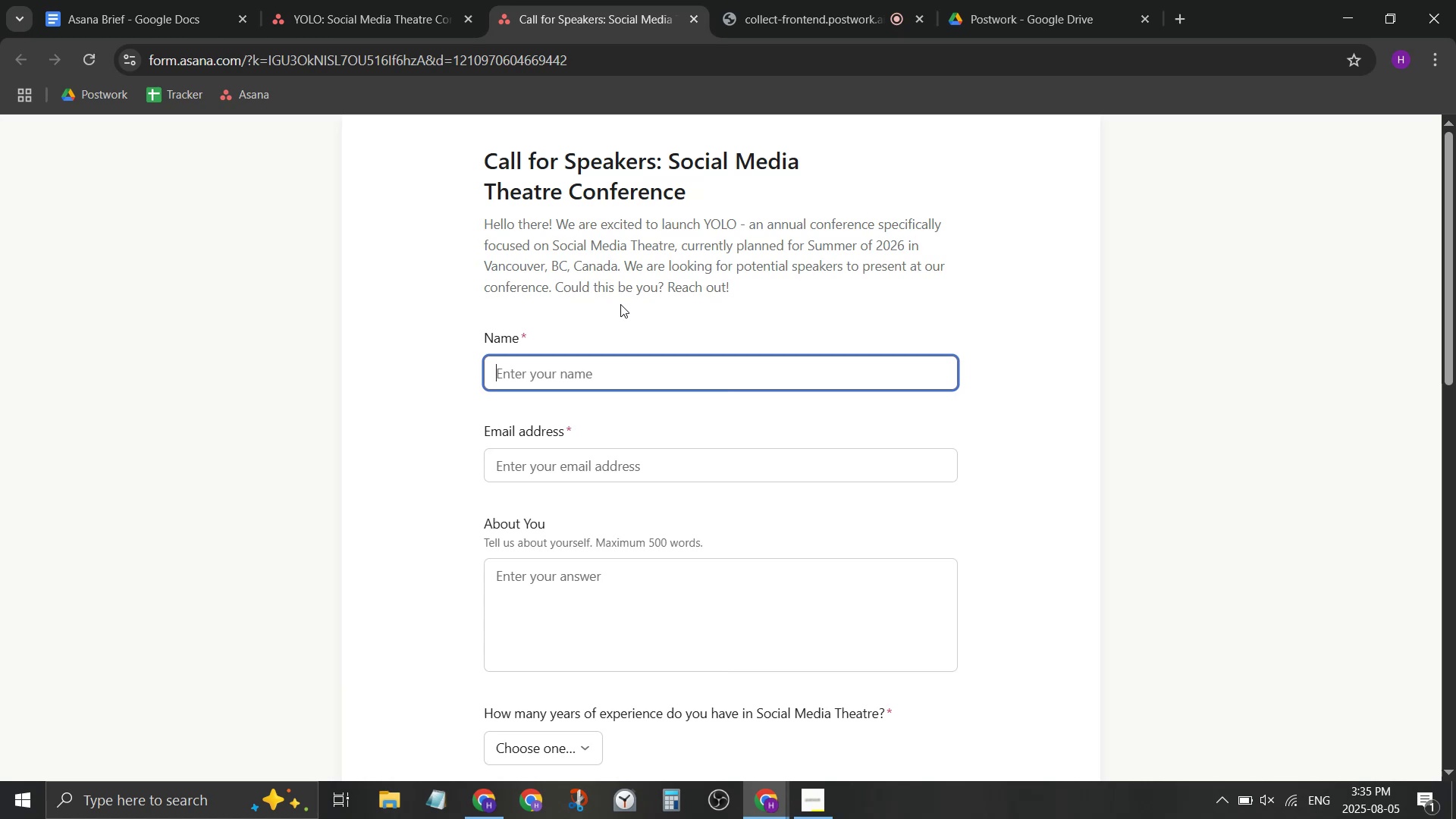 
type(Spee Ker)
key(Tab)
type(sppk)
key(Backspace)
key(Backspace)
type(eeker)
key(Backspace)
key(Backspace)
key(Backspace)
key(Backspace)
type(aker[Break]@)
key(Backspace)
key(Backspace)
type(@smartguy)
 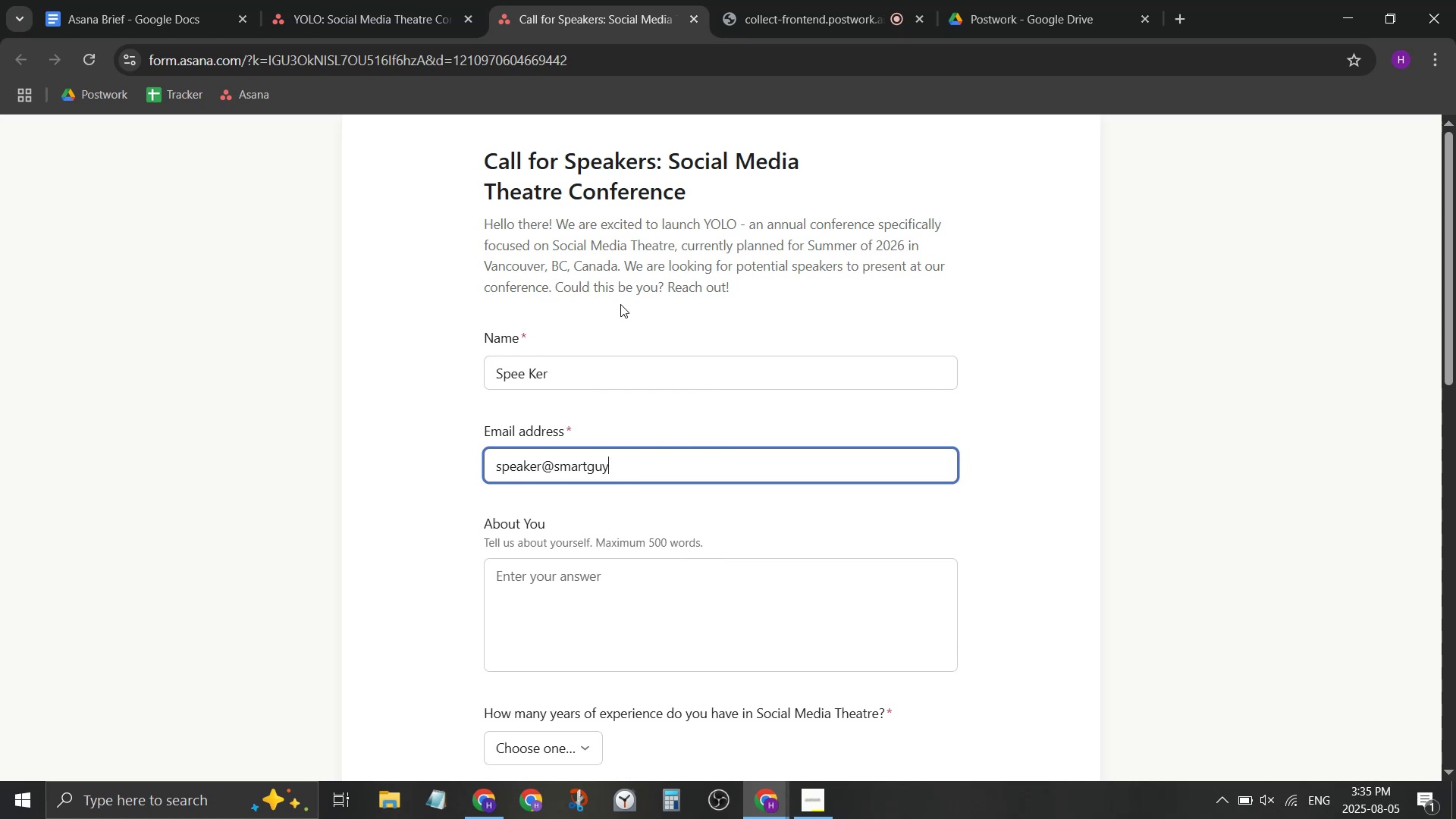 
key(Control+ControlRight)
 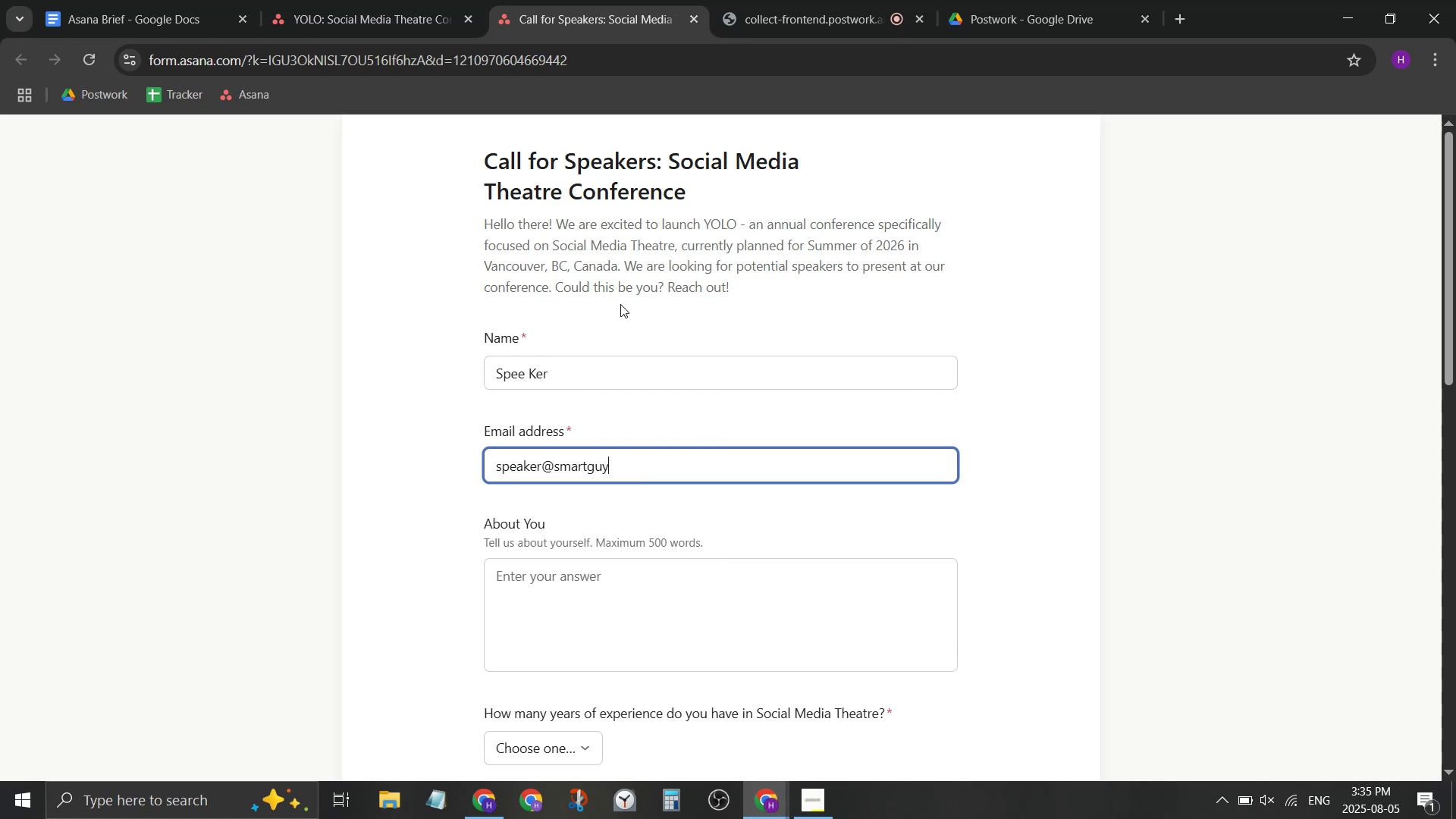 
type(o)
key(Backspace)
type(.org)
key(Tab)
type(i)
key(Backspace)
type(i am a smart person please let me speak)
key(Tab)
 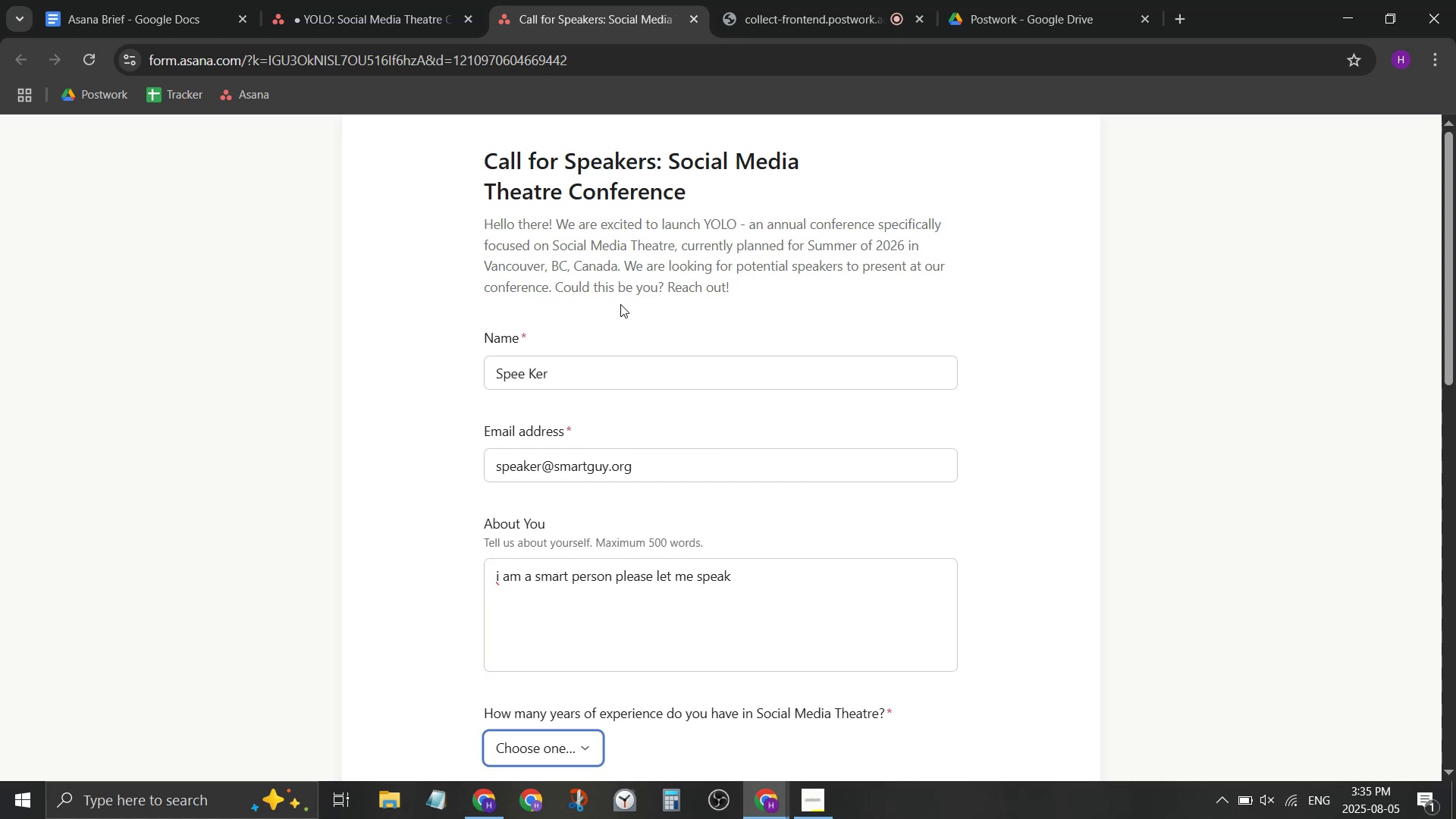 
scroll: coordinate [620, 304], scroll_direction: down, amount: 2.0
 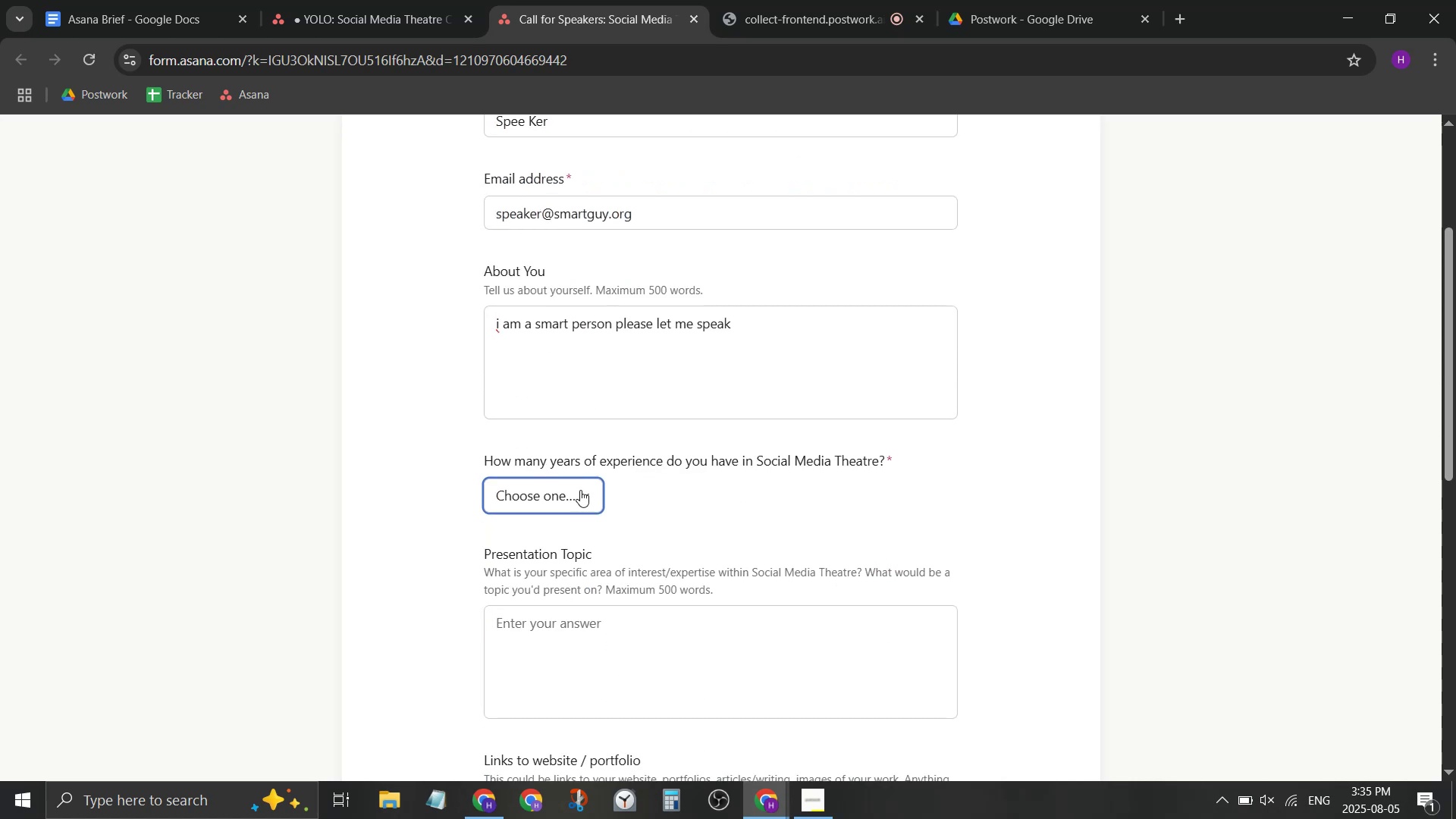 
left_click([573, 504])
 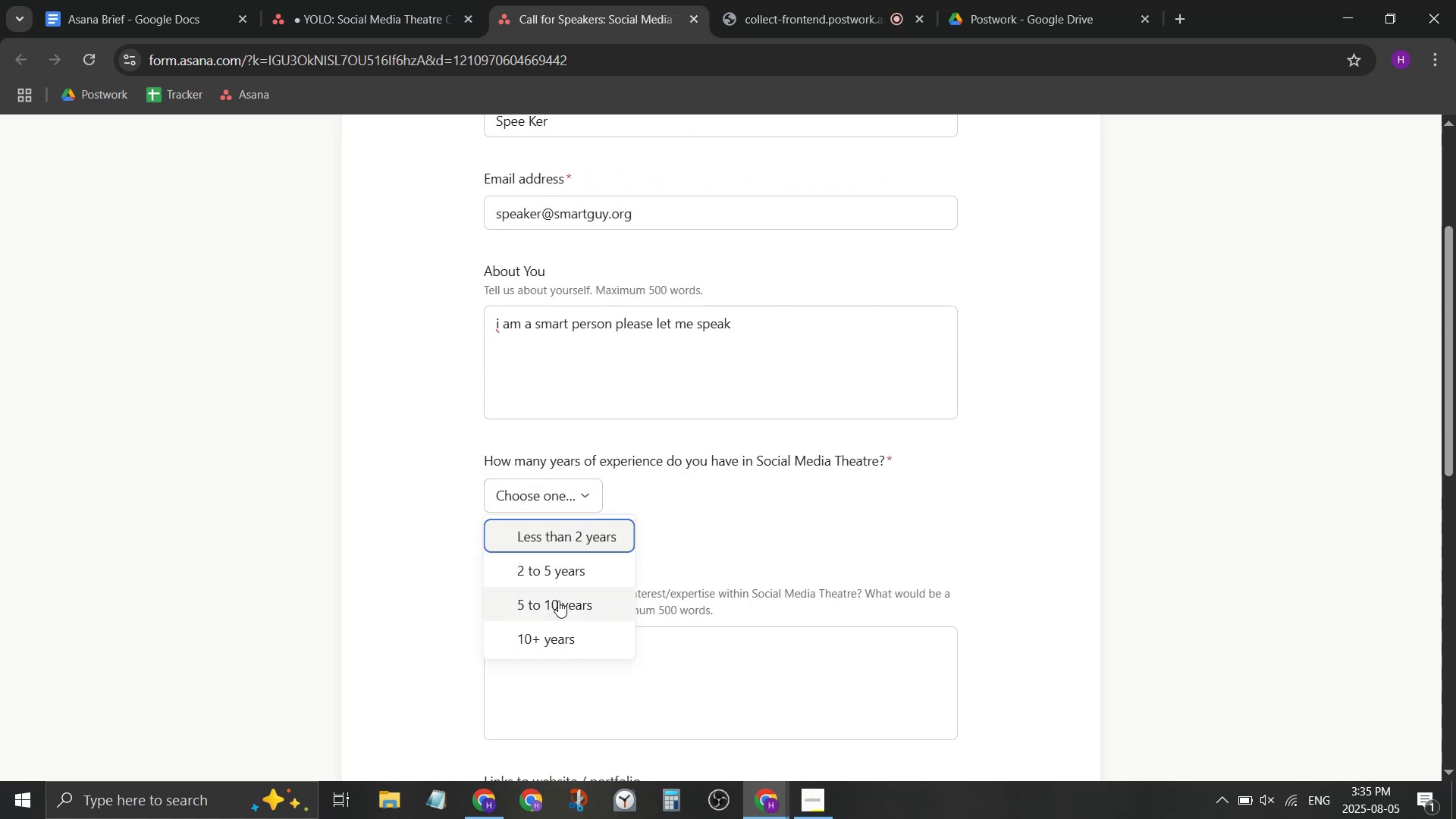 
left_click([558, 601])
 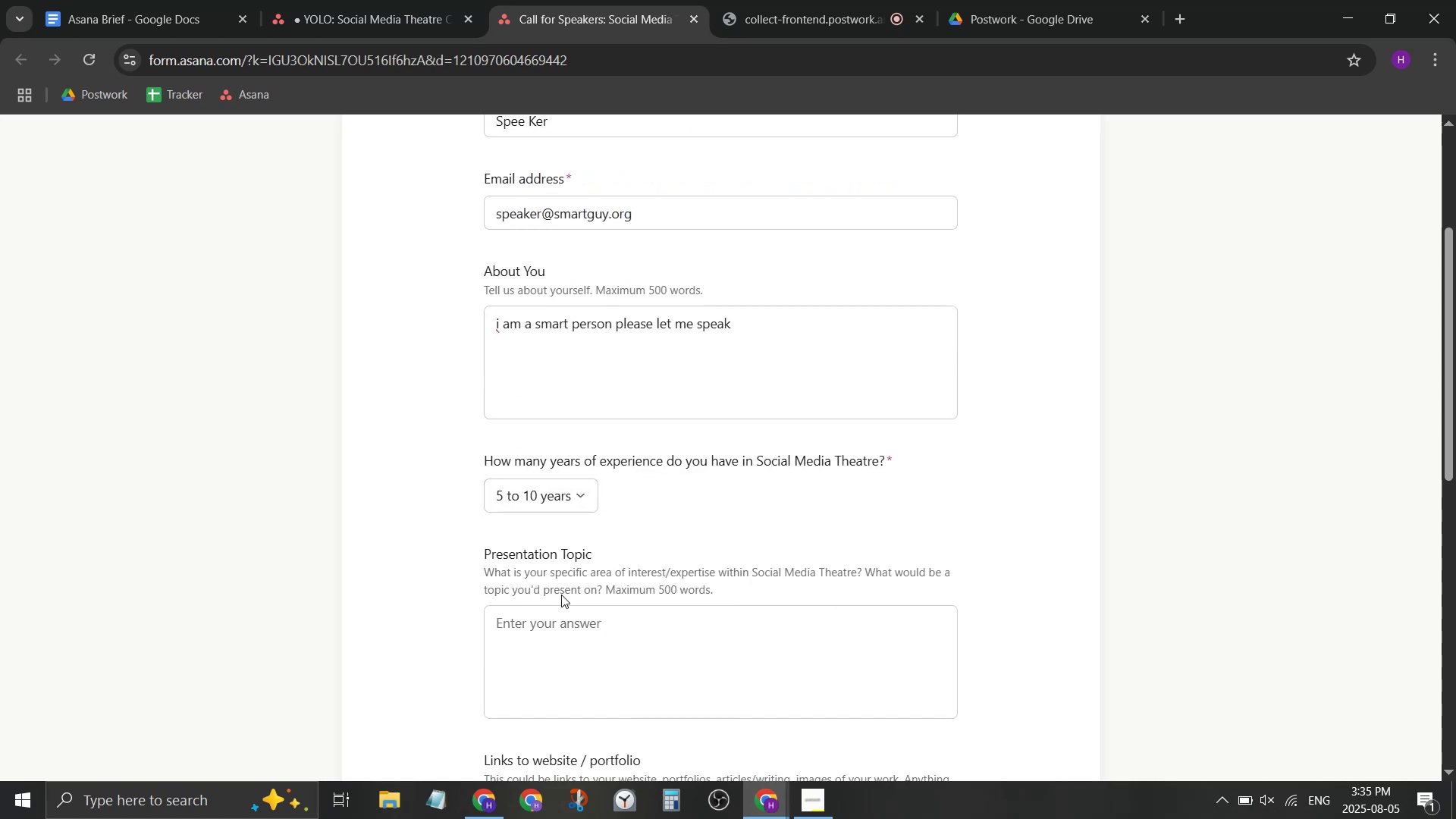 
scroll: coordinate [564, 585], scroll_direction: down, amount: 1.0
 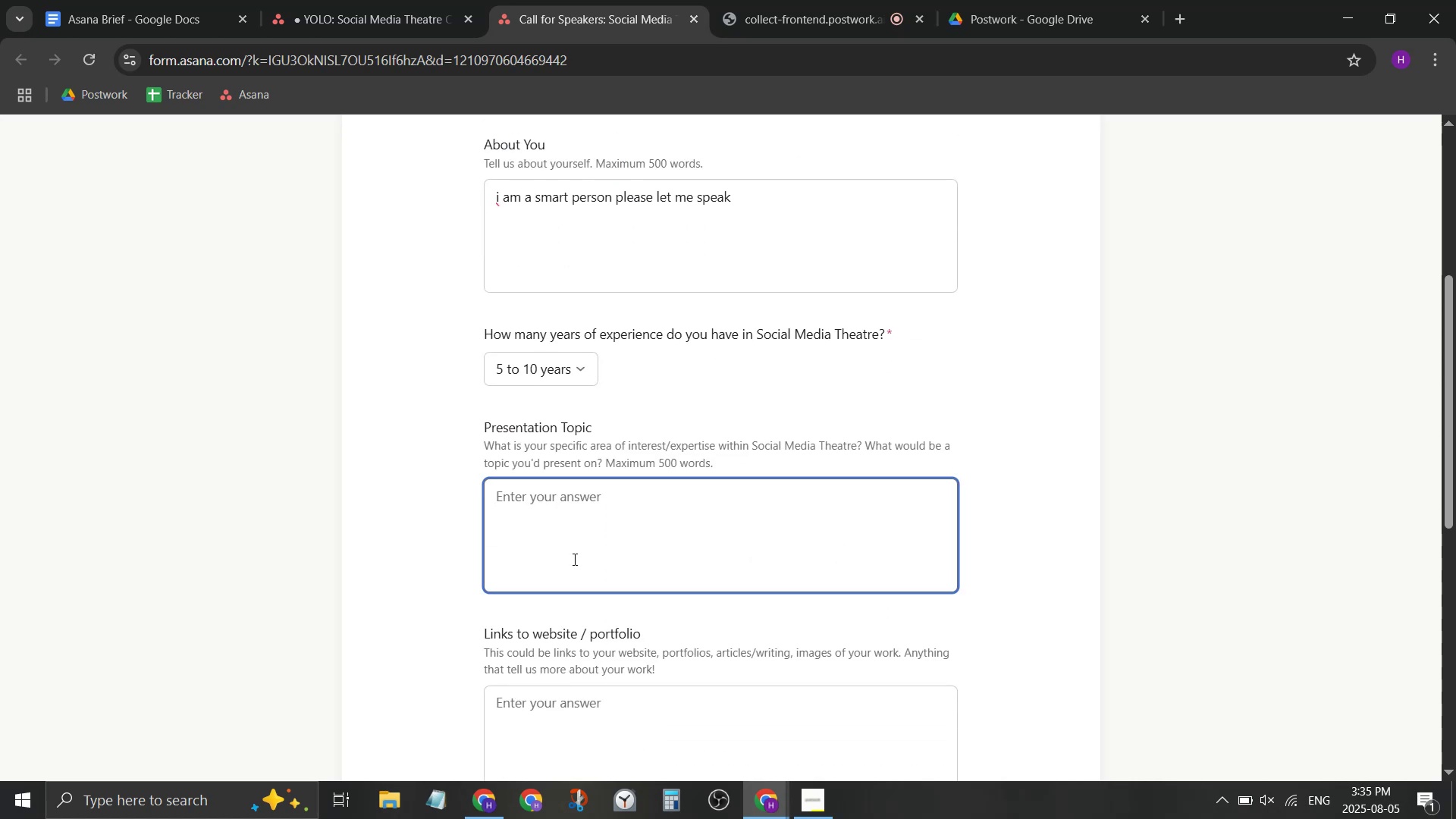 
type(Do you want to sm)
key(Backspace)
type(ond)
key(Backspace)
key(Backspace)
type(und like a smart guy? us ti)
key(Backspace)
key(Backspace)
key(Backspace)
type(e tiktok!)
key(Tab)
type(www.w)
key(Backspace)
type(smartguy.org)
key(Tab)
 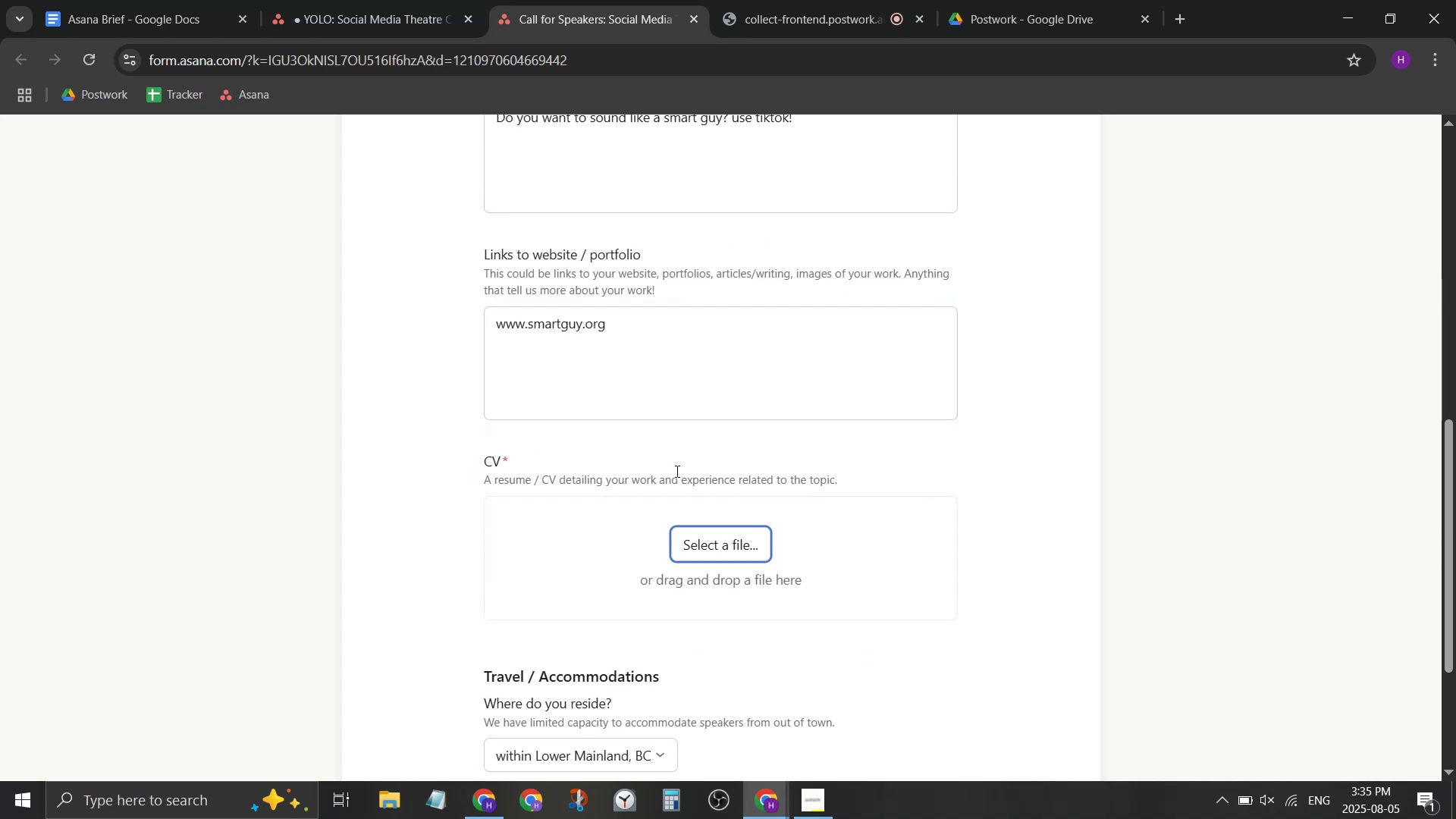 
scroll: coordinate [654, 476], scroll_direction: down, amount: 3.0
 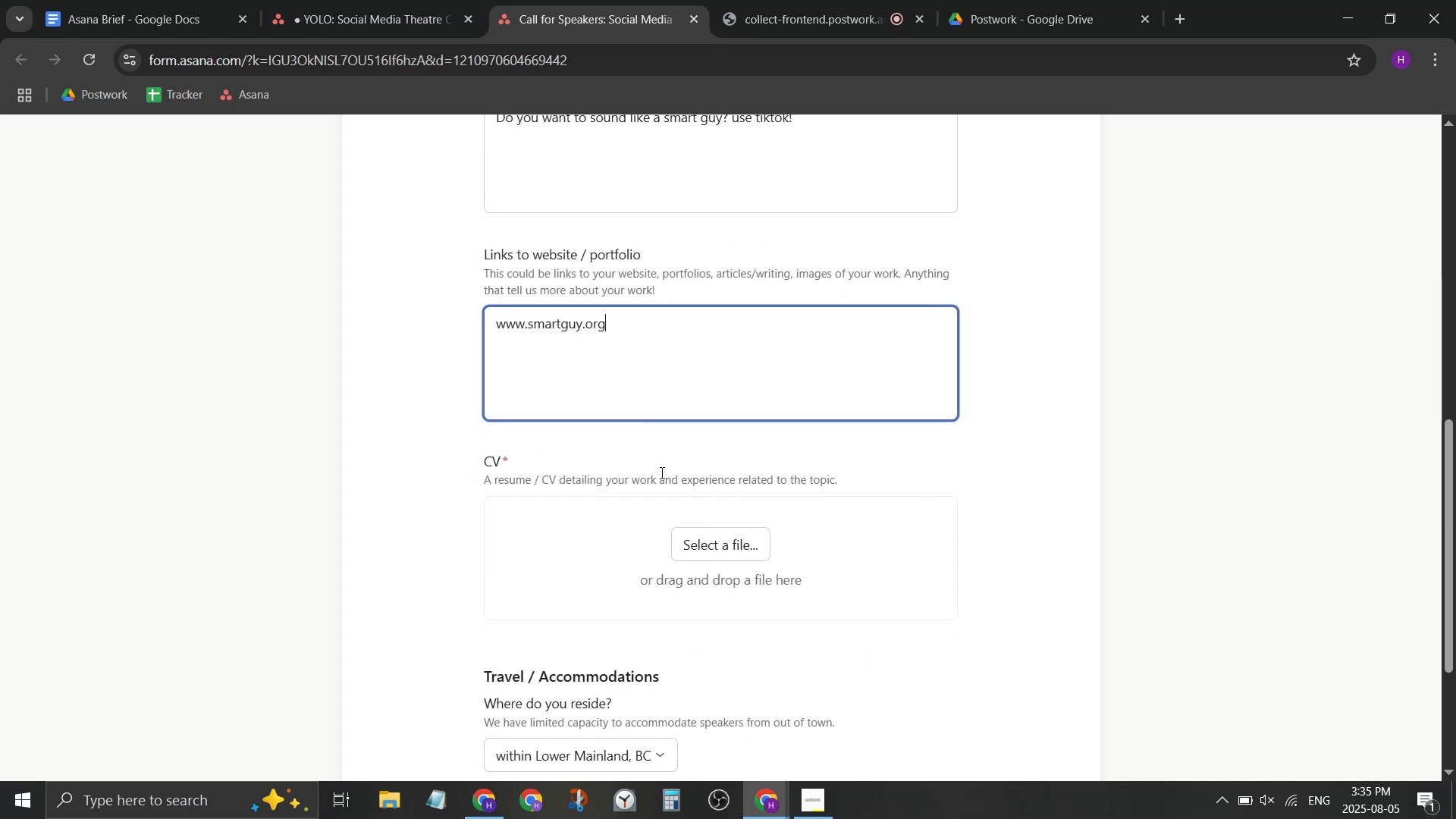 
left_click([730, 550])
 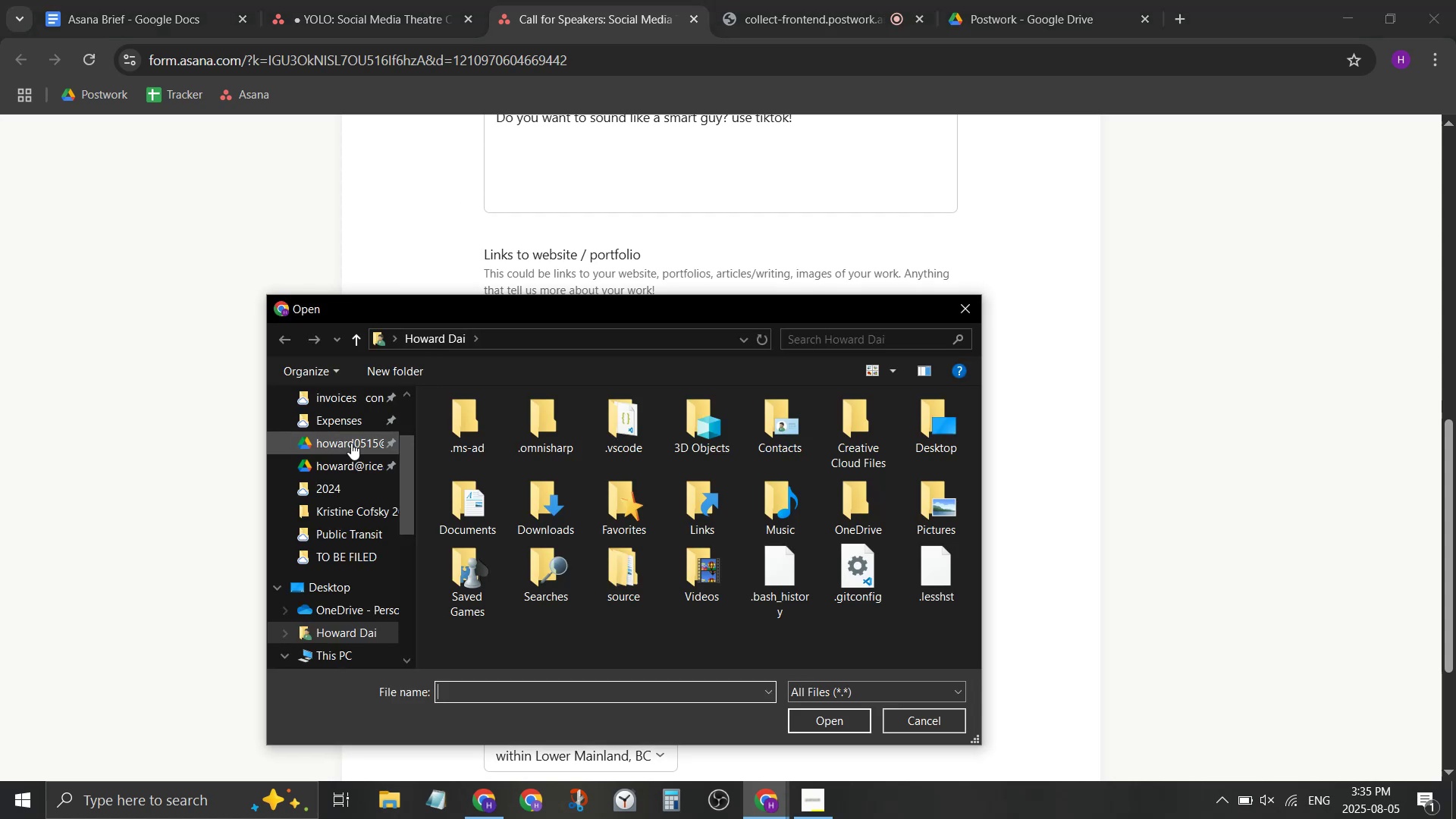 
scroll: coordinate [526, 525], scroll_direction: down, amount: 11.0
 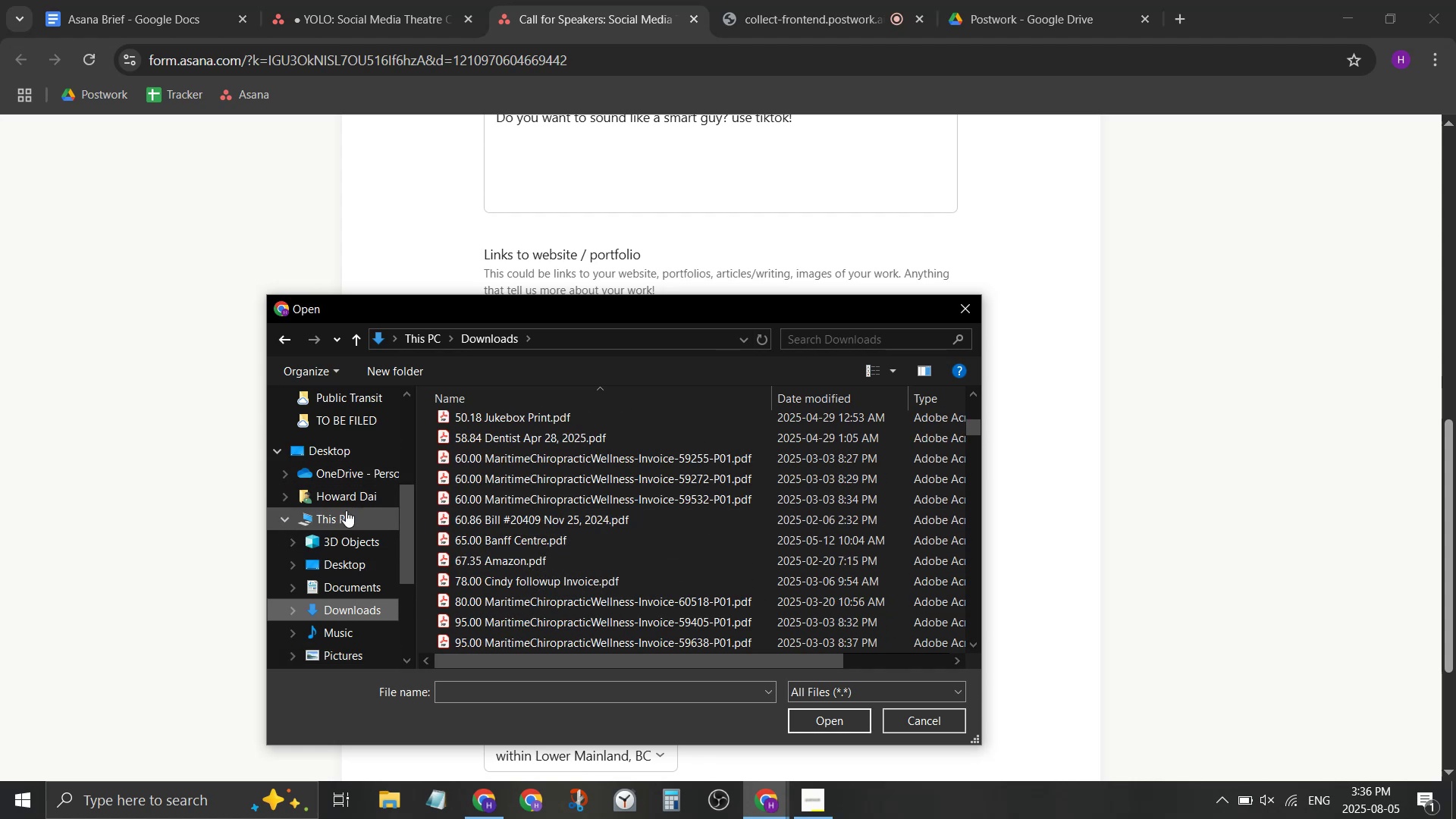 
scroll: coordinate [370, 538], scroll_direction: down, amount: 4.0
 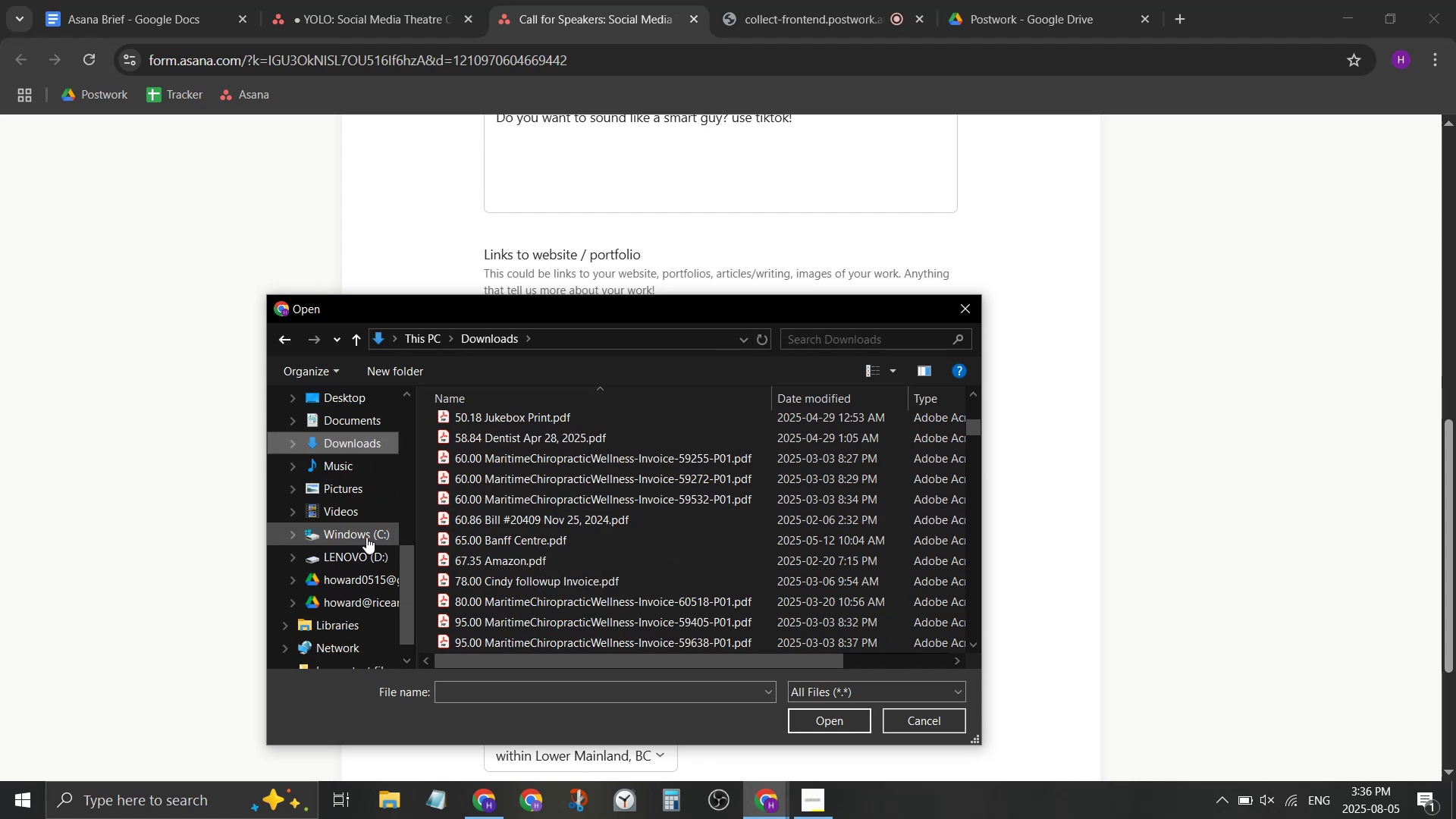 
scroll: coordinate [379, 542], scroll_direction: up, amount: 6.0
 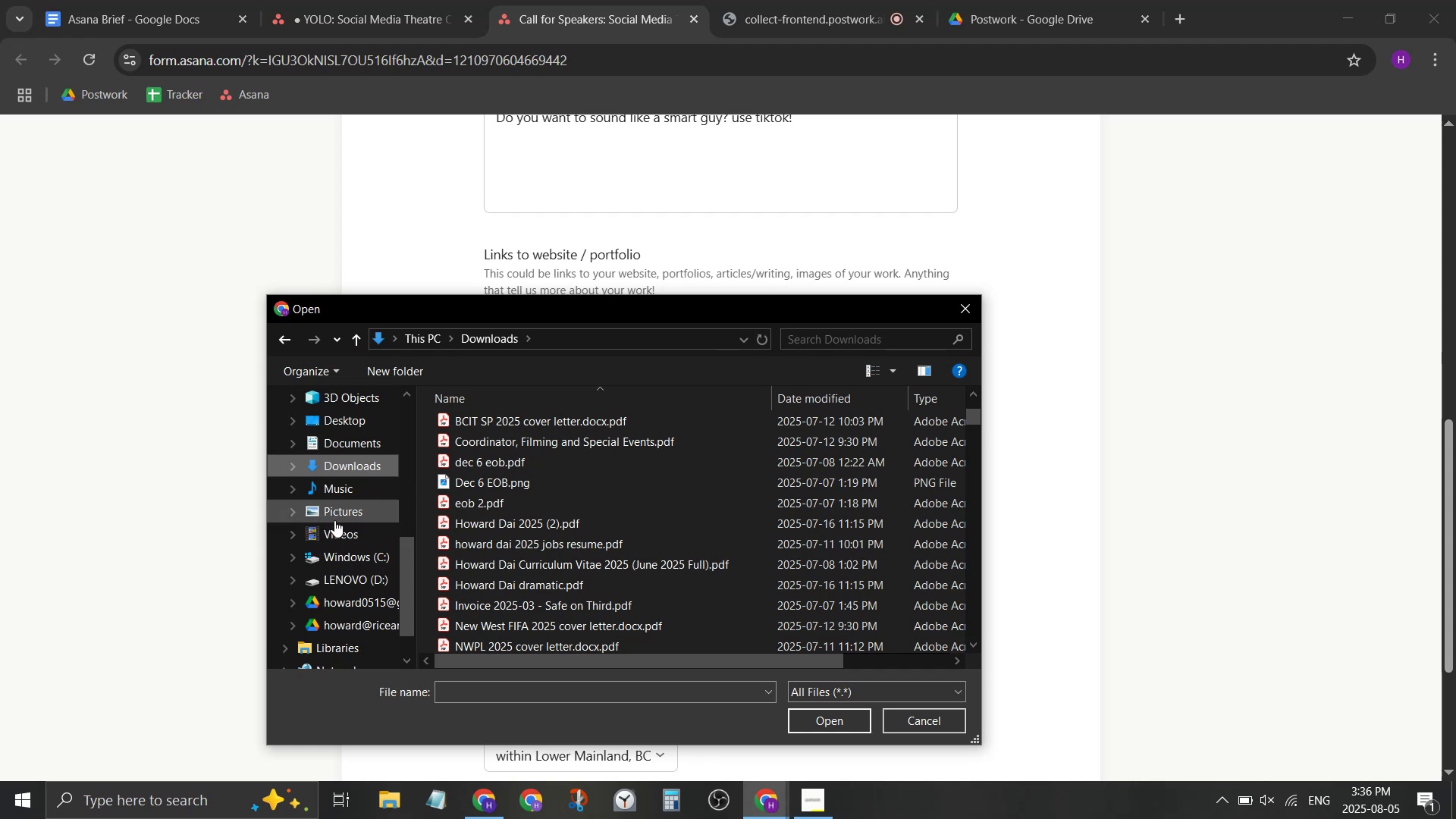 
wait(5.45)
 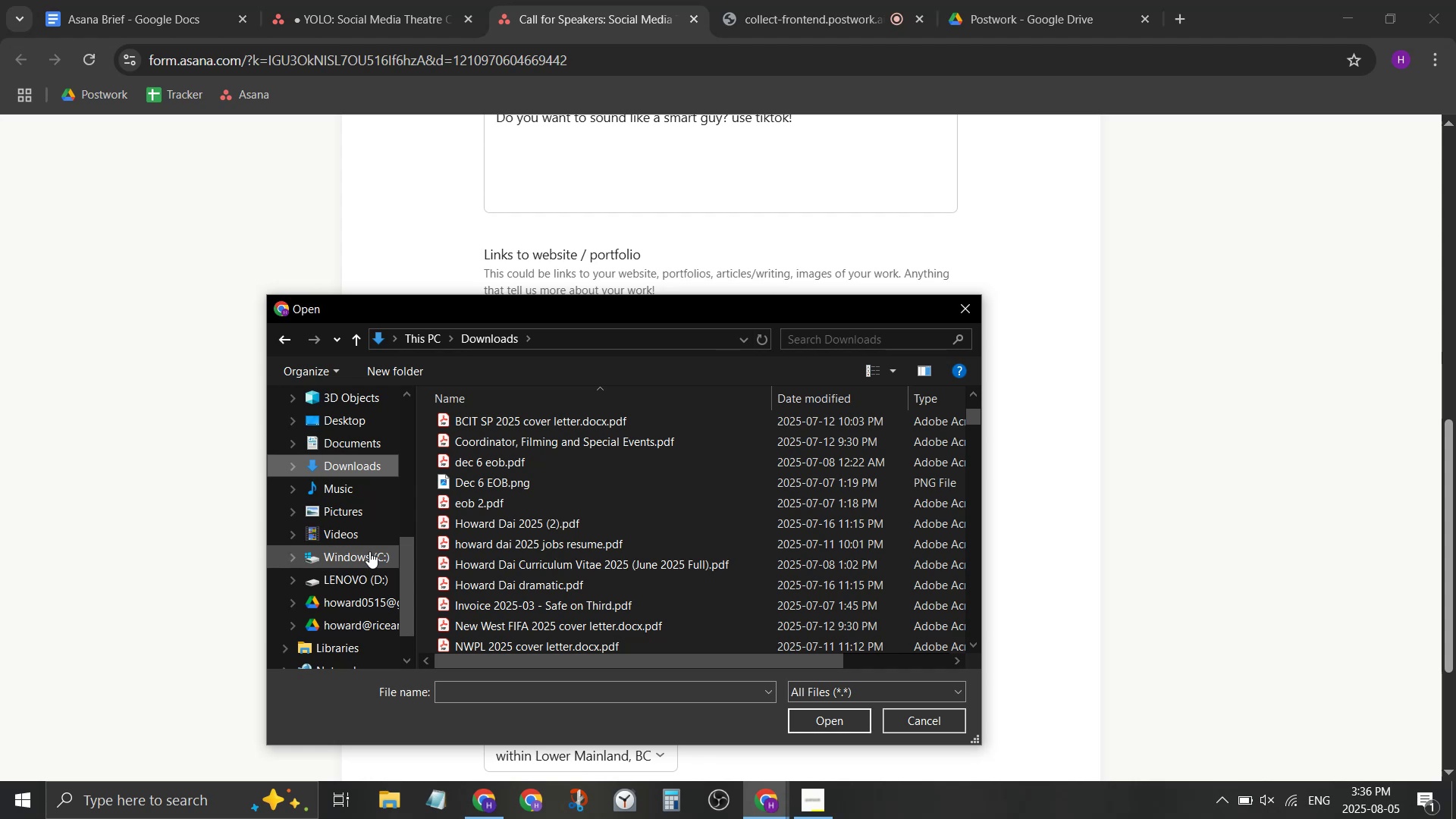 
left_click([320, 506])
 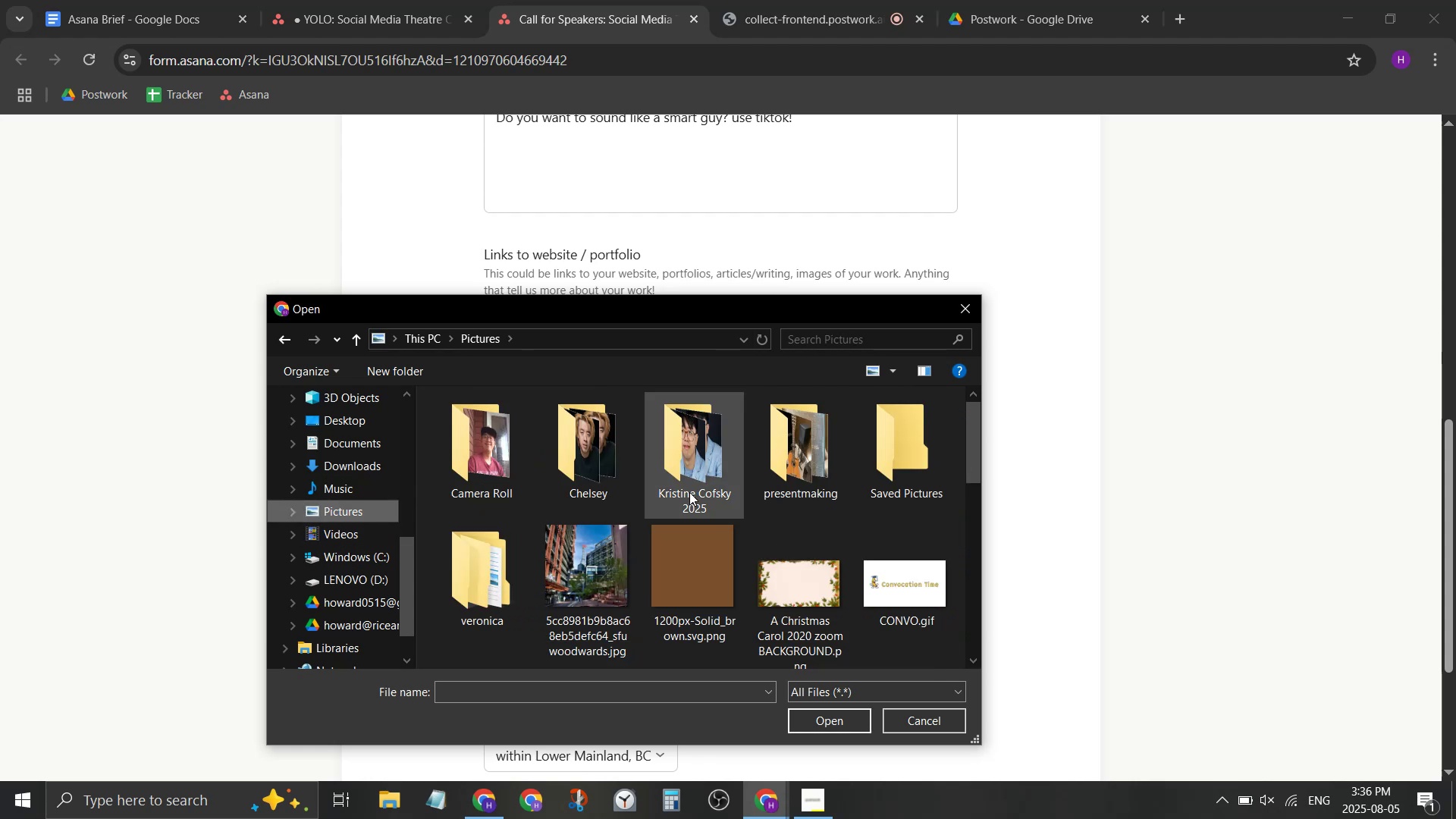 
left_click([698, 545])
 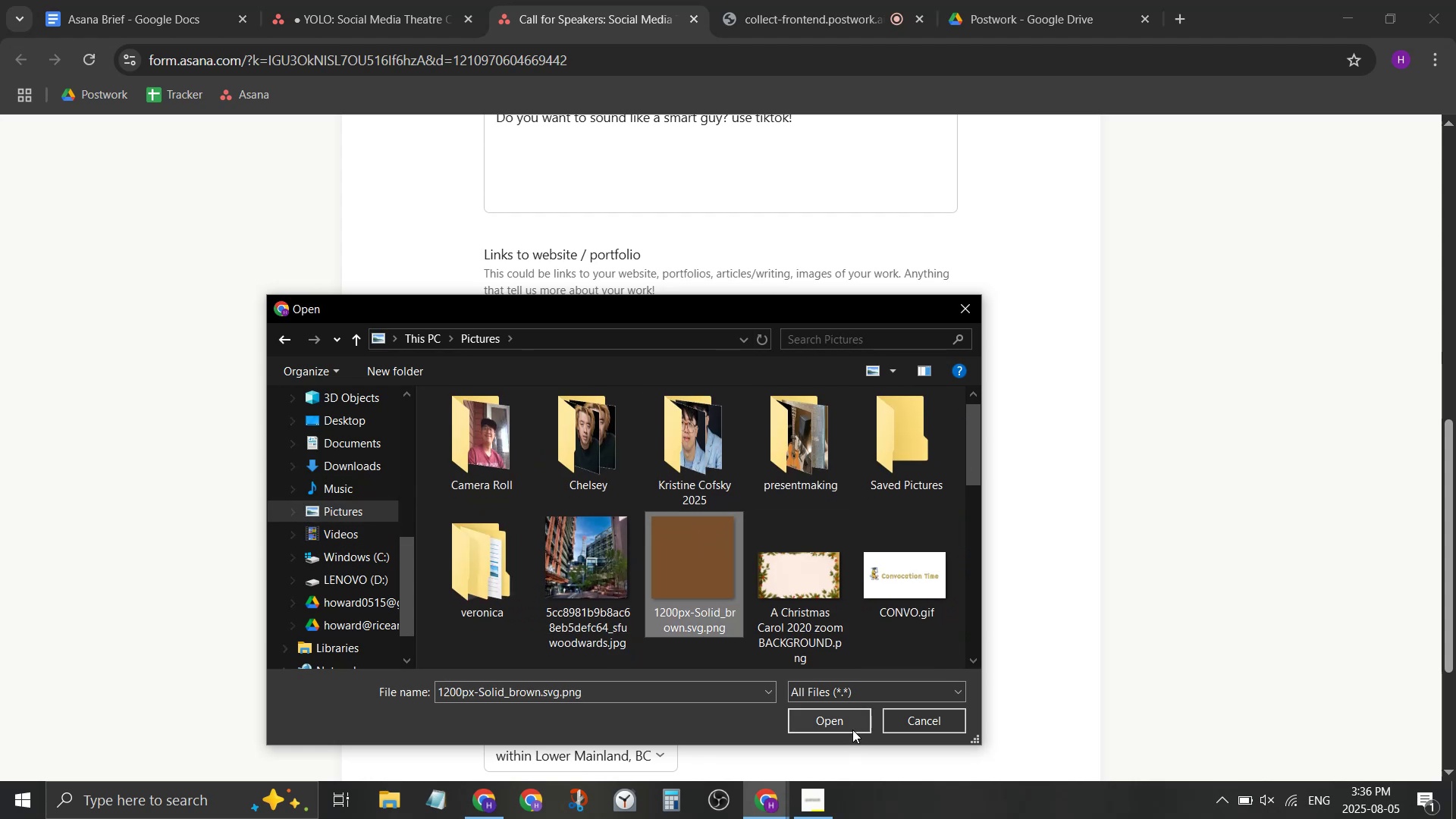 
left_click([852, 730])
 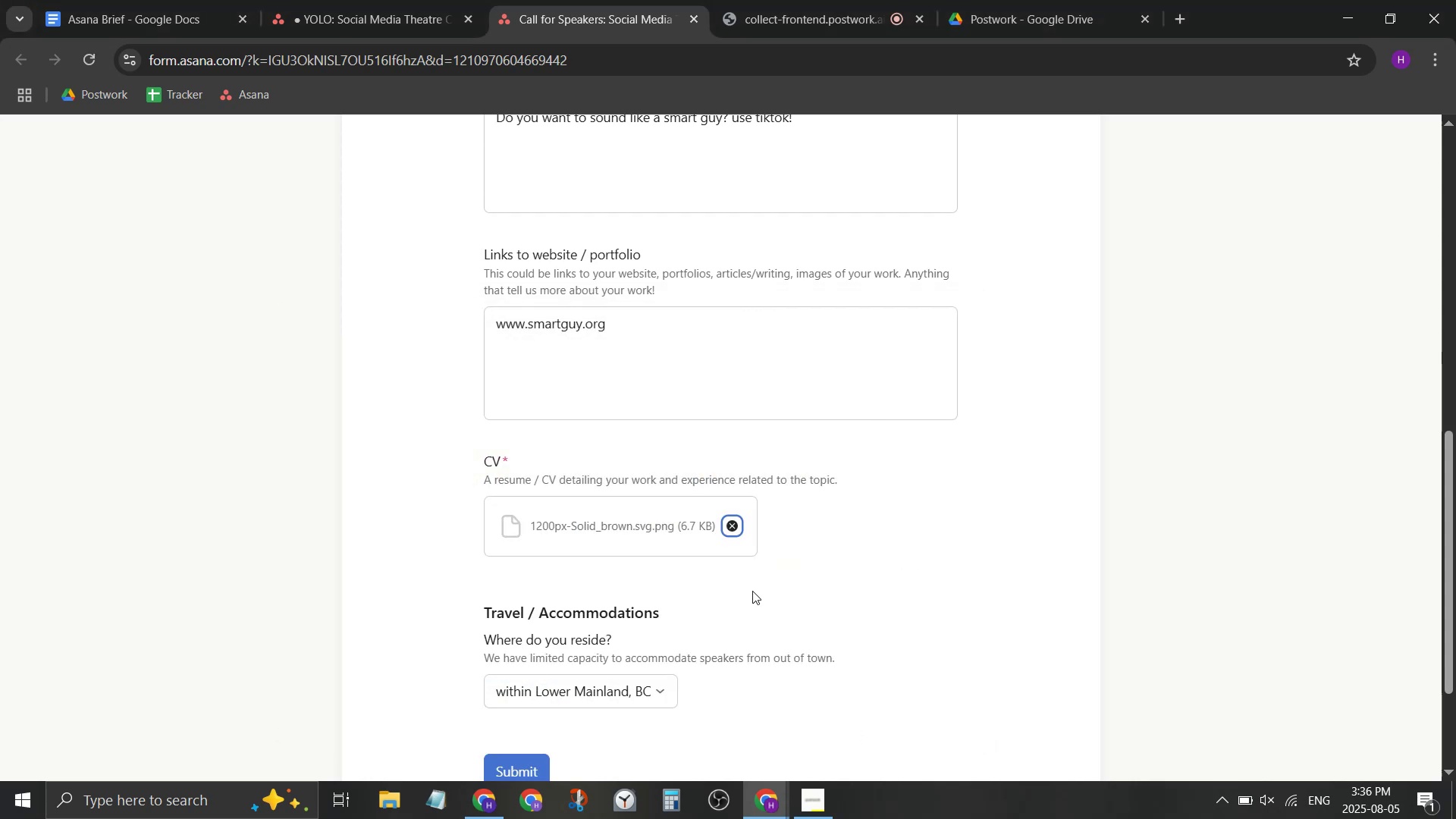 
scroll: coordinate [709, 592], scroll_direction: down, amount: 2.0
 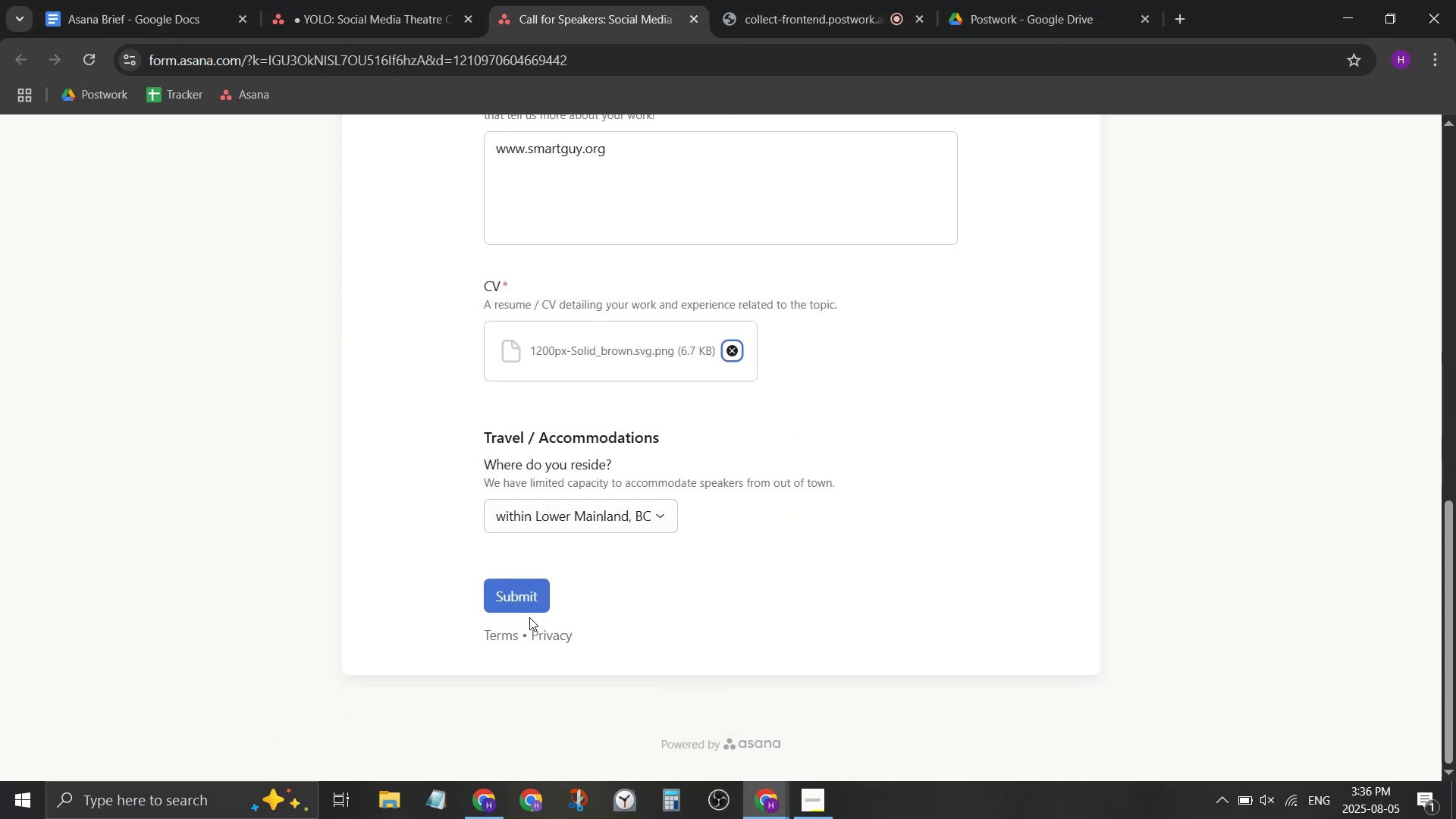 
left_click([529, 588])
 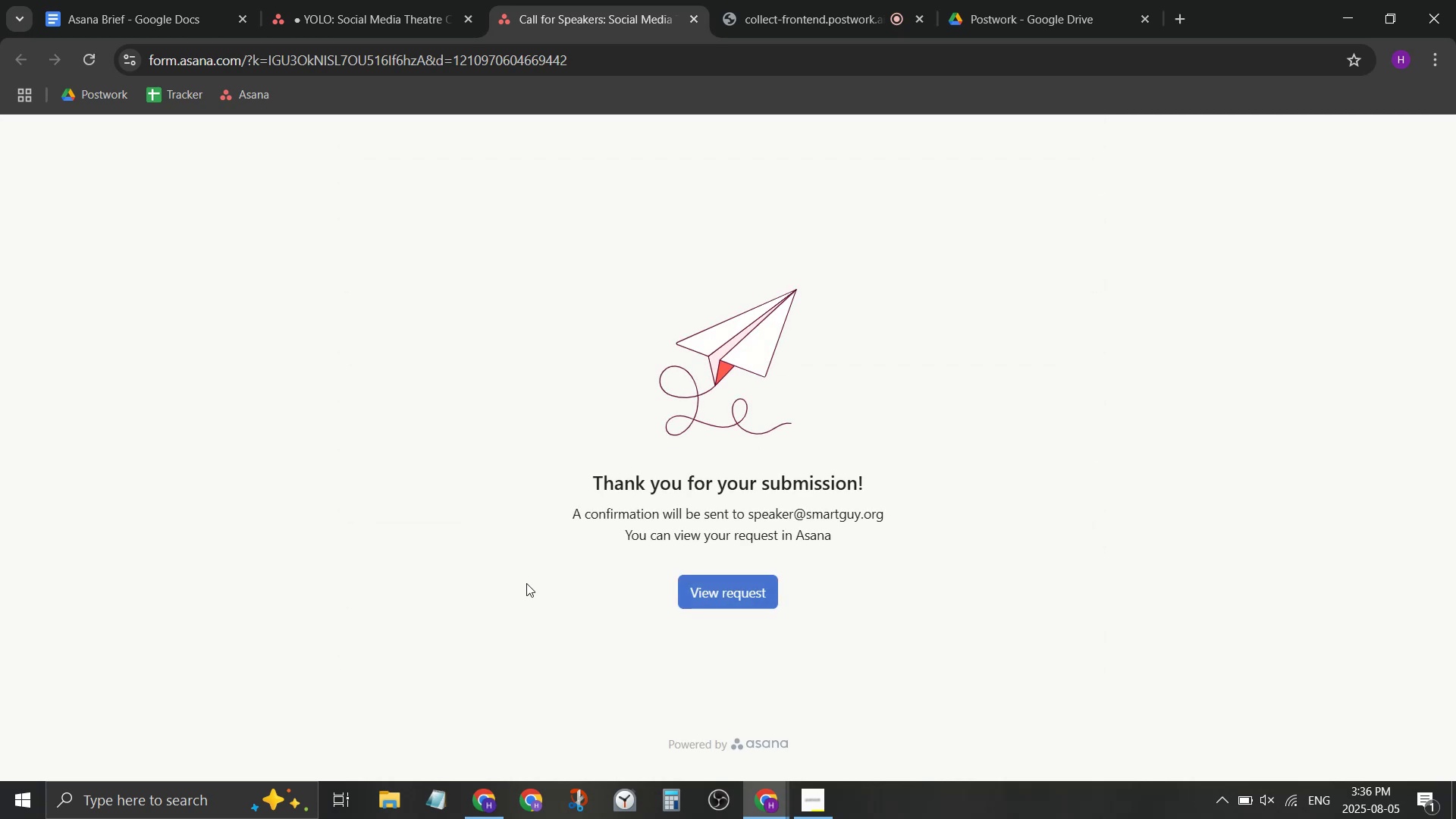 
wait(11.43)
 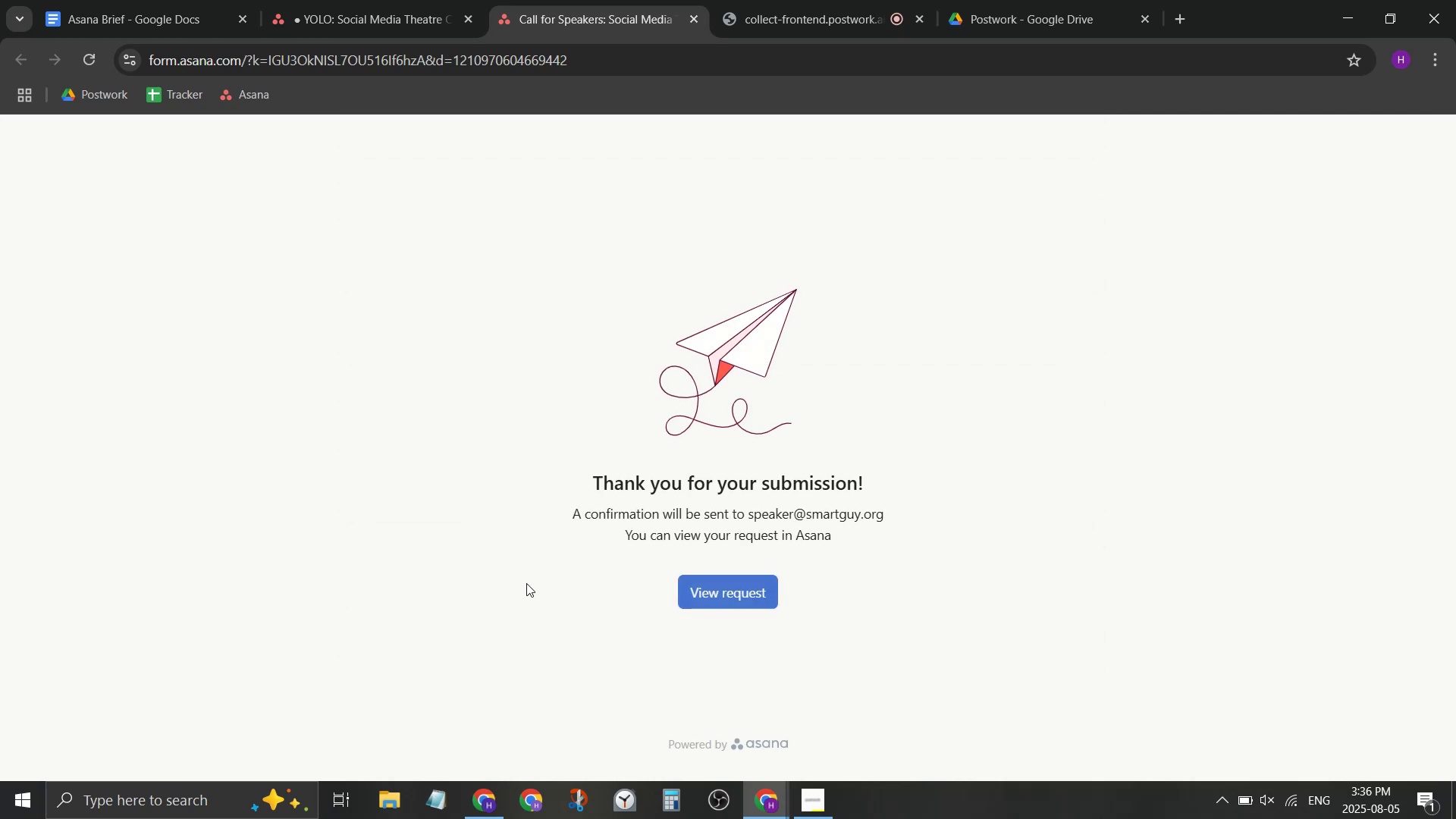 
left_click([730, 600])
 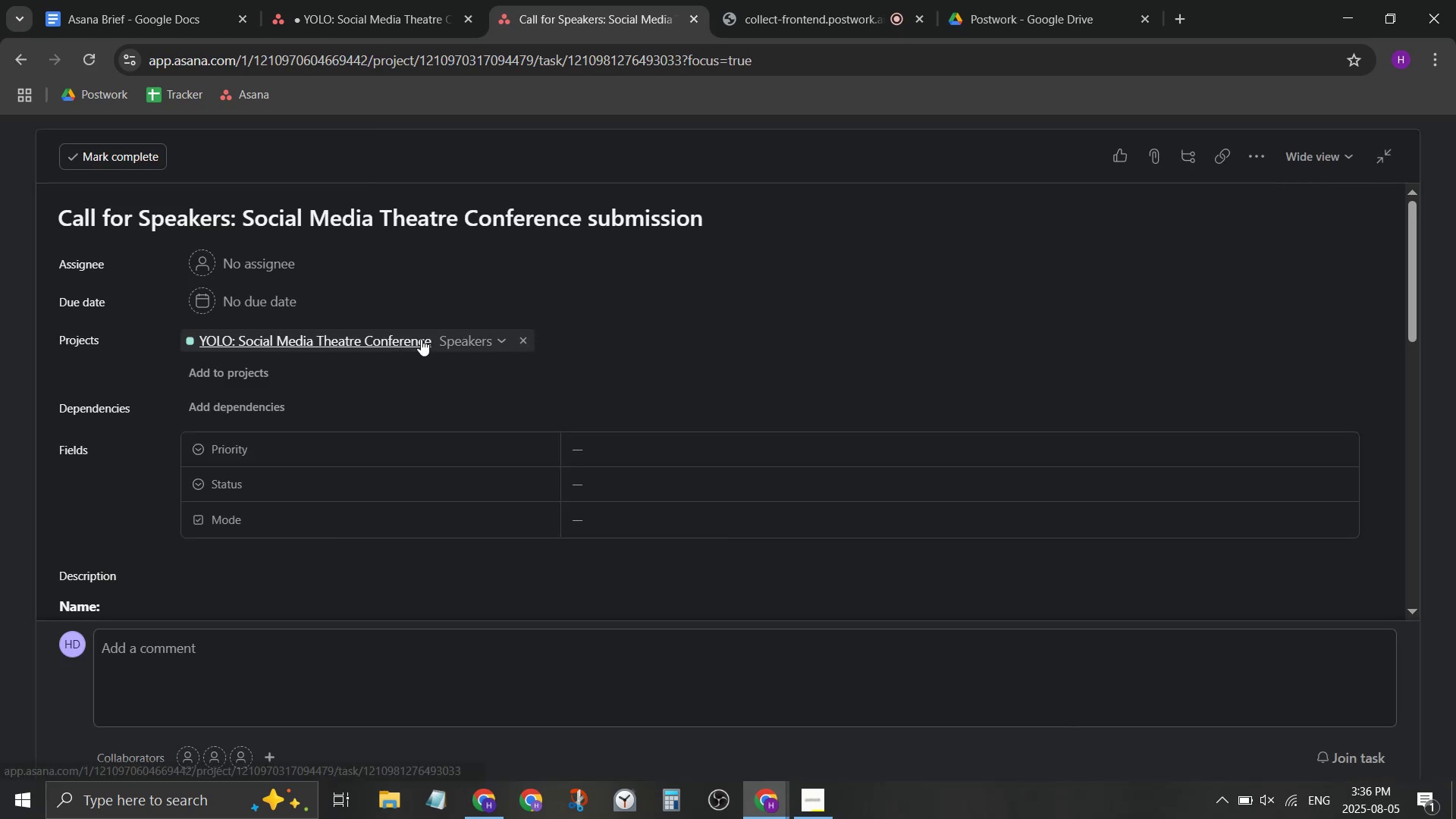 
scroll: coordinate [458, 307], scroll_direction: down, amount: 4.0
 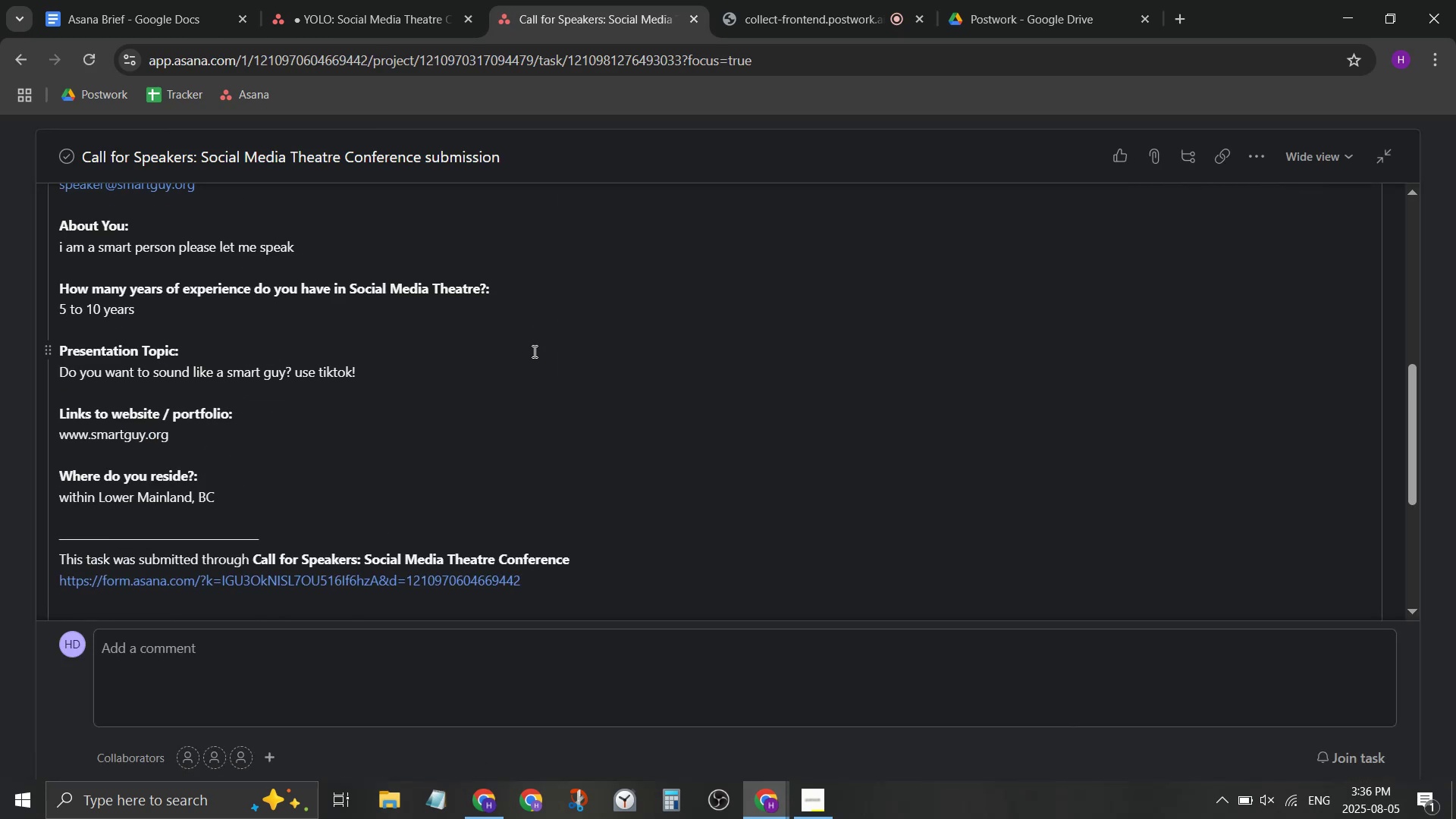 
scroll: coordinate [535, 353], scroll_direction: up, amount: 2.0
 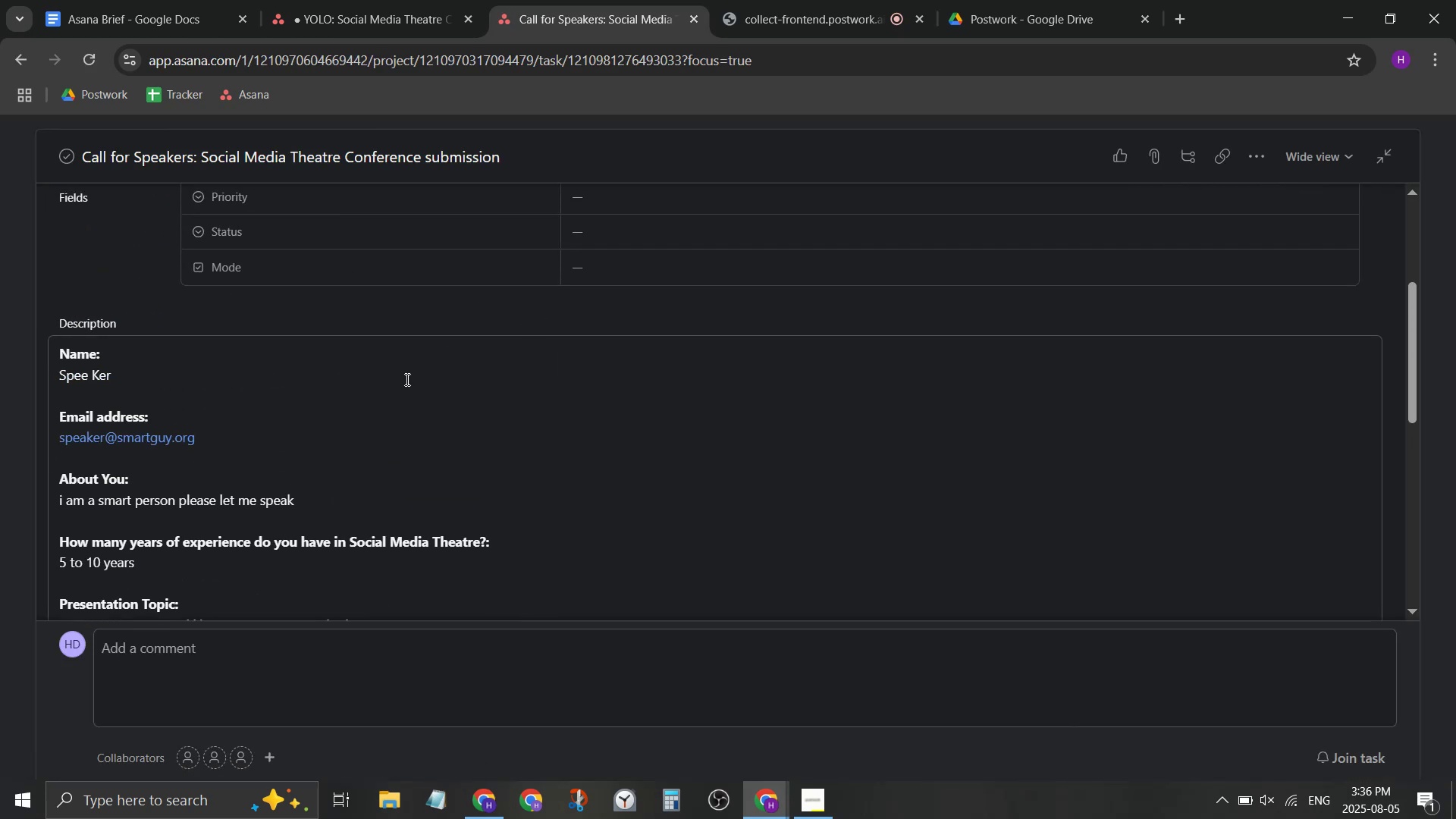 
scroll: coordinate [413, 372], scroll_direction: down, amount: 1.0
 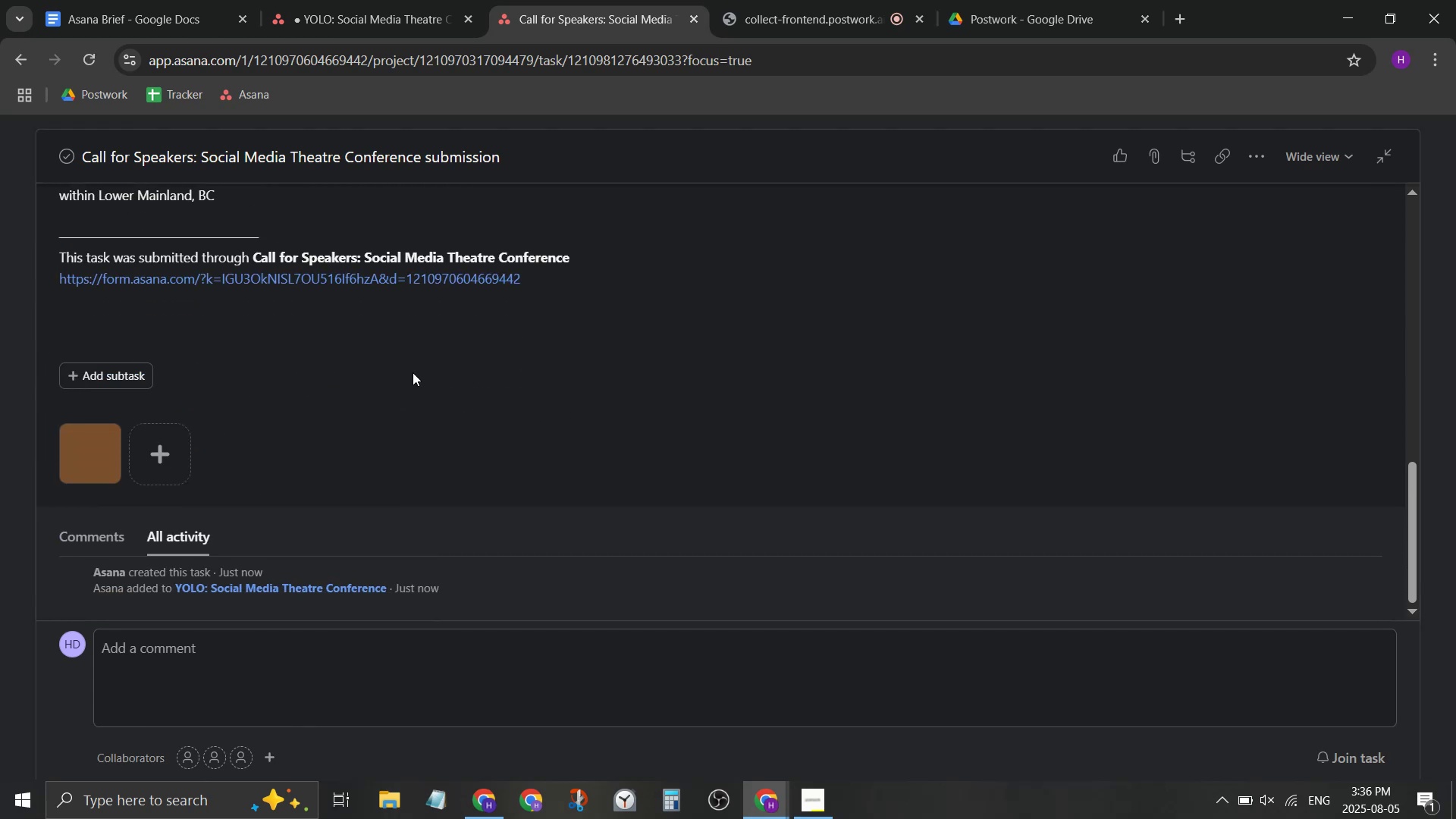 
scroll: coordinate [413, 372], scroll_direction: up, amount: 2.0
 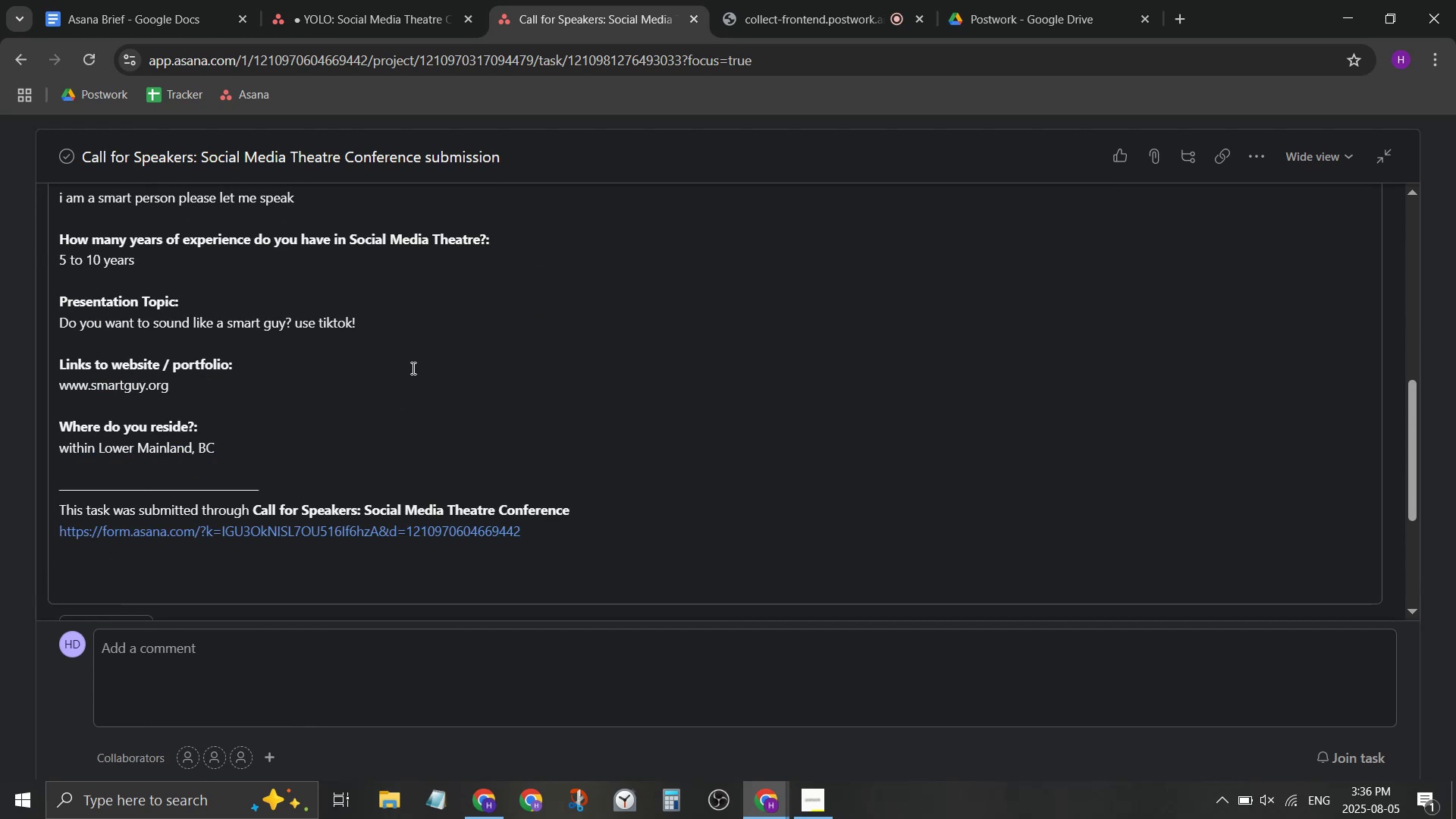 
left_click([426, 365])
 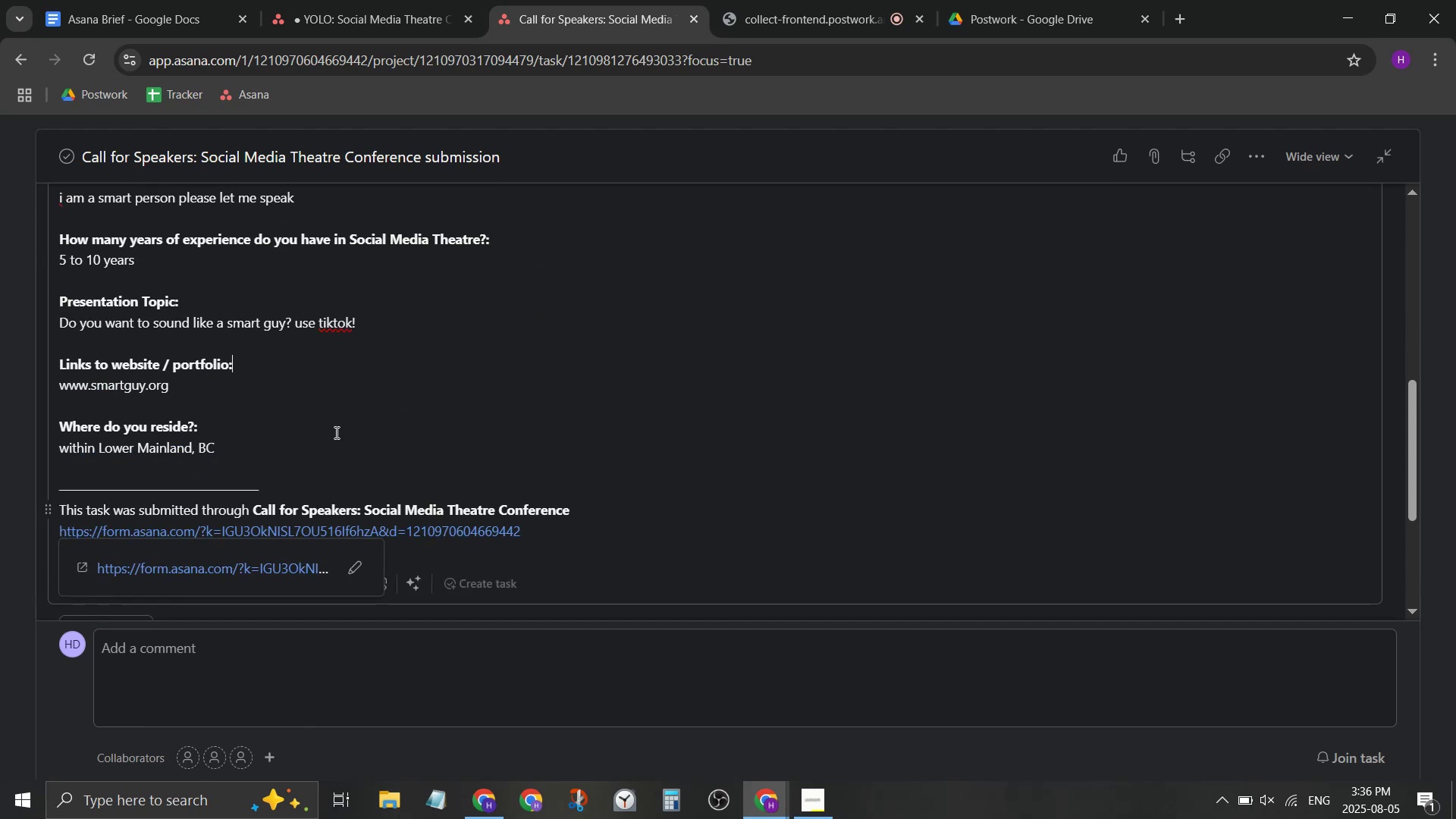 
left_click([163, 453])
 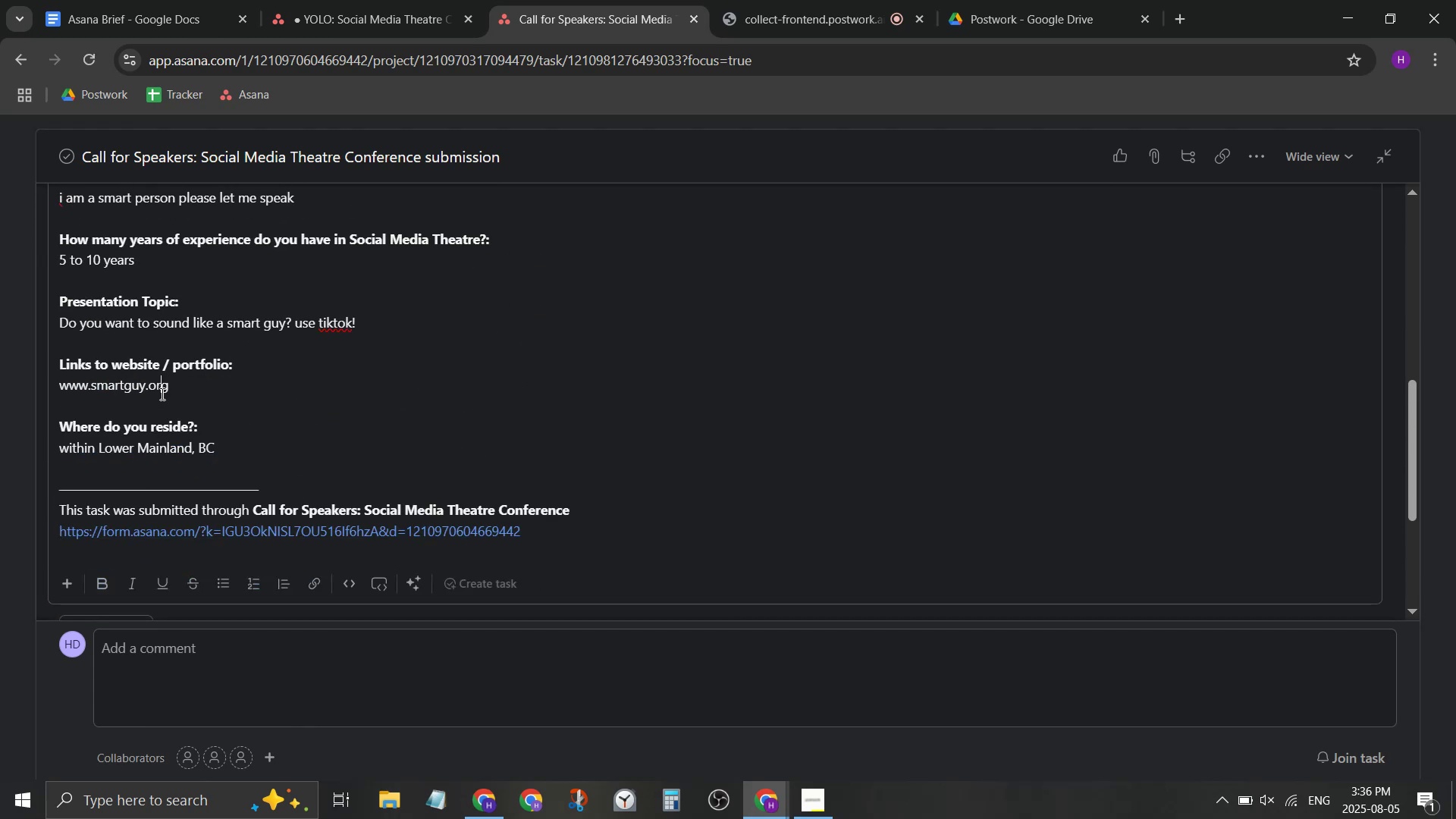 
scroll: coordinate [160, 394], scroll_direction: up, amount: 3.0
 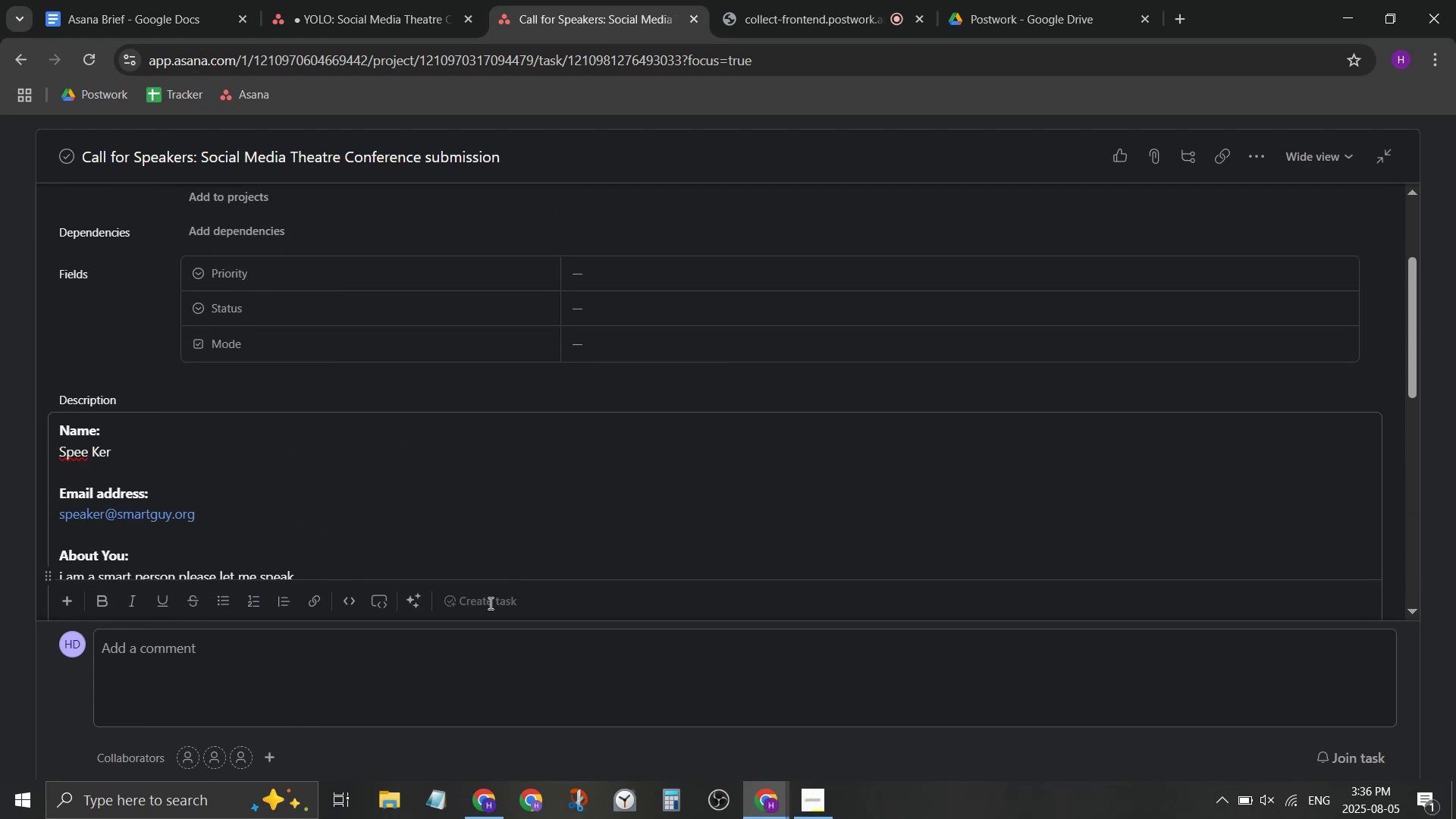 
left_click([489, 606])
 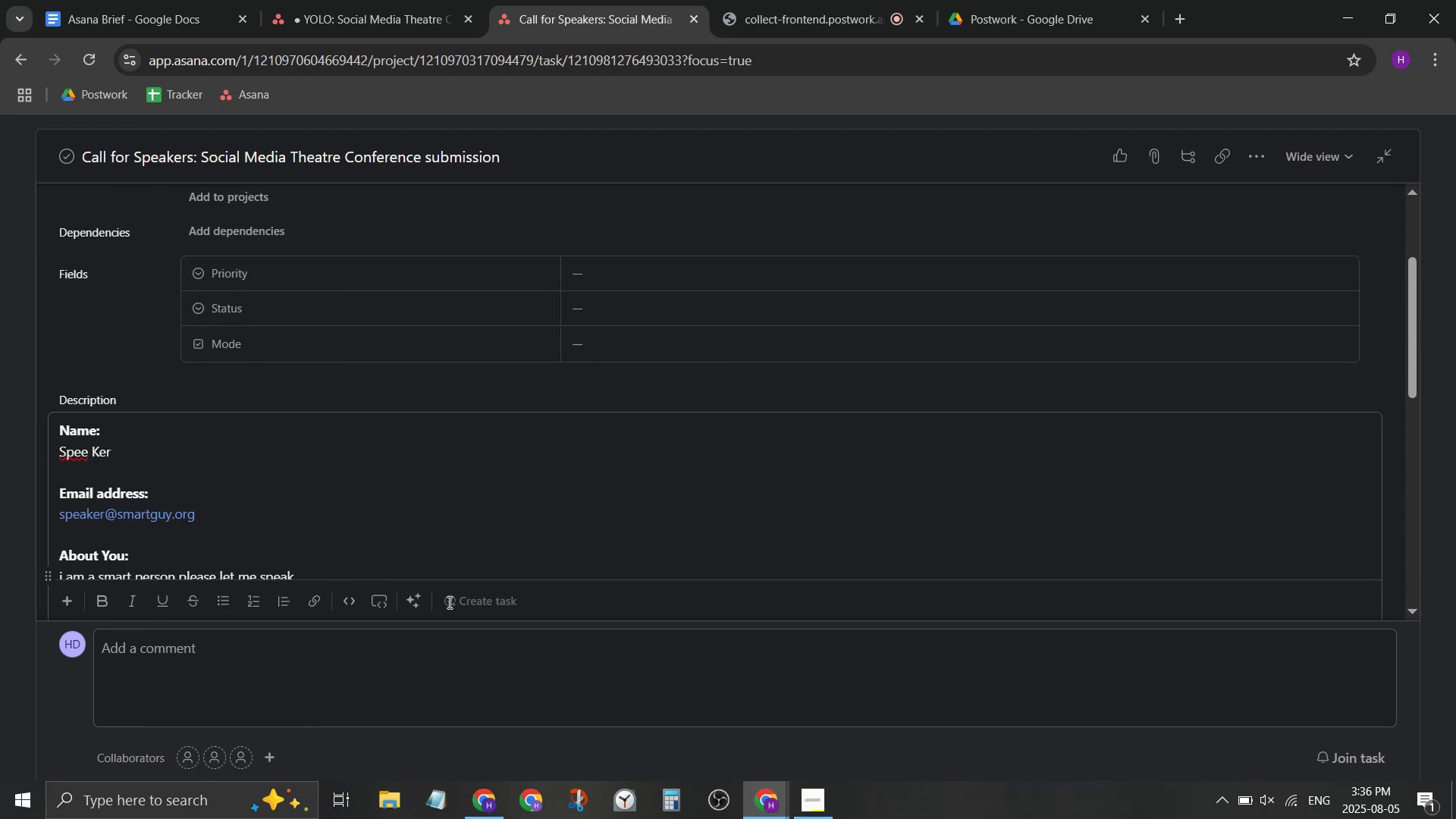 
mouse_move([395, 604])
 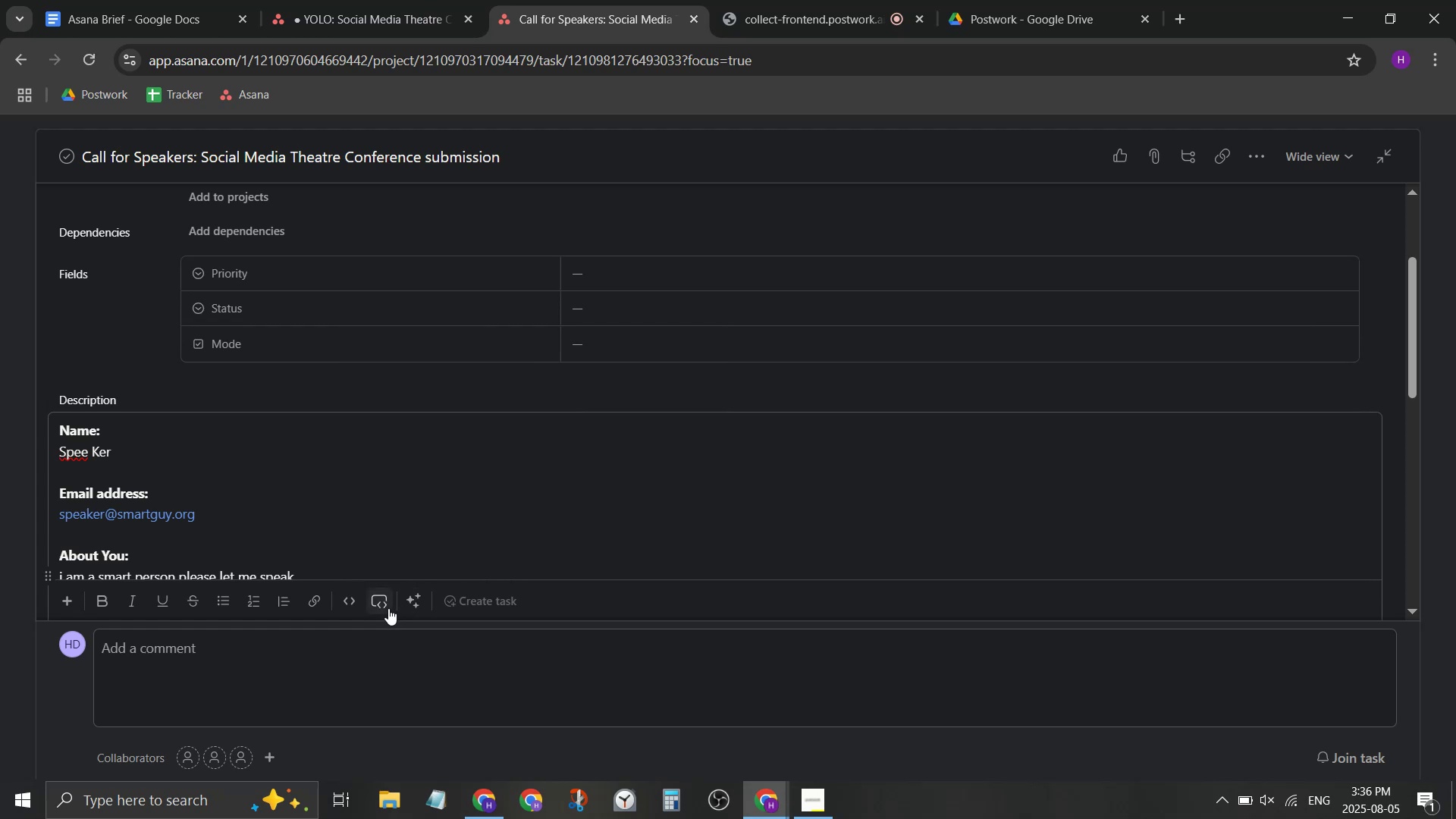 
mouse_move([379, 606])
 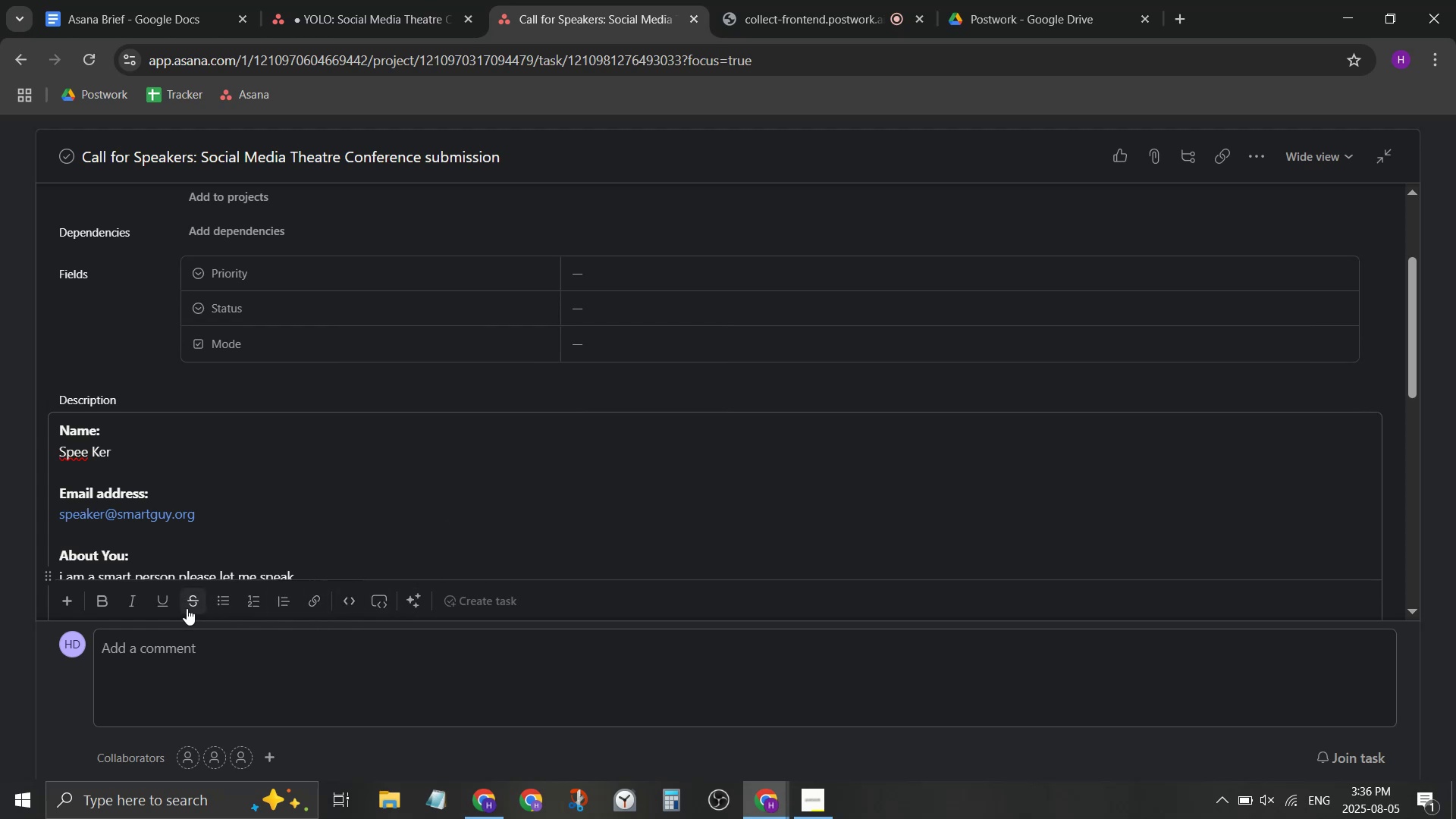 
wait(5.21)
 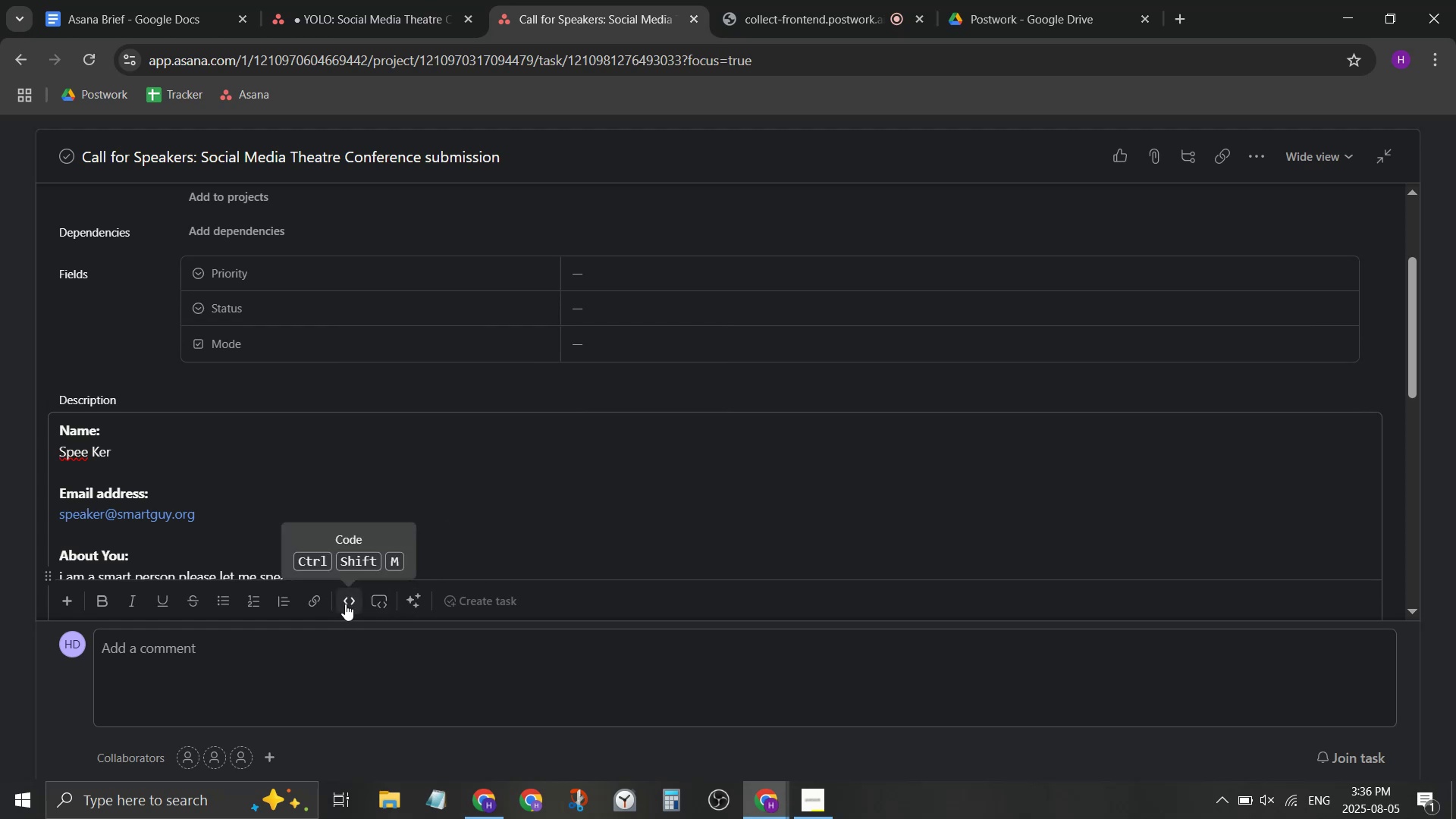 
scroll: coordinate [569, 443], scroll_direction: up, amount: 3.0
 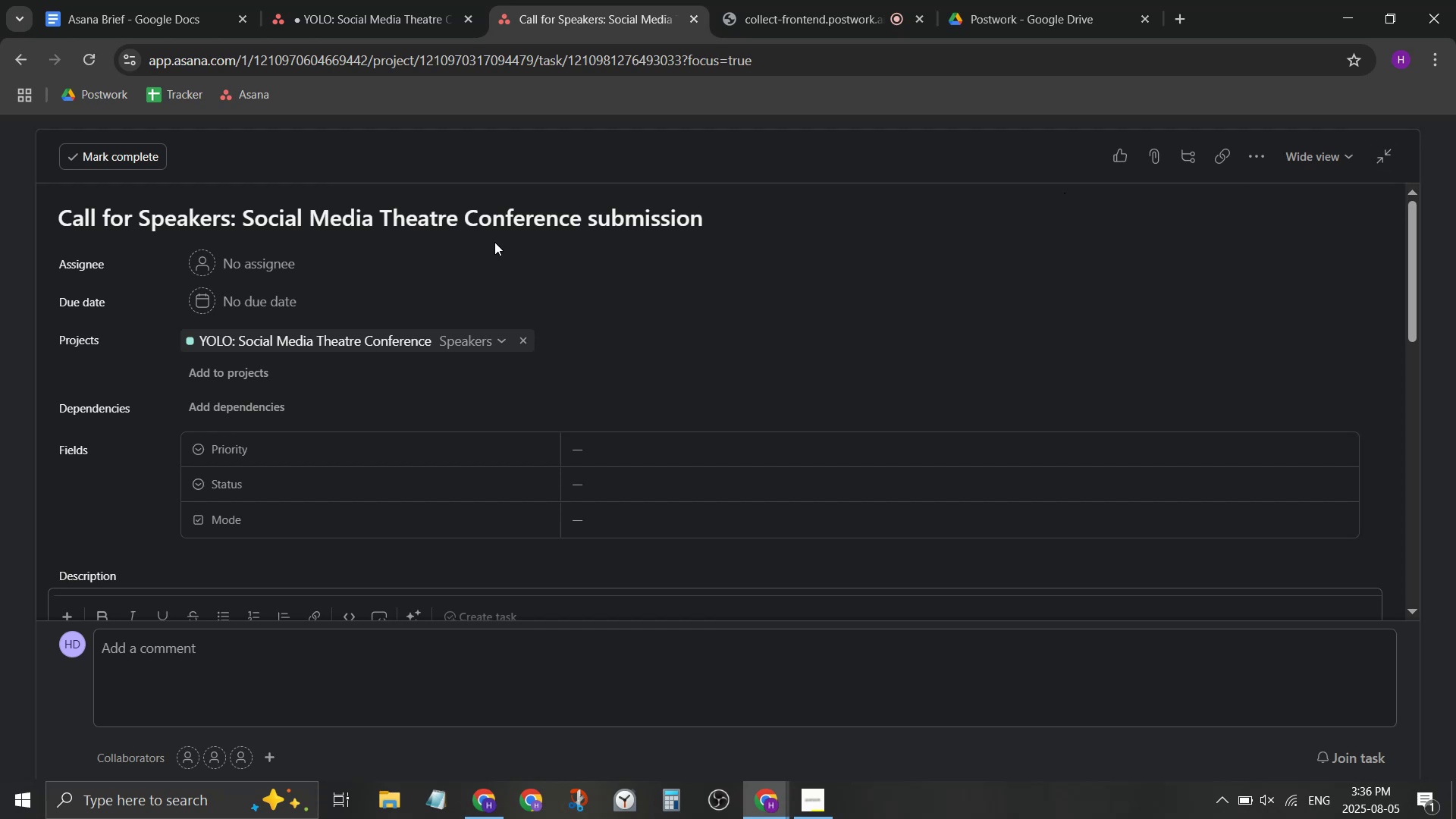 
wait(6.67)
 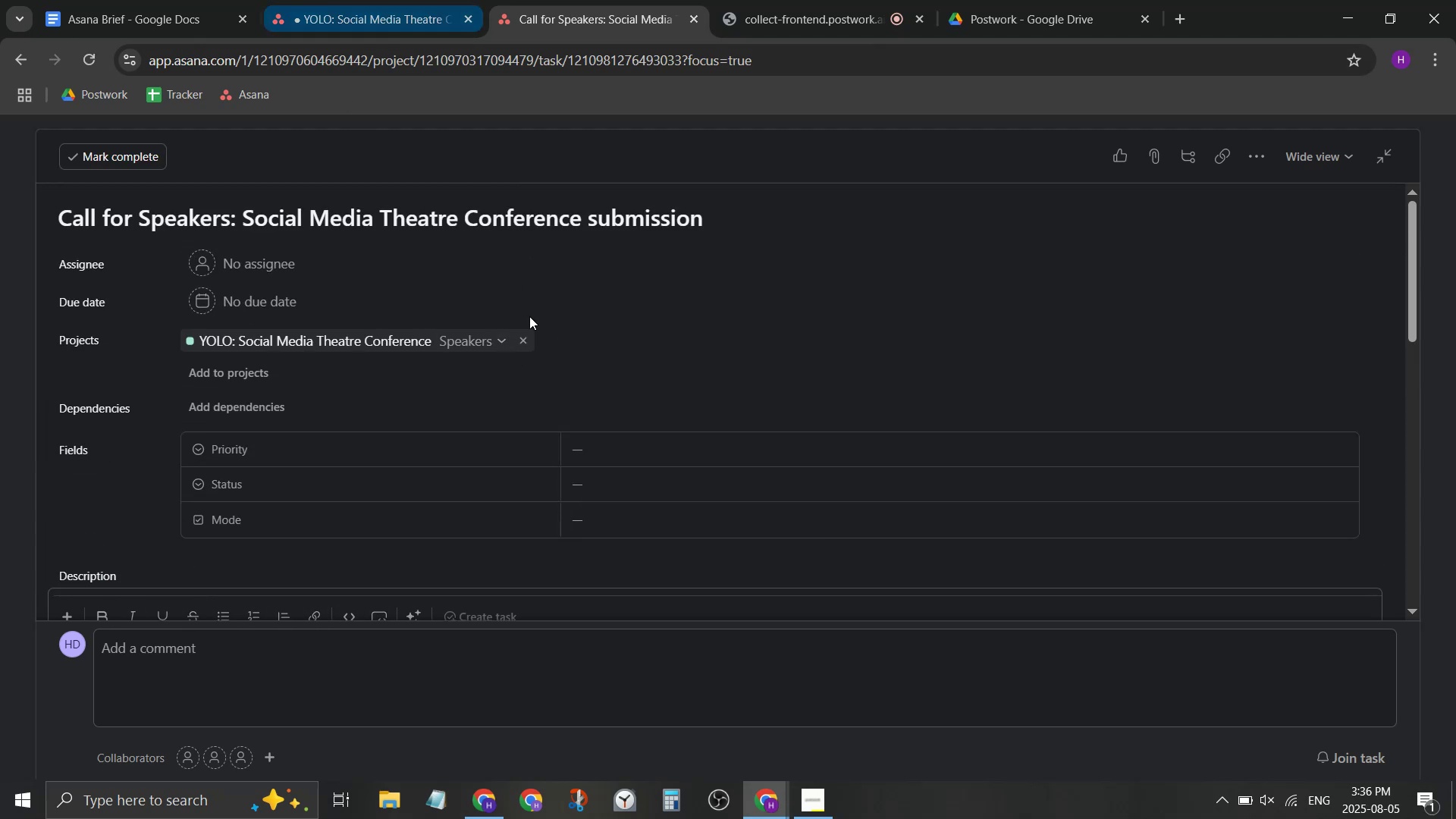 
double_click([1384, 159])
 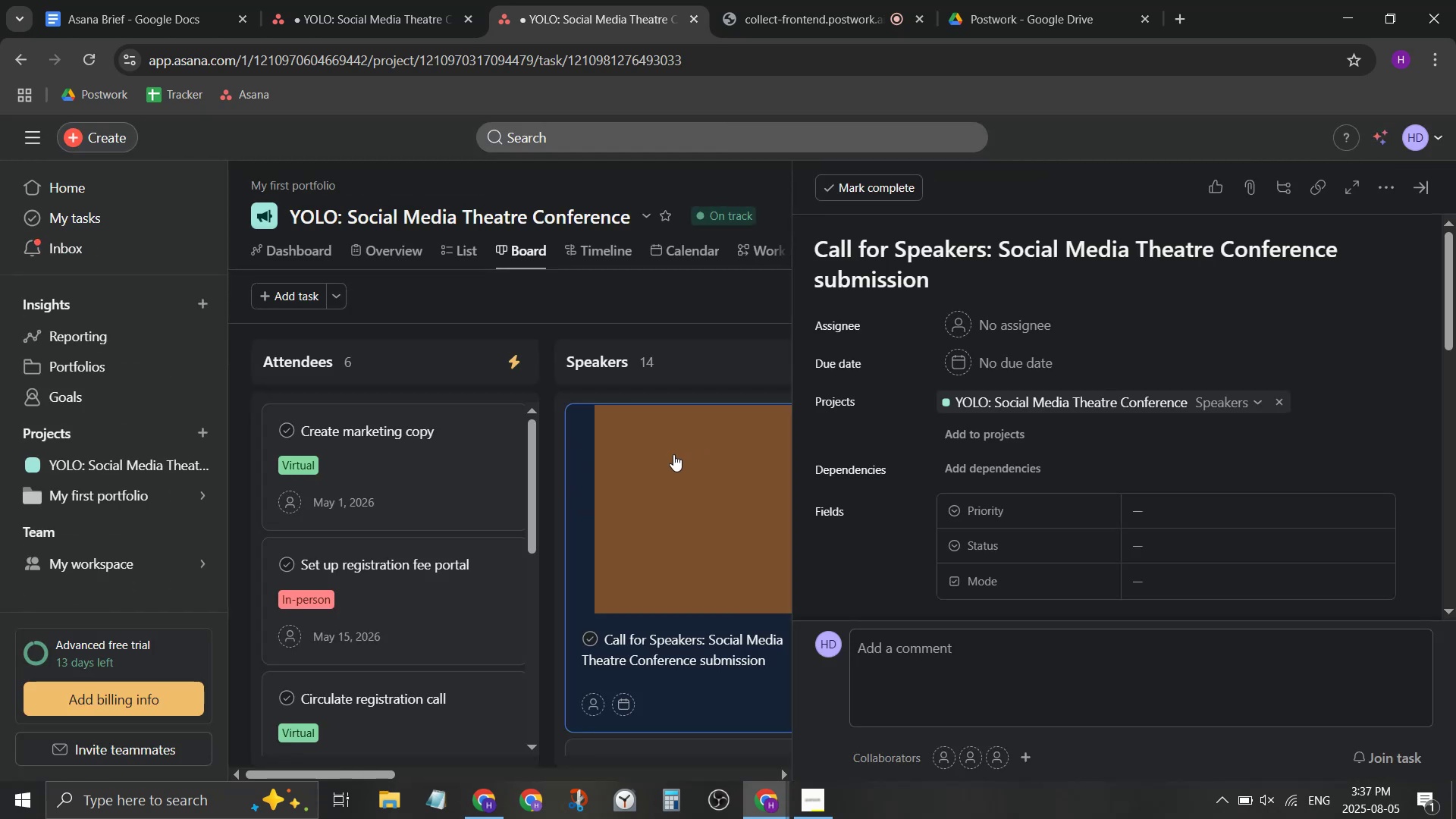 
scroll: coordinate [642, 457], scroll_direction: down, amount: 1.0
 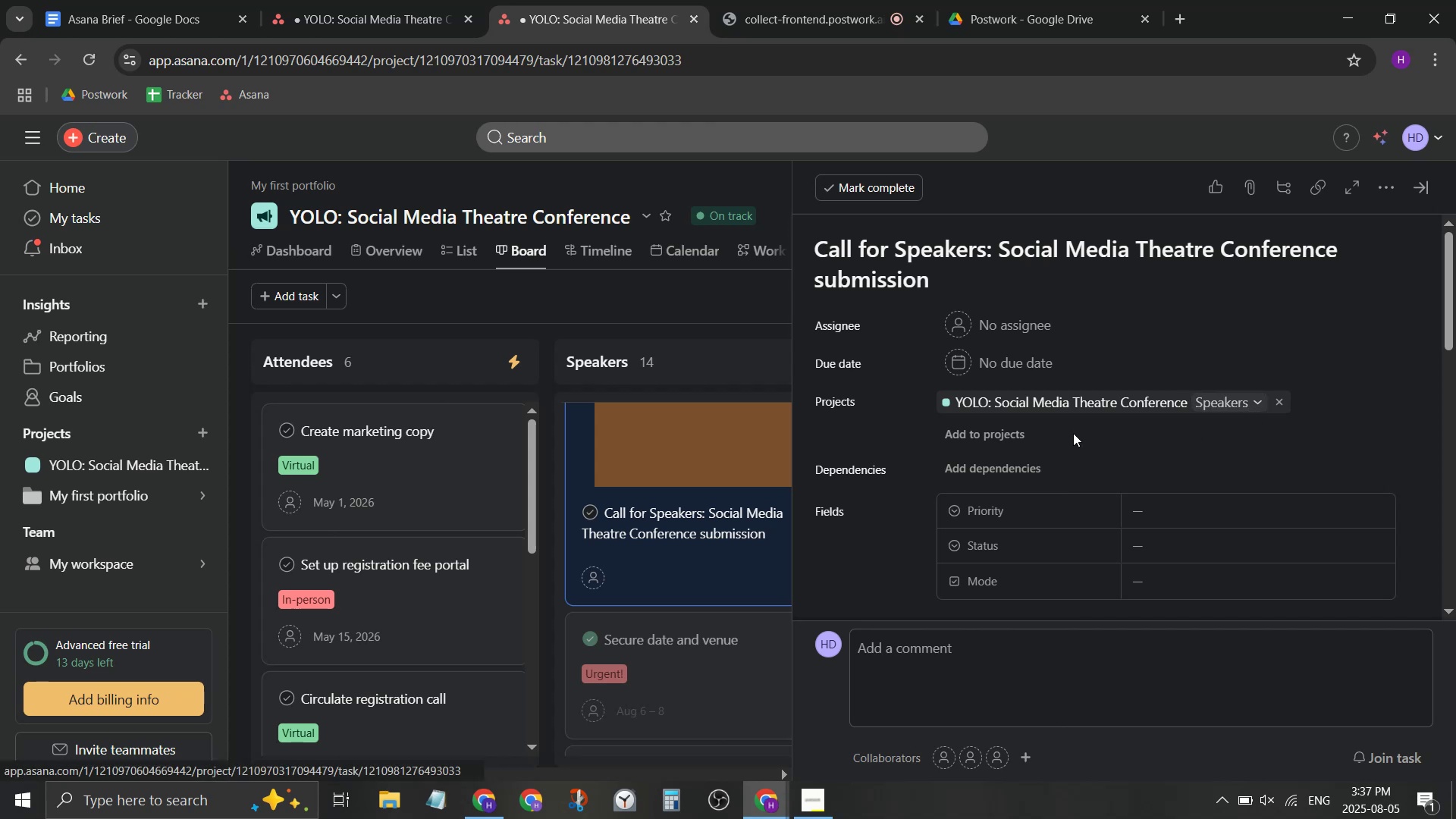 
wait(6.12)
 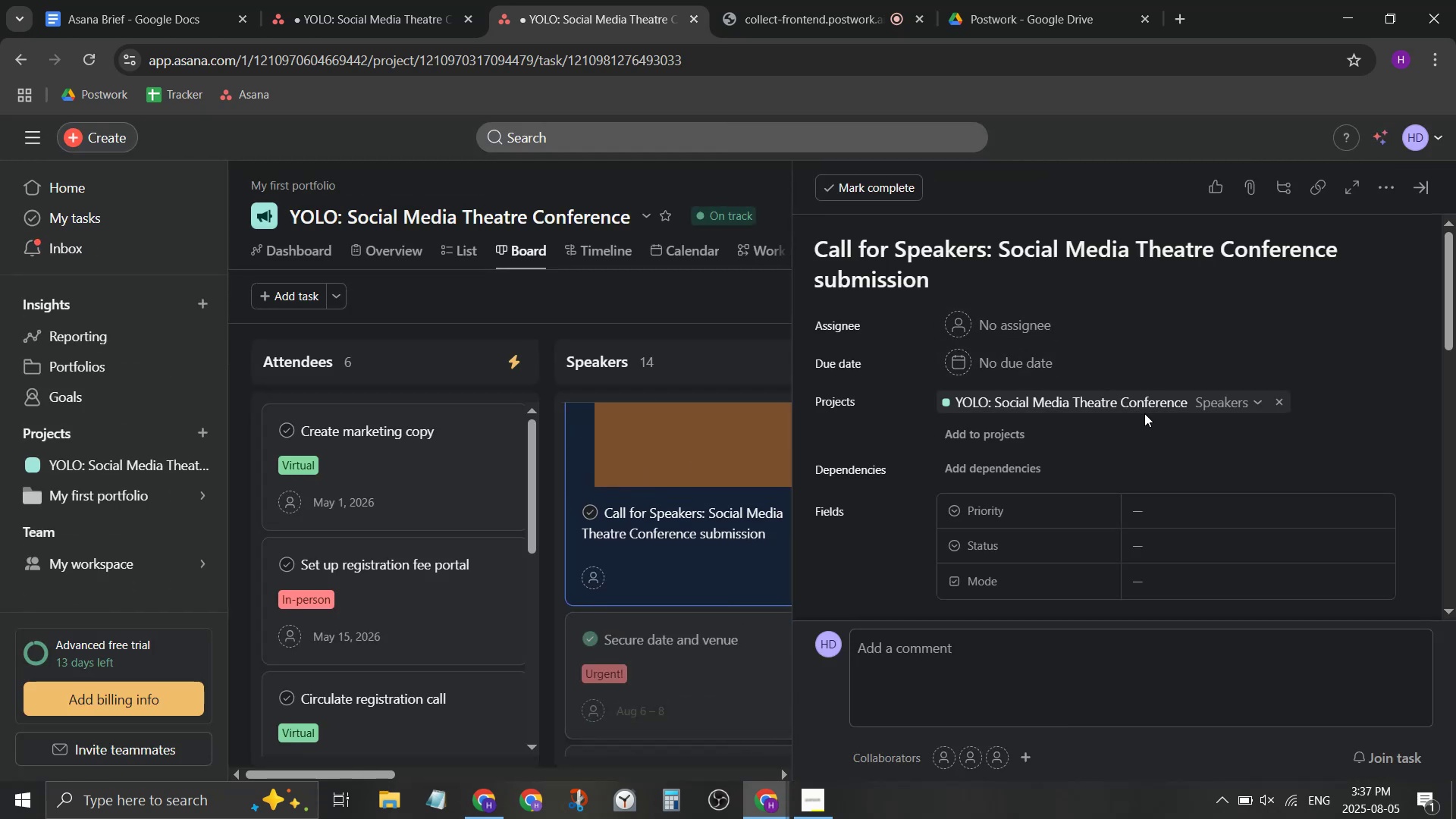 
left_click([984, 438])
 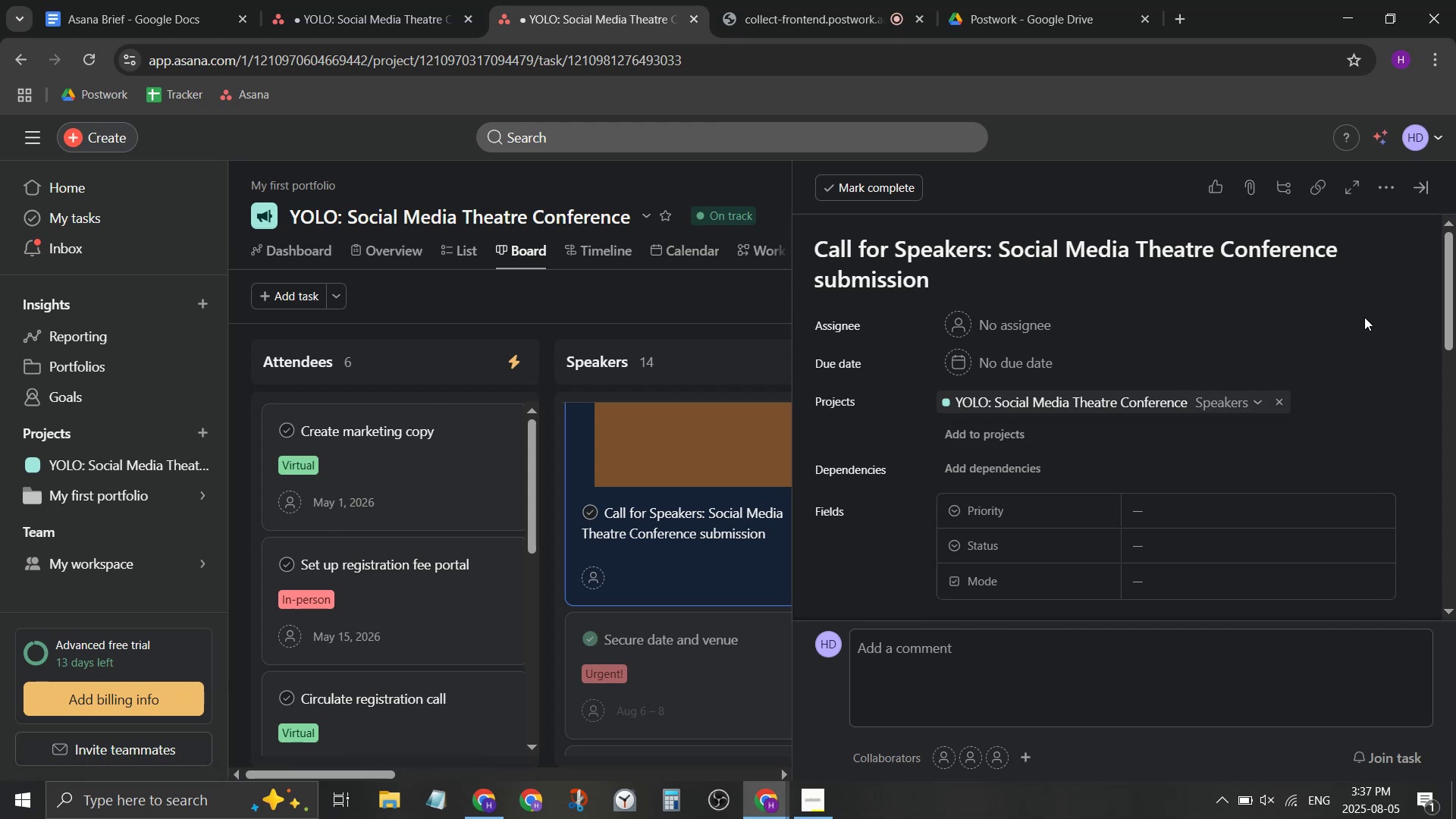 
left_click([1429, 196])
 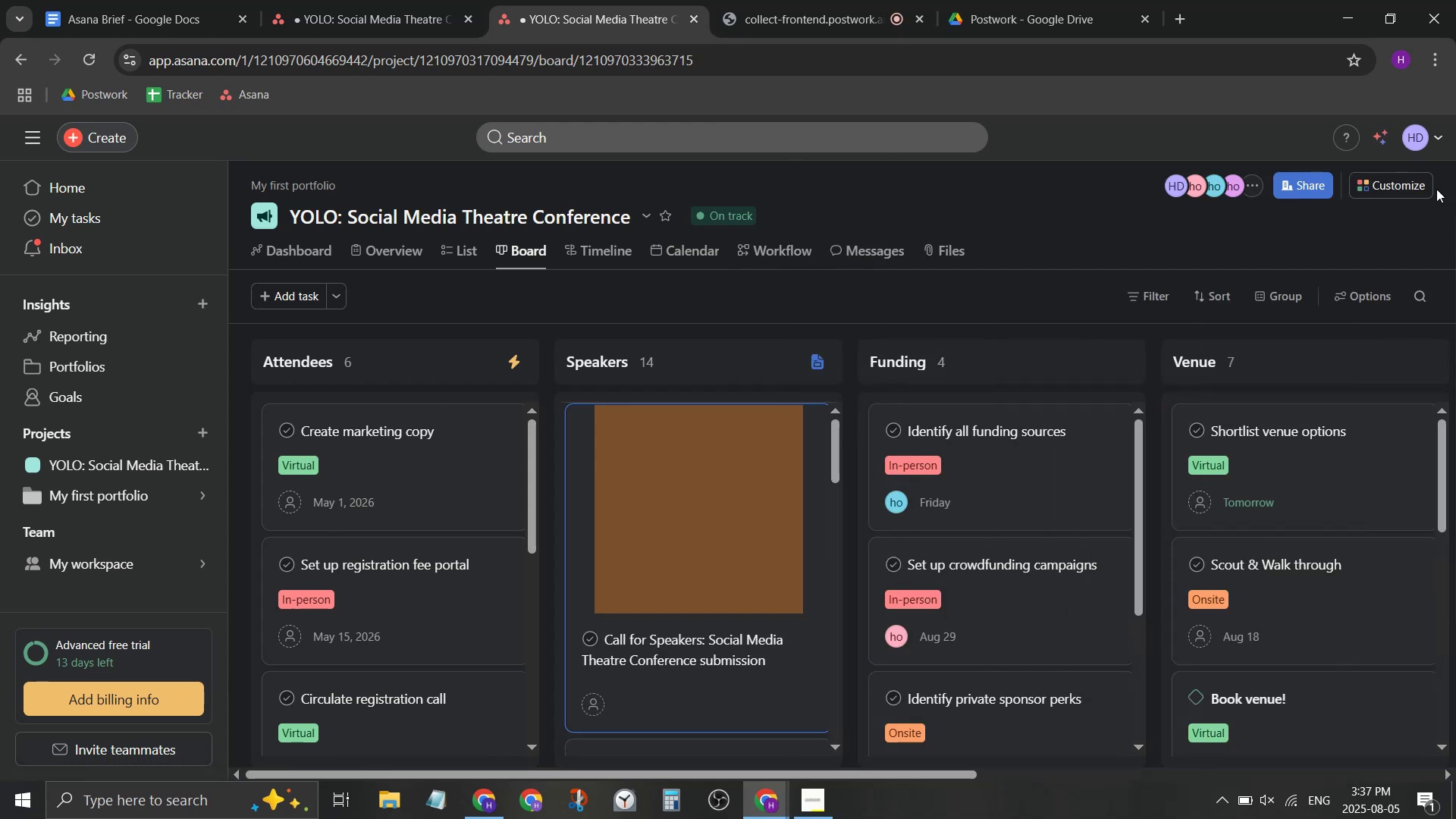 
scroll: coordinate [758, 591], scroll_direction: none, amount: 0.0
 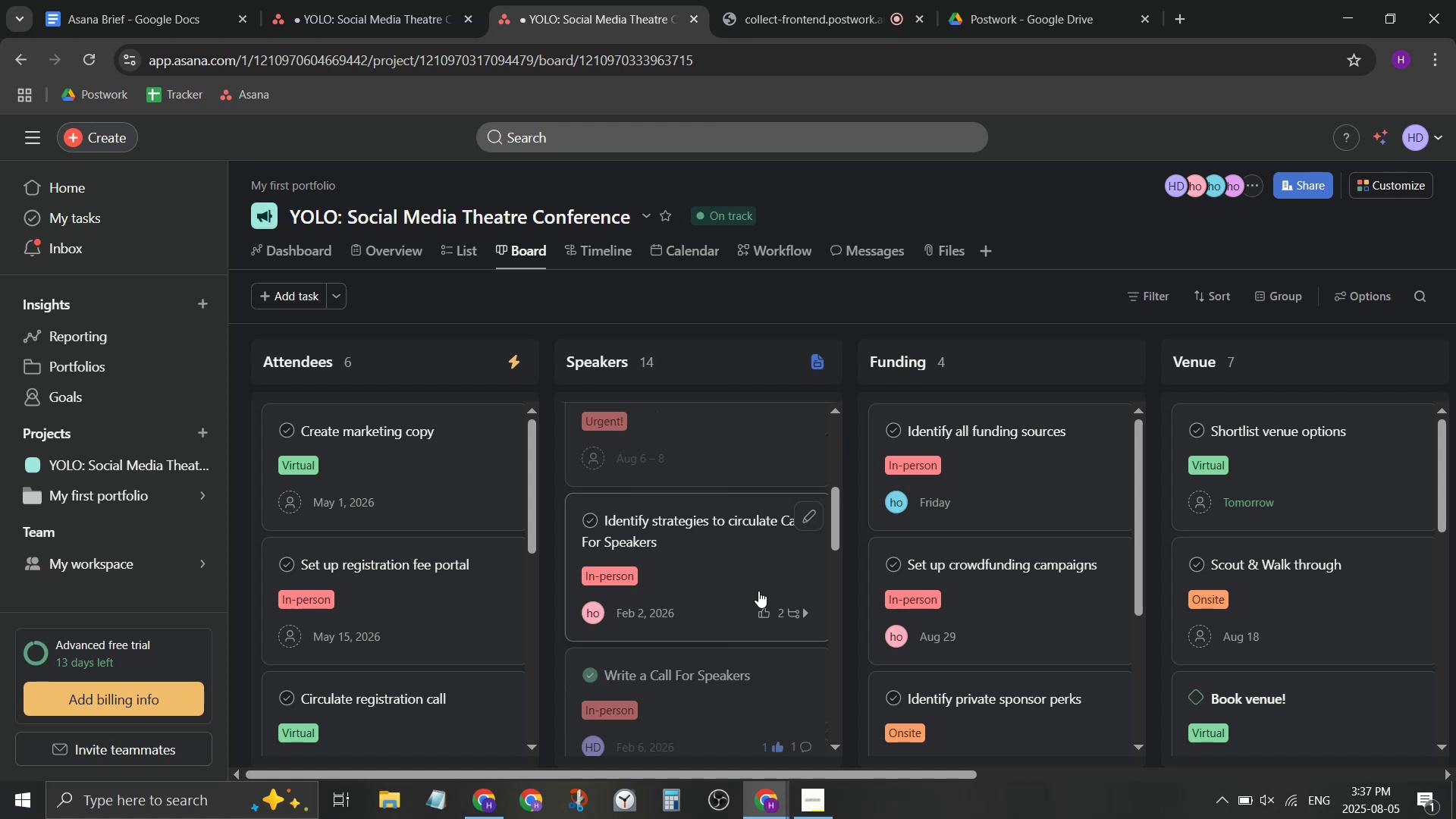 
scroll: coordinate [758, 591], scroll_direction: up, amount: 4.0
 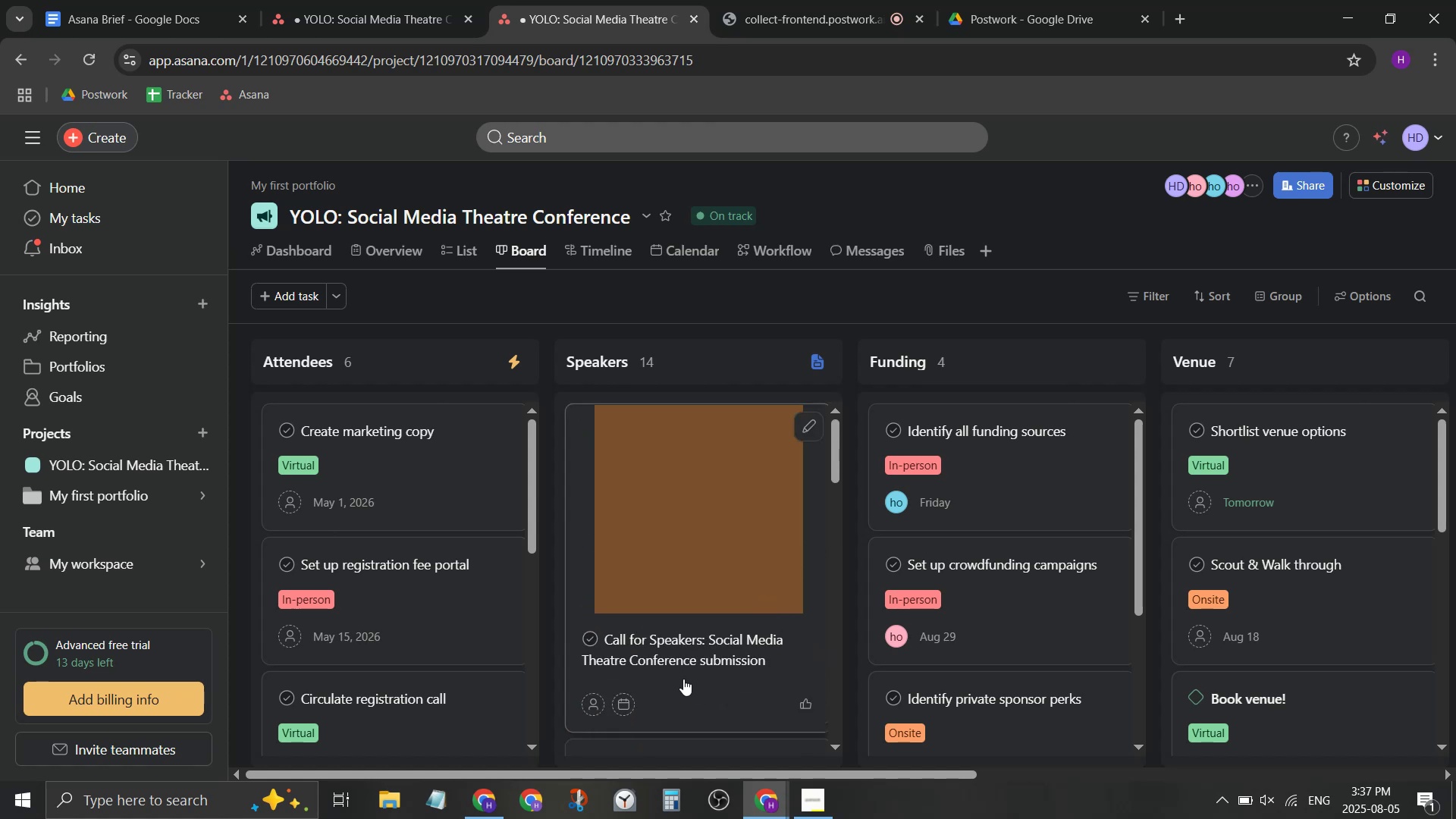 
wait(5.45)
 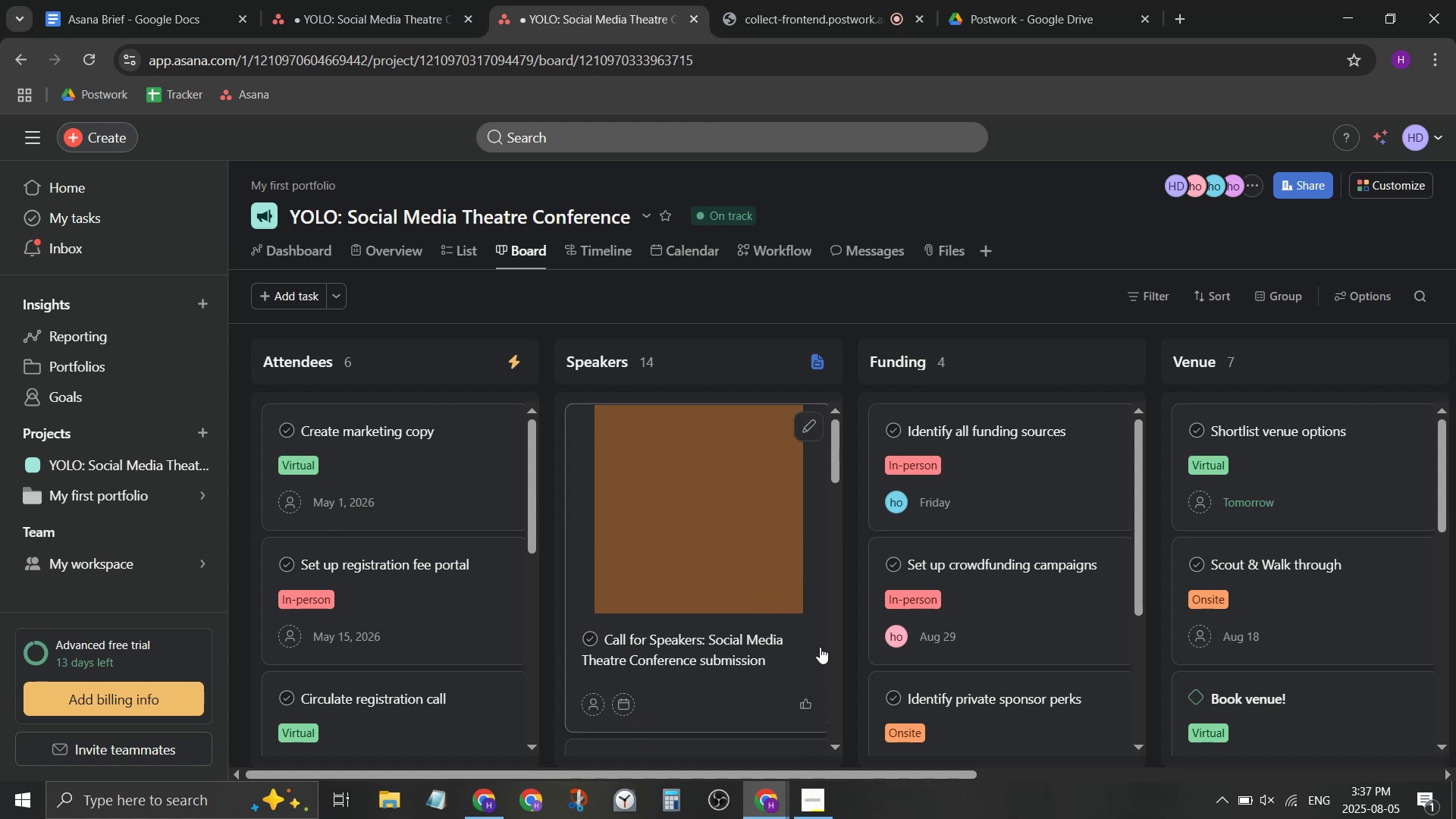 
scroll: coordinate [708, 638], scroll_direction: down, amount: 2.0
 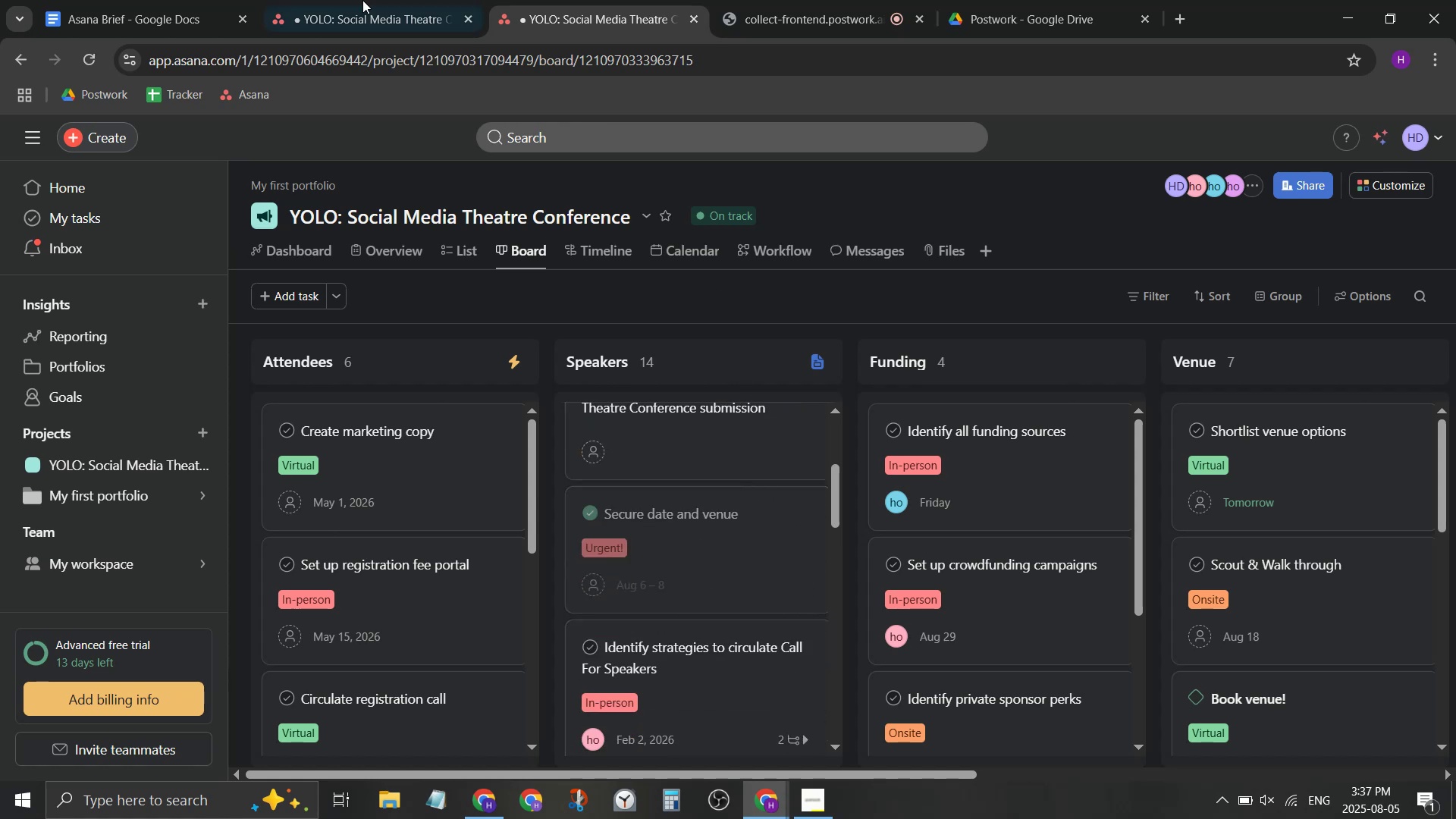 
left_click([293, 0])
 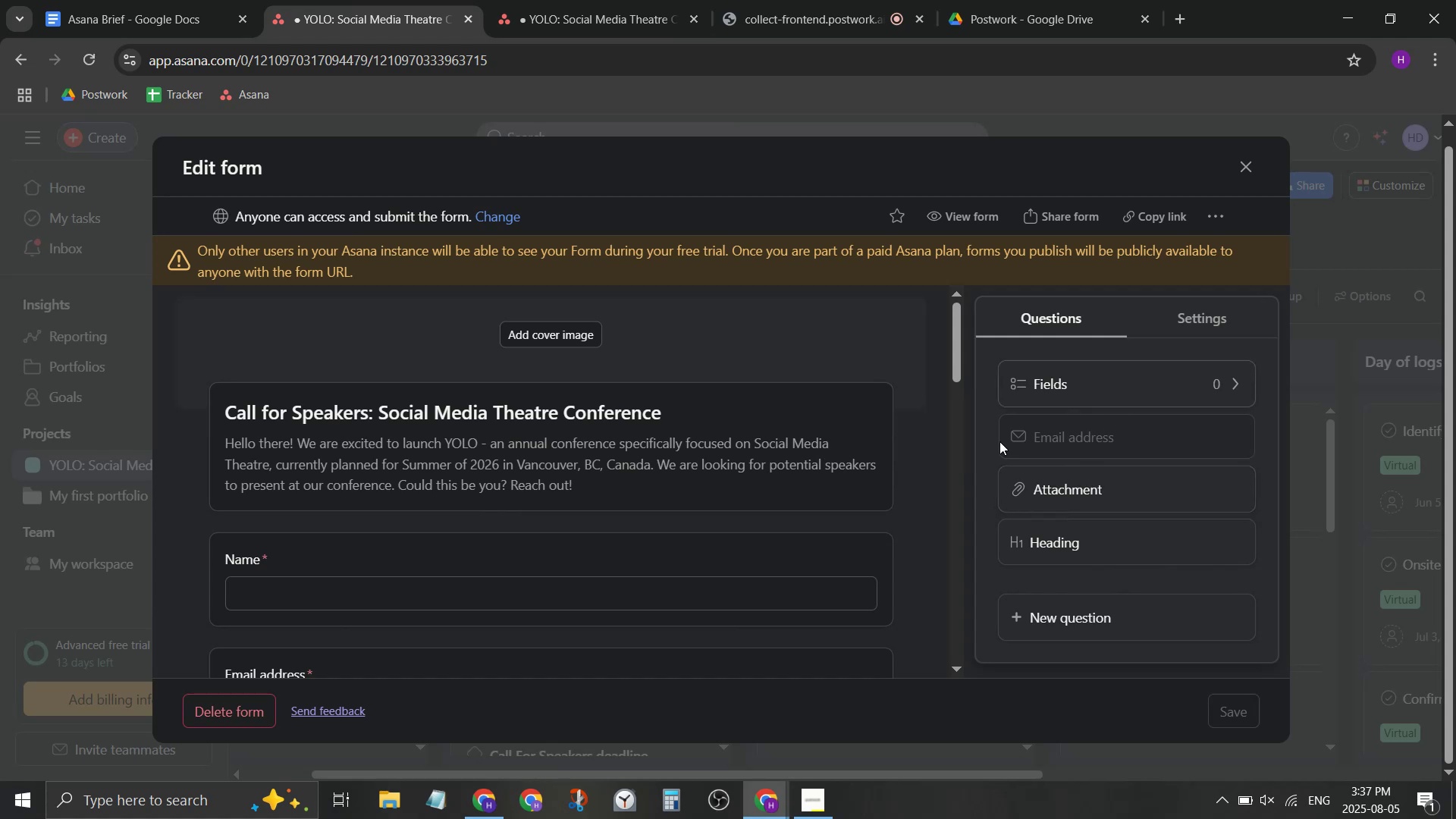 
scroll: coordinate [529, 393], scroll_direction: down, amount: 15.0
 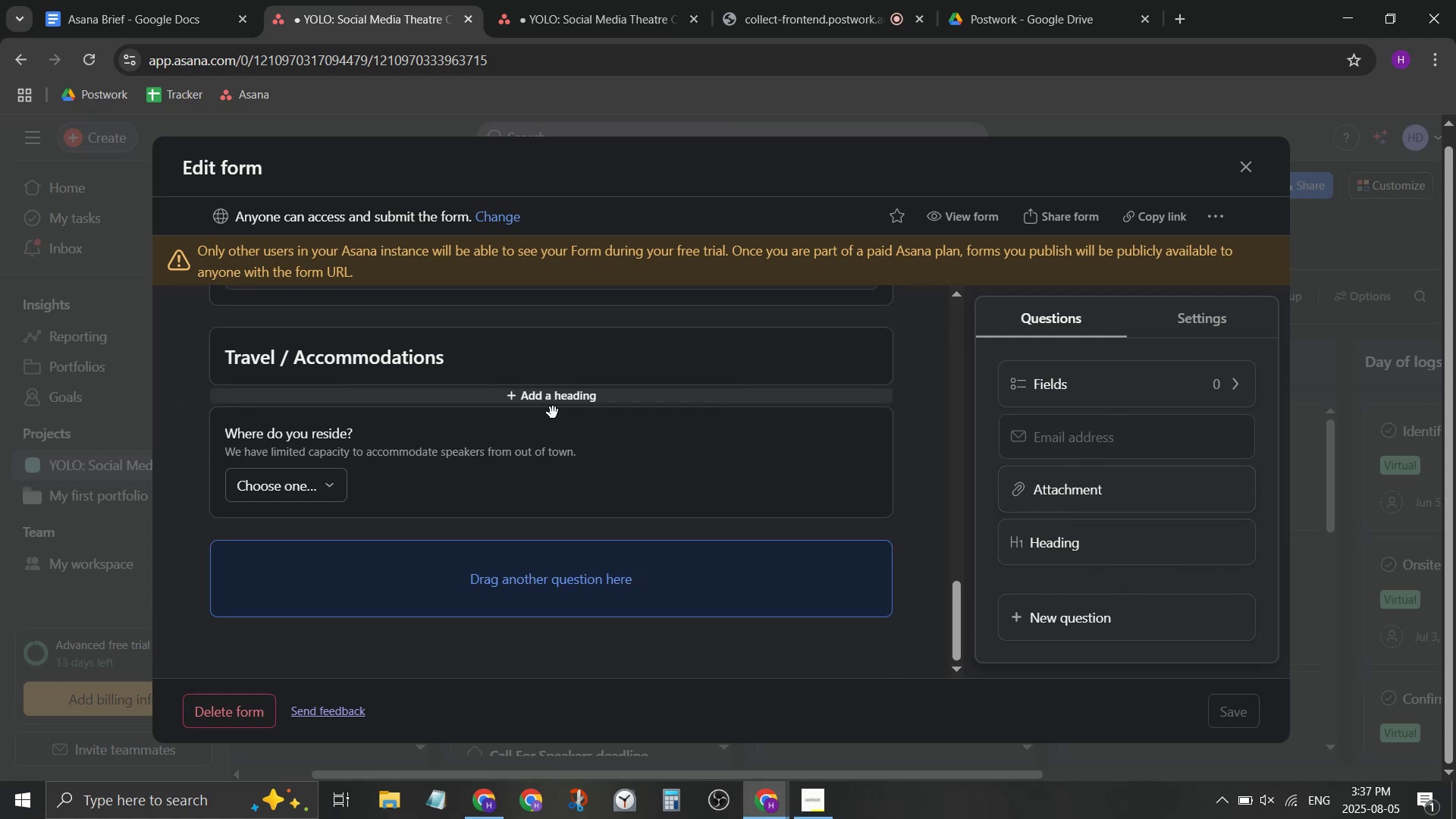 
scroll: coordinate [871, 450], scroll_direction: up, amount: 14.0
 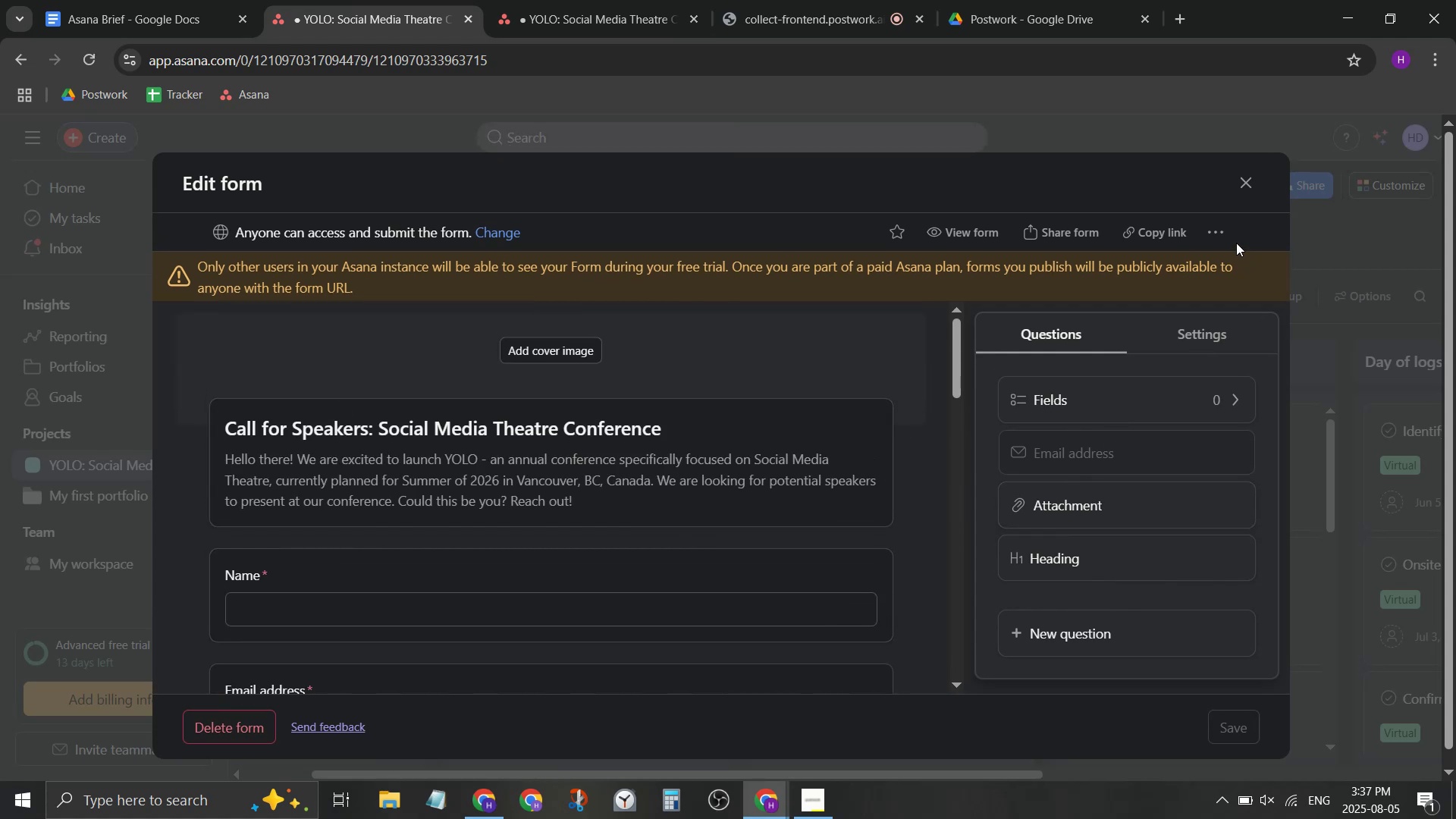 
double_click([1229, 233])
 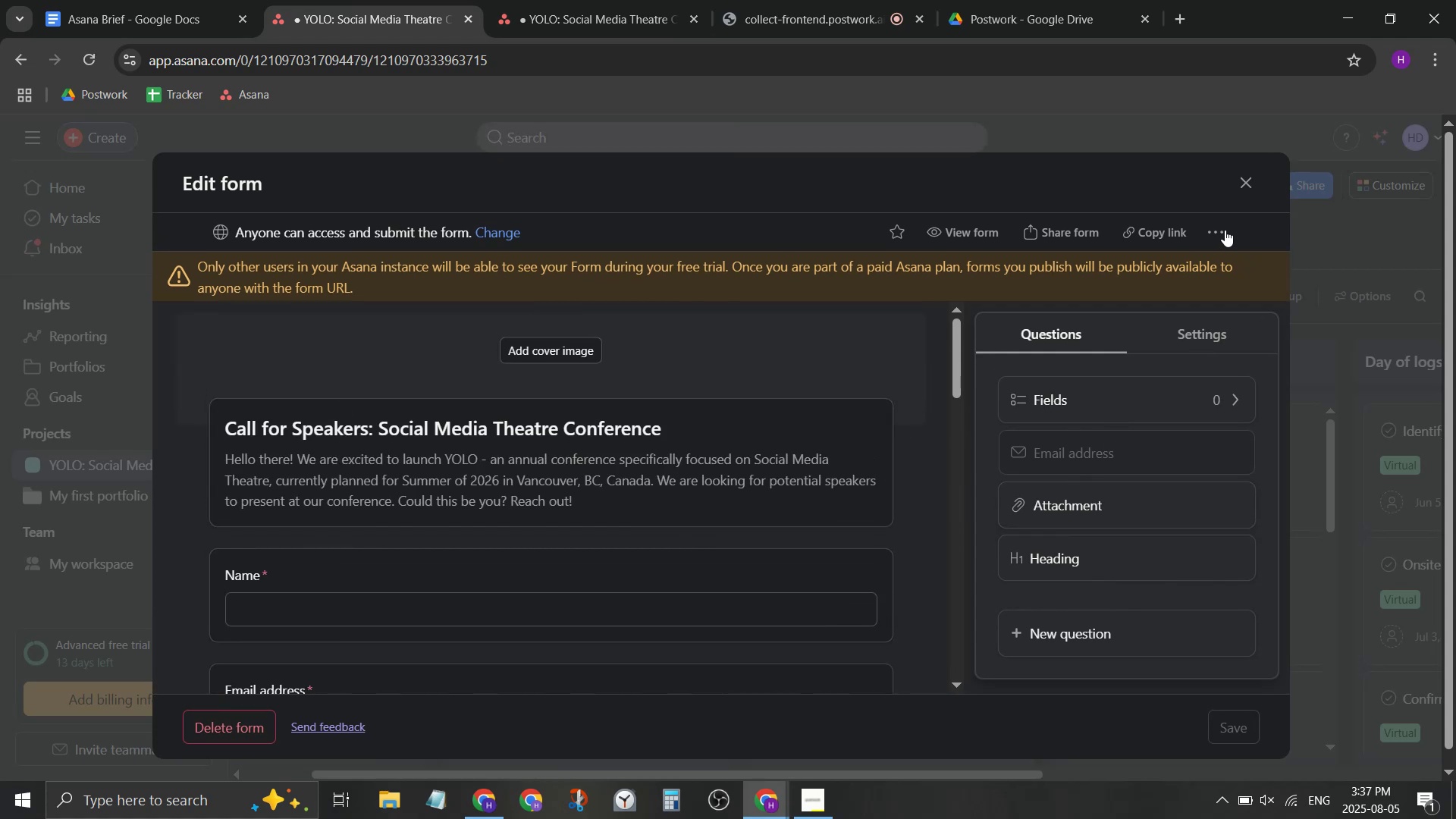 
triple_click([1225, 230])
 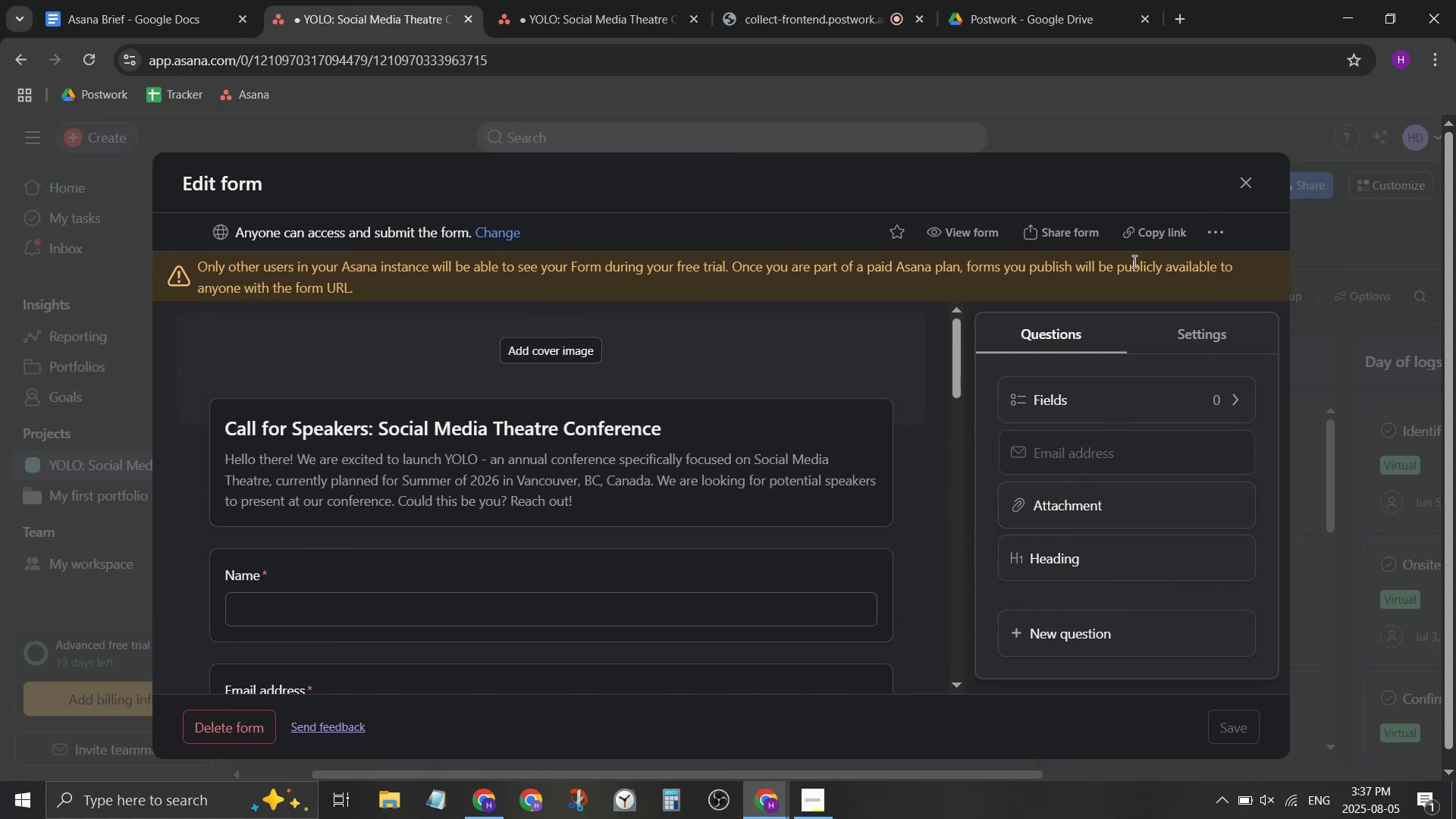 
left_click([1194, 332])
 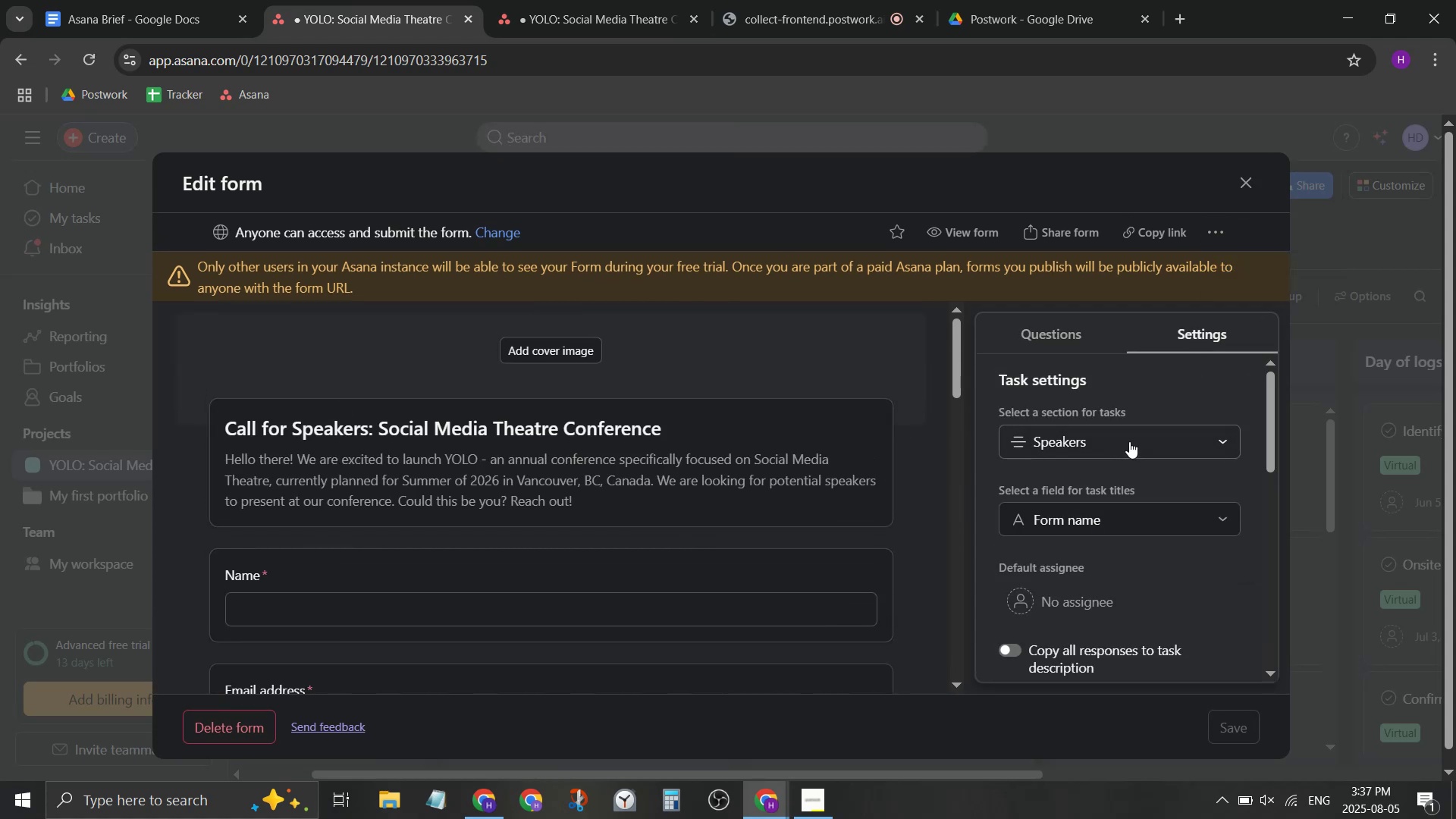 
left_click([1129, 441])
 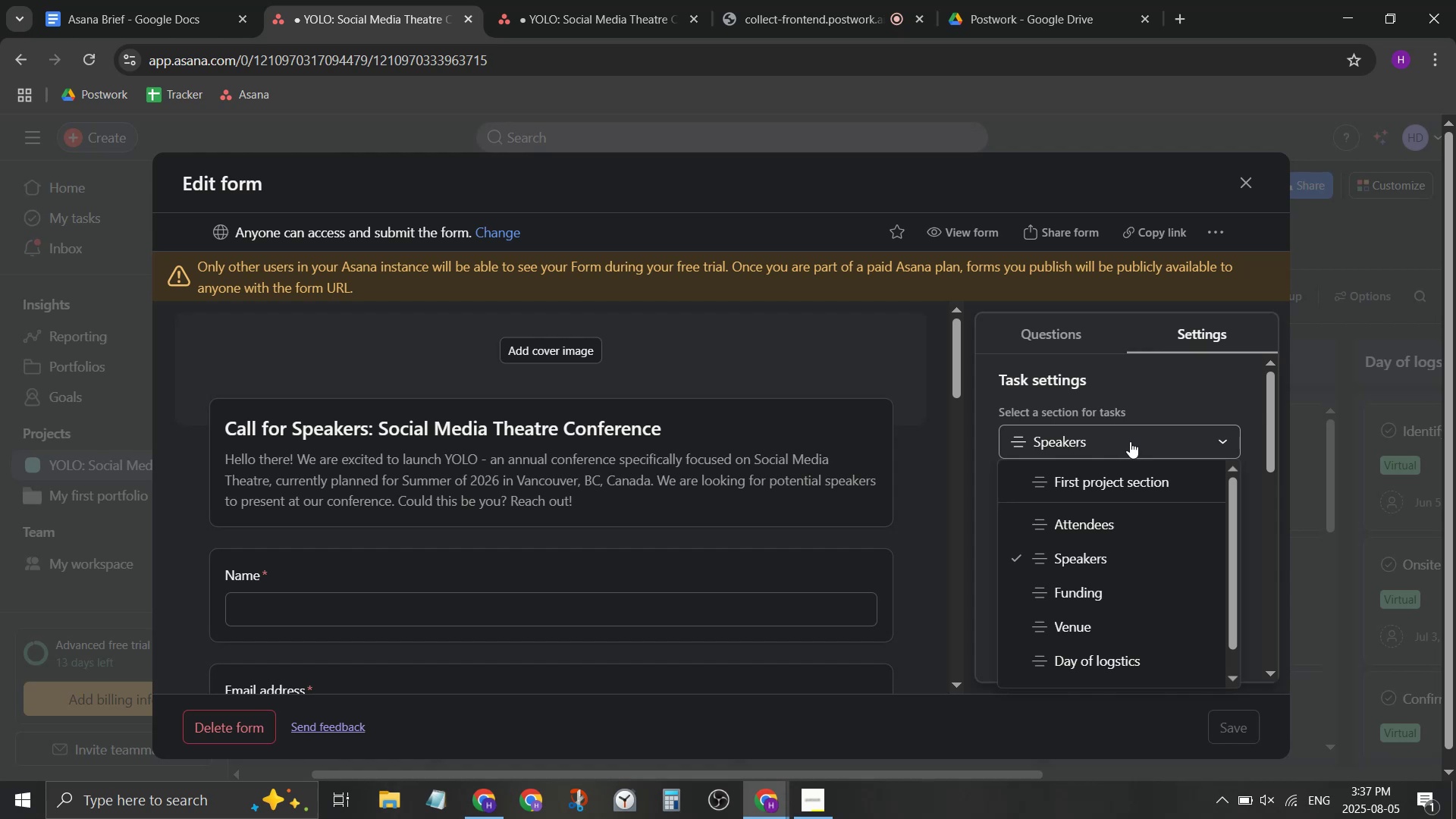 
scroll: coordinate [1142, 521], scroll_direction: down, amount: 3.0
 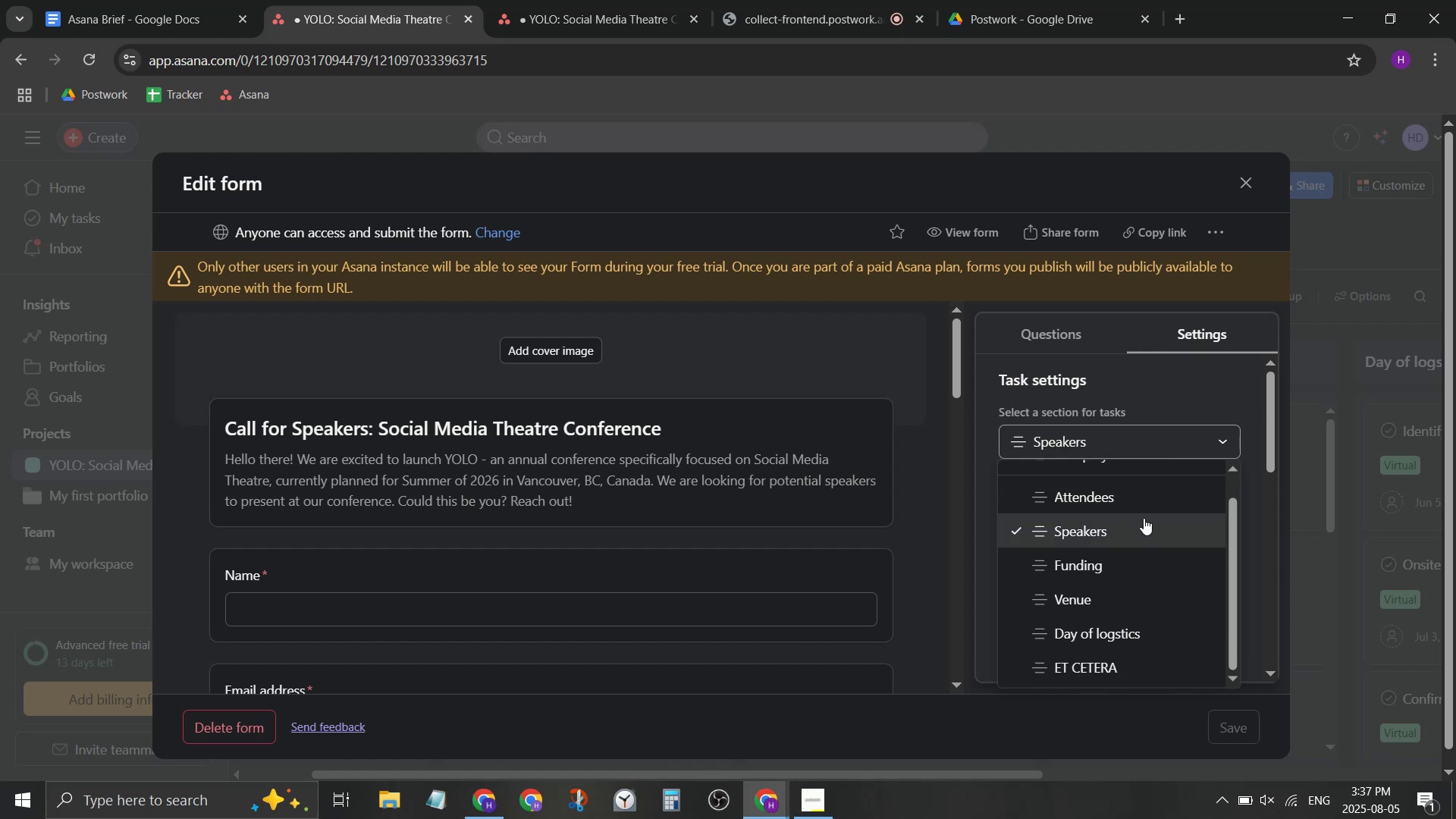 
scroll: coordinate [1144, 516], scroll_direction: up, amount: 3.0
 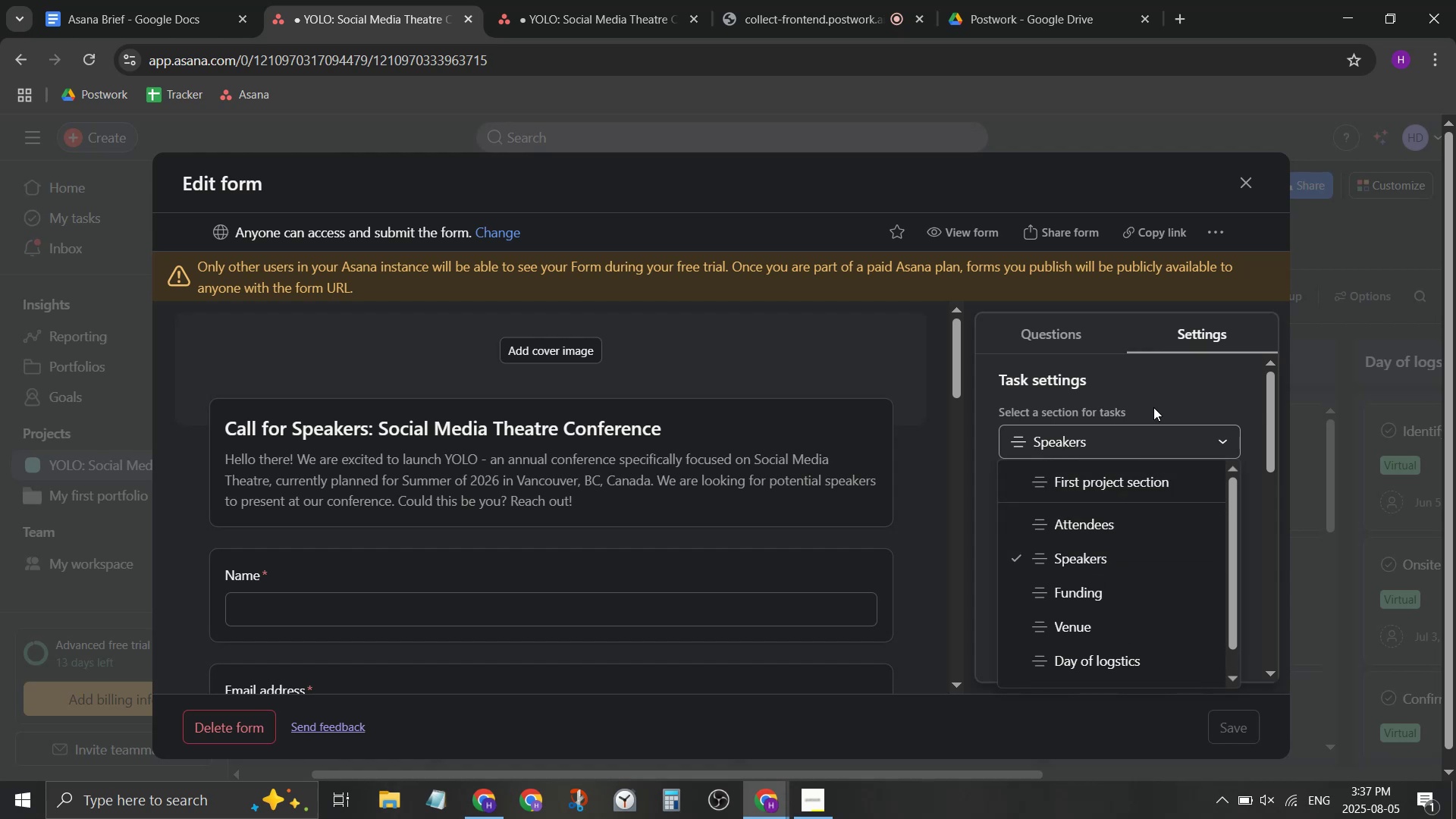 
left_click([1153, 407])
 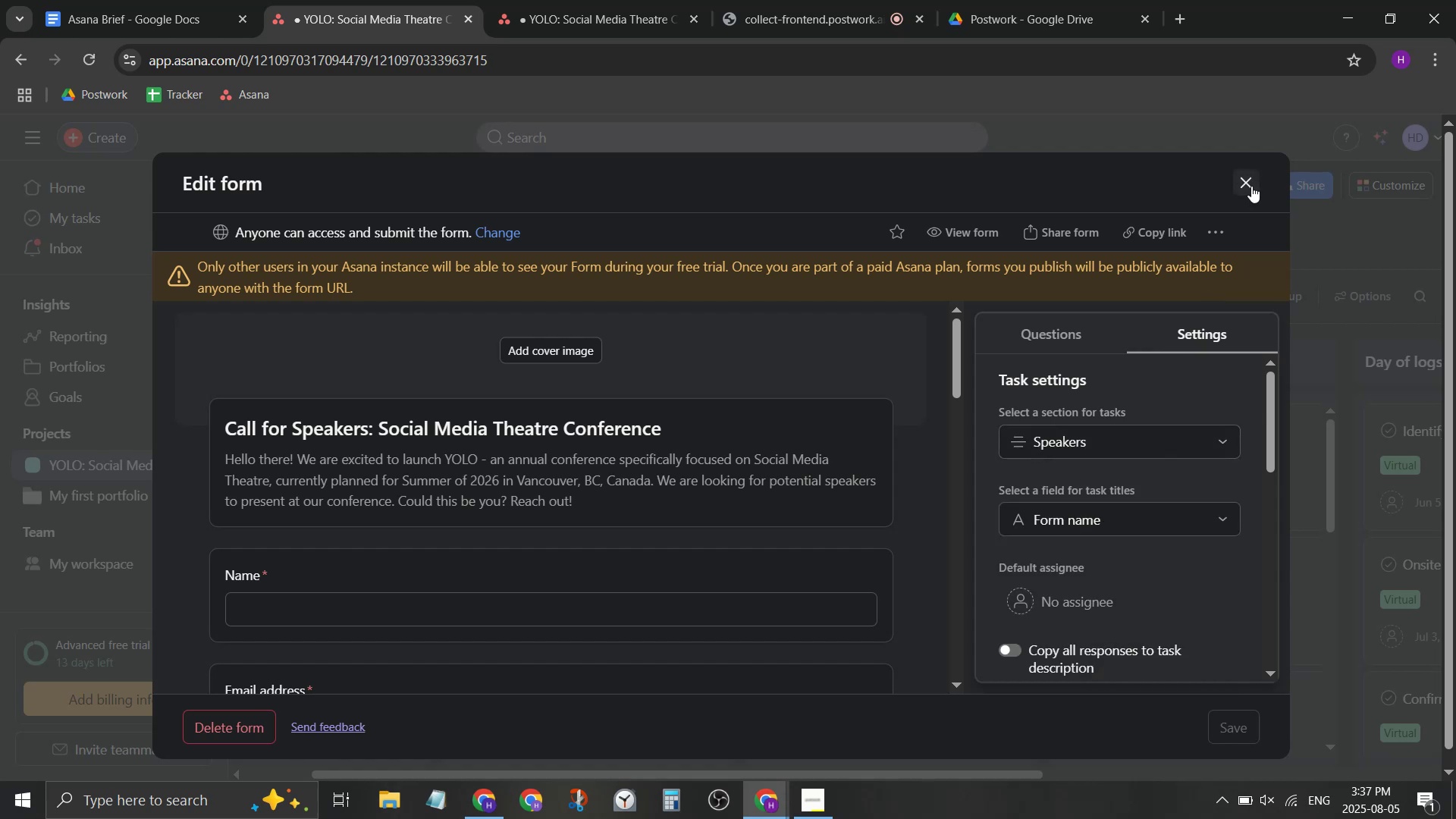 
left_click([1252, 186])
 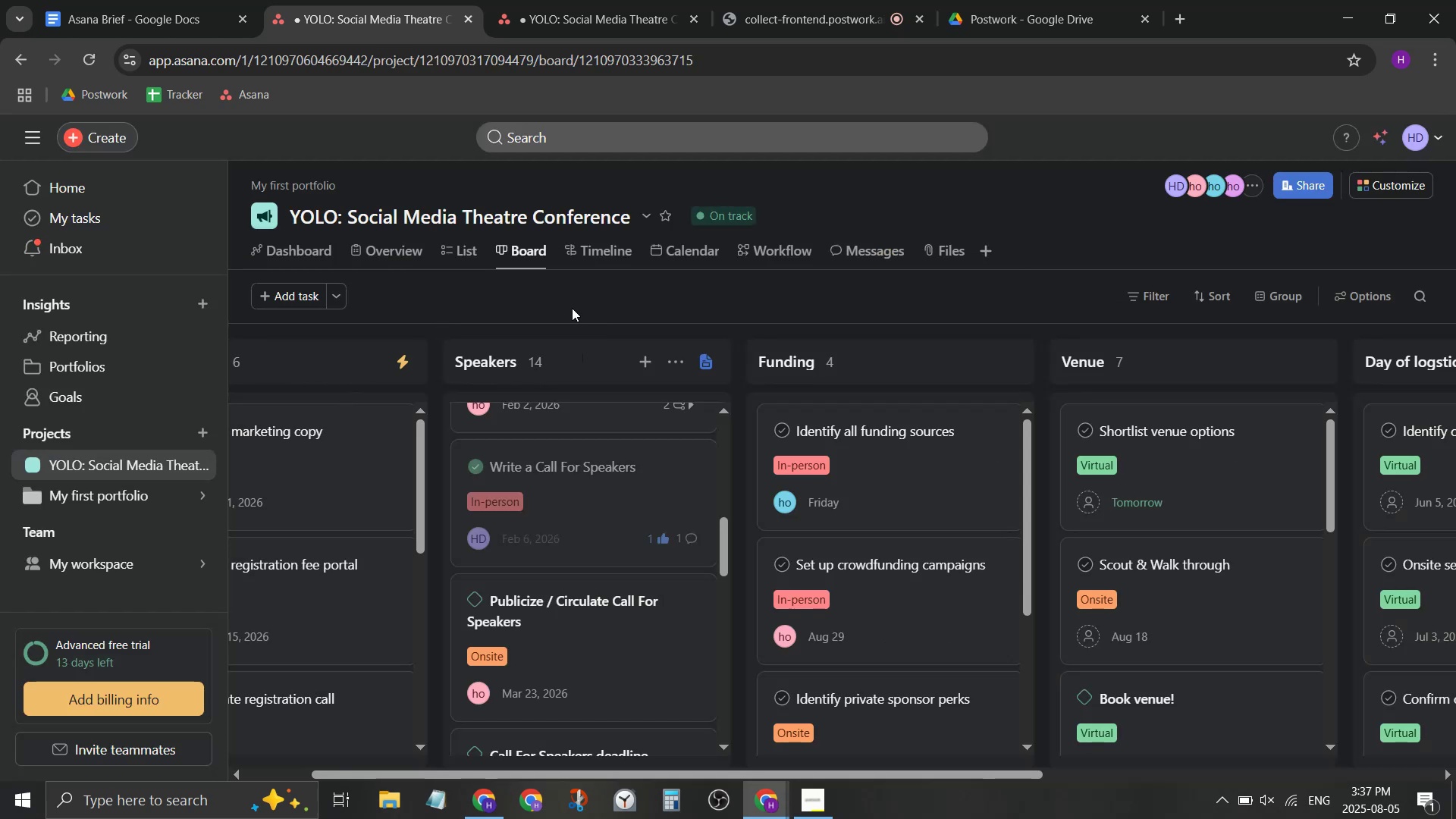 
wait(11.85)
 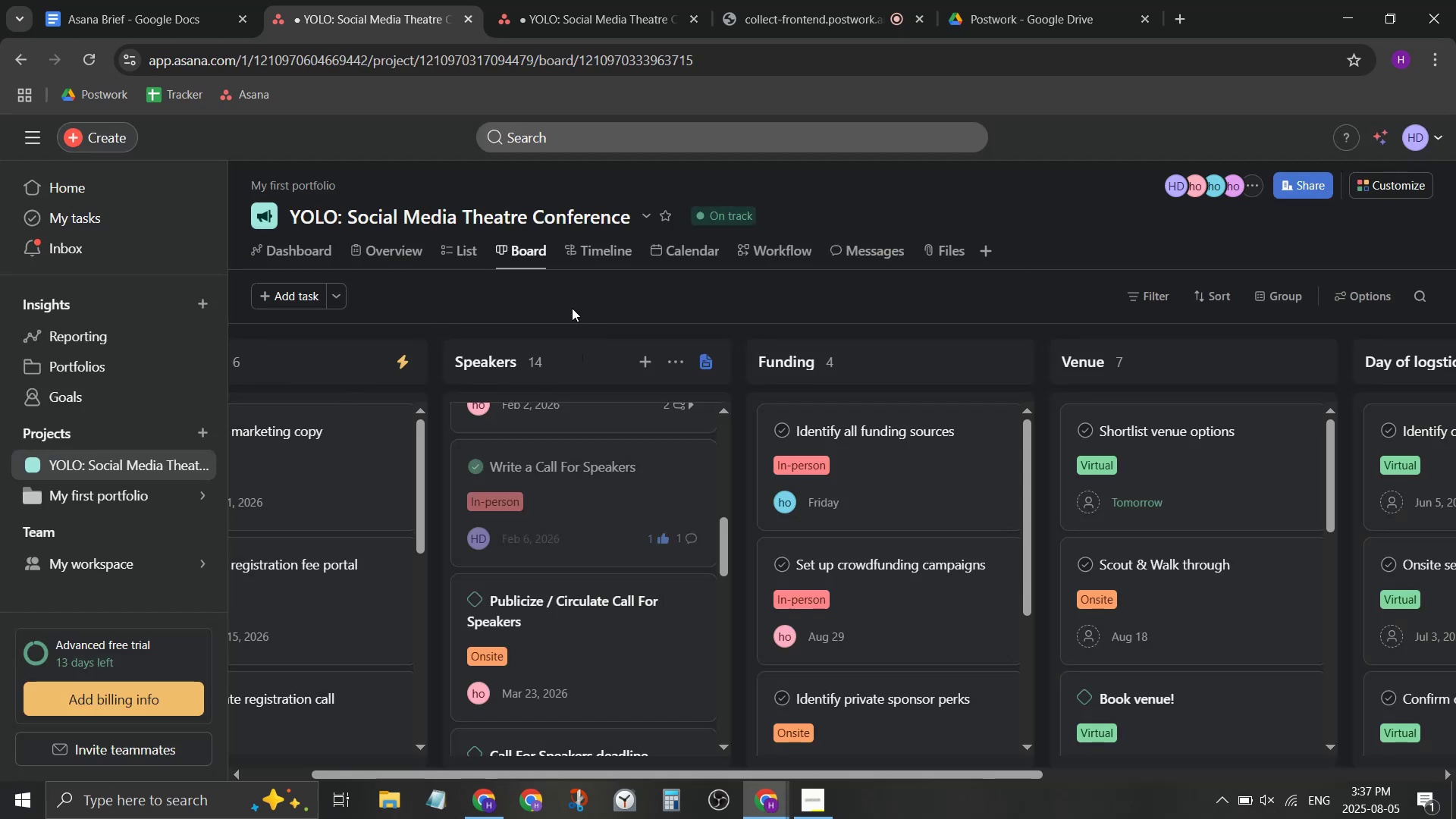 
scroll: coordinate [629, 510], scroll_direction: up, amount: 4.0
 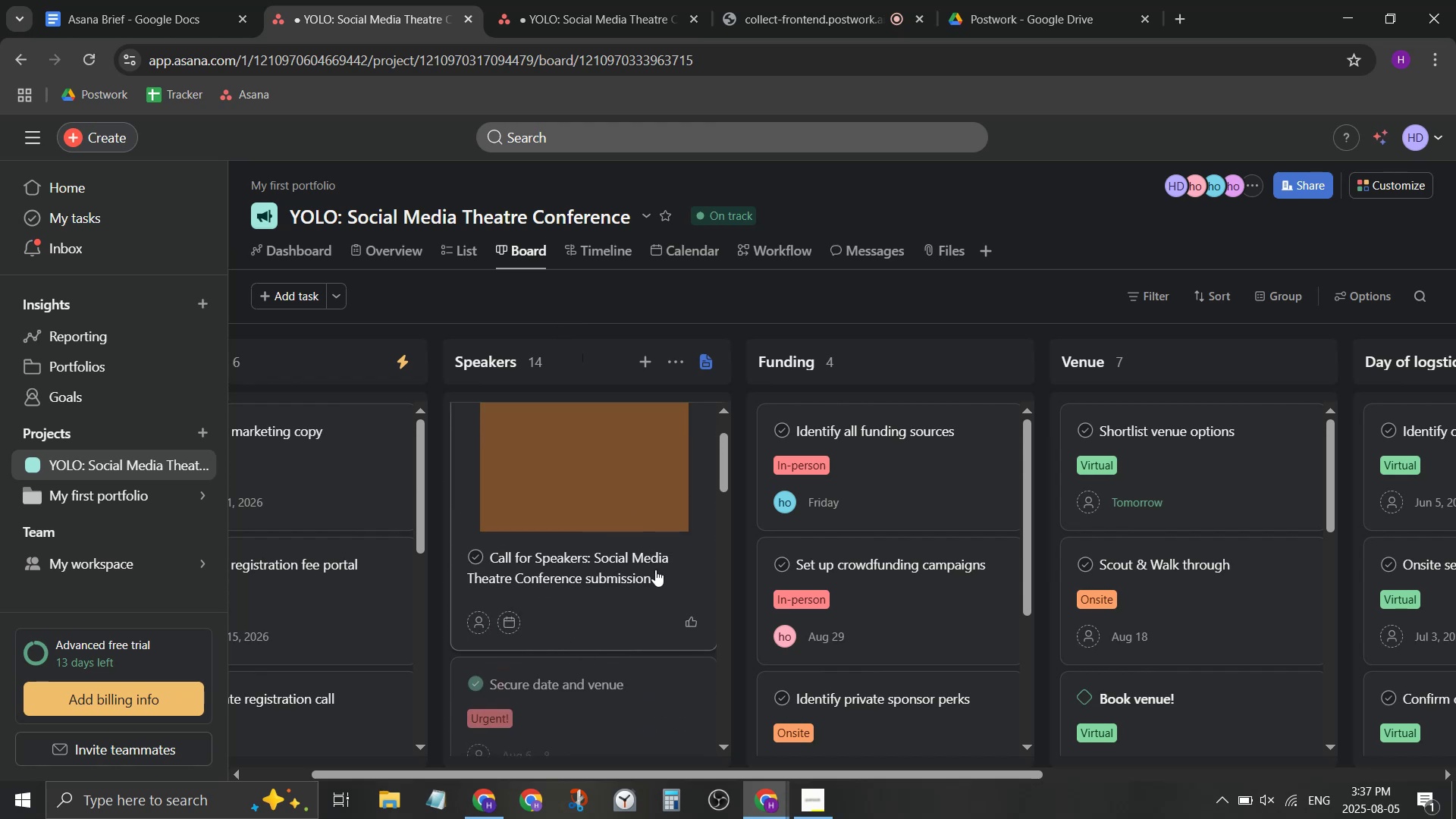 
scroll: coordinate [605, 534], scroll_direction: down, amount: 6.0
 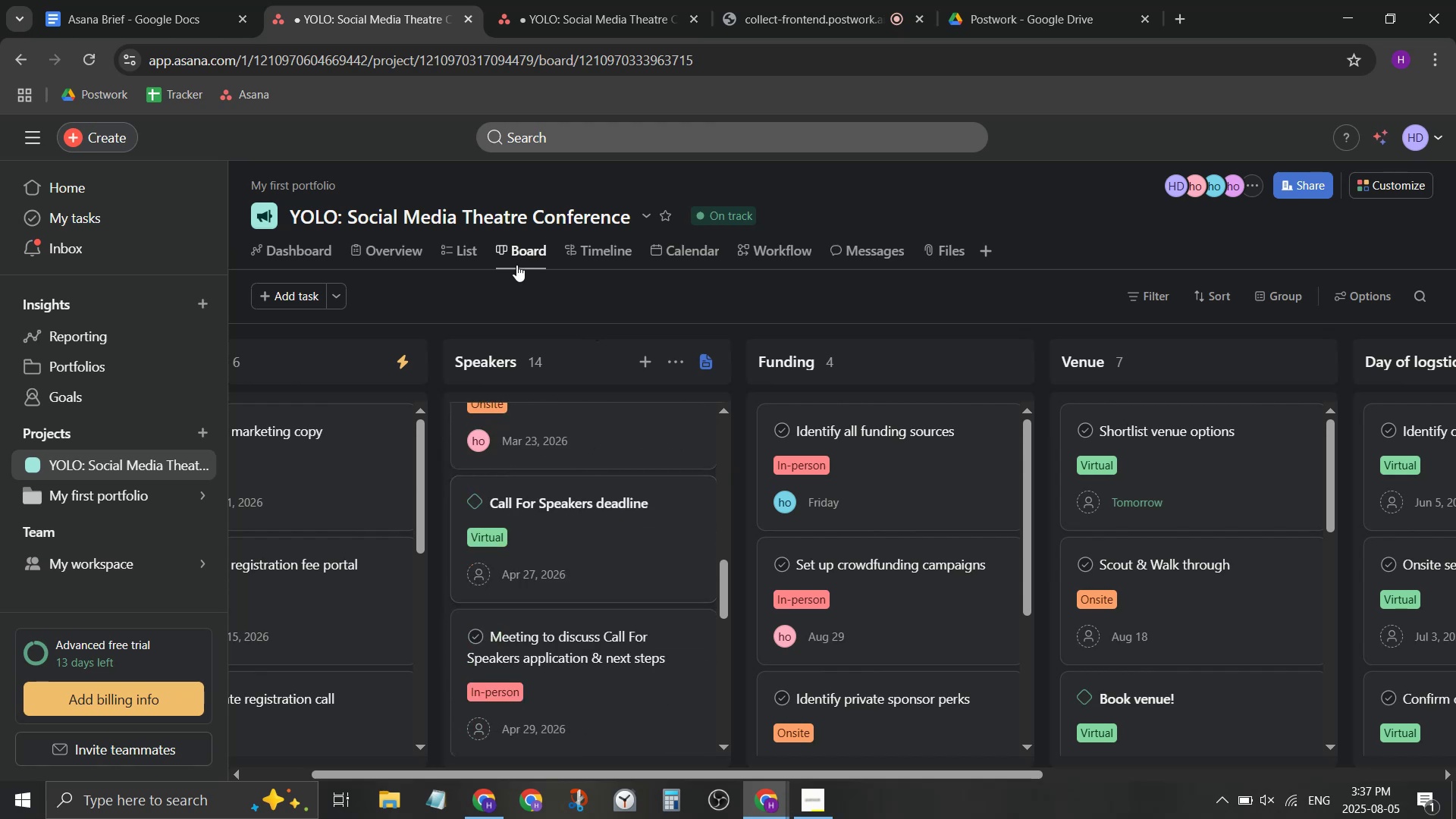 
scroll: coordinate [612, 518], scroll_direction: up, amount: 3.0
 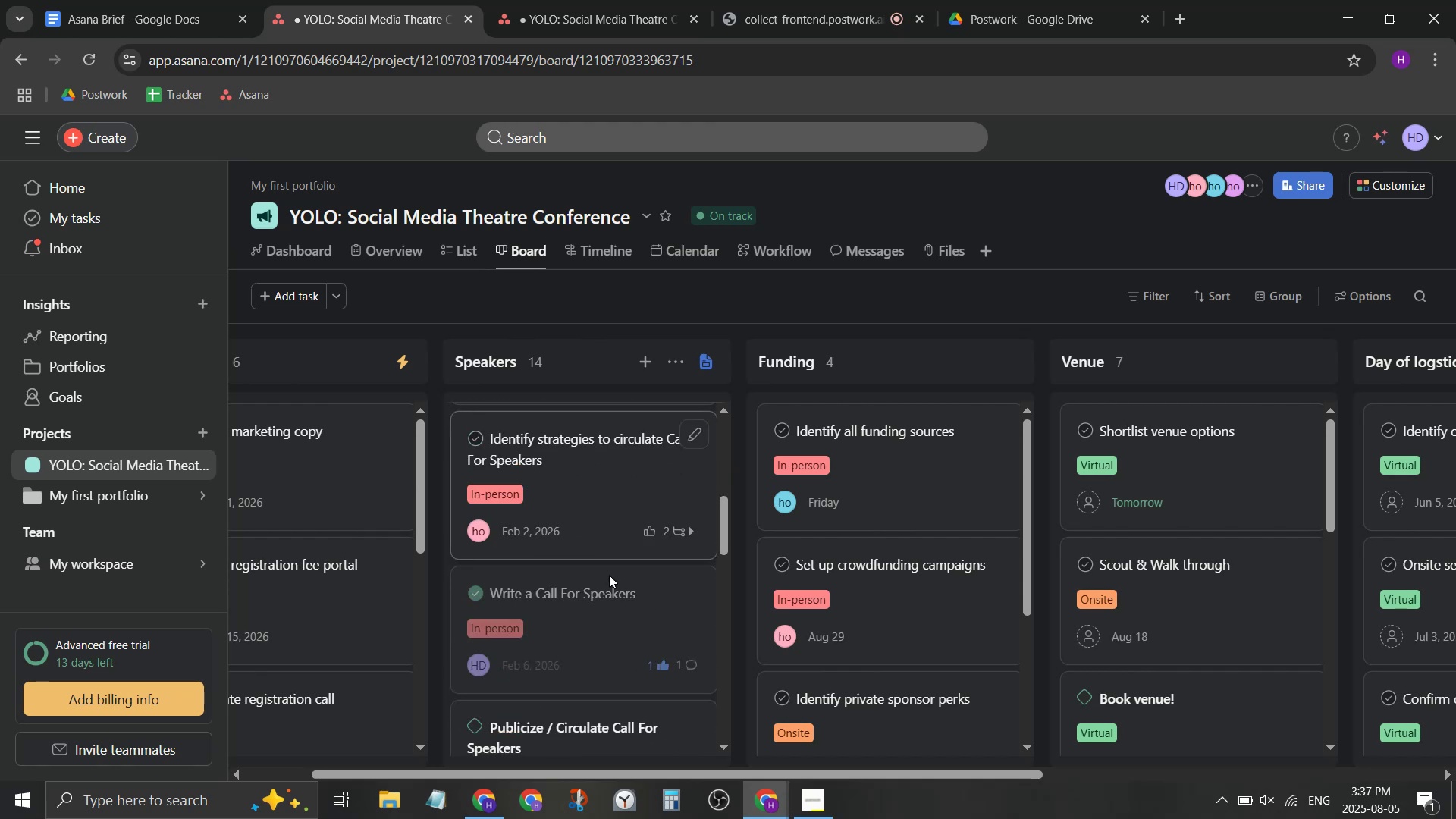 
left_click([610, 621])
 